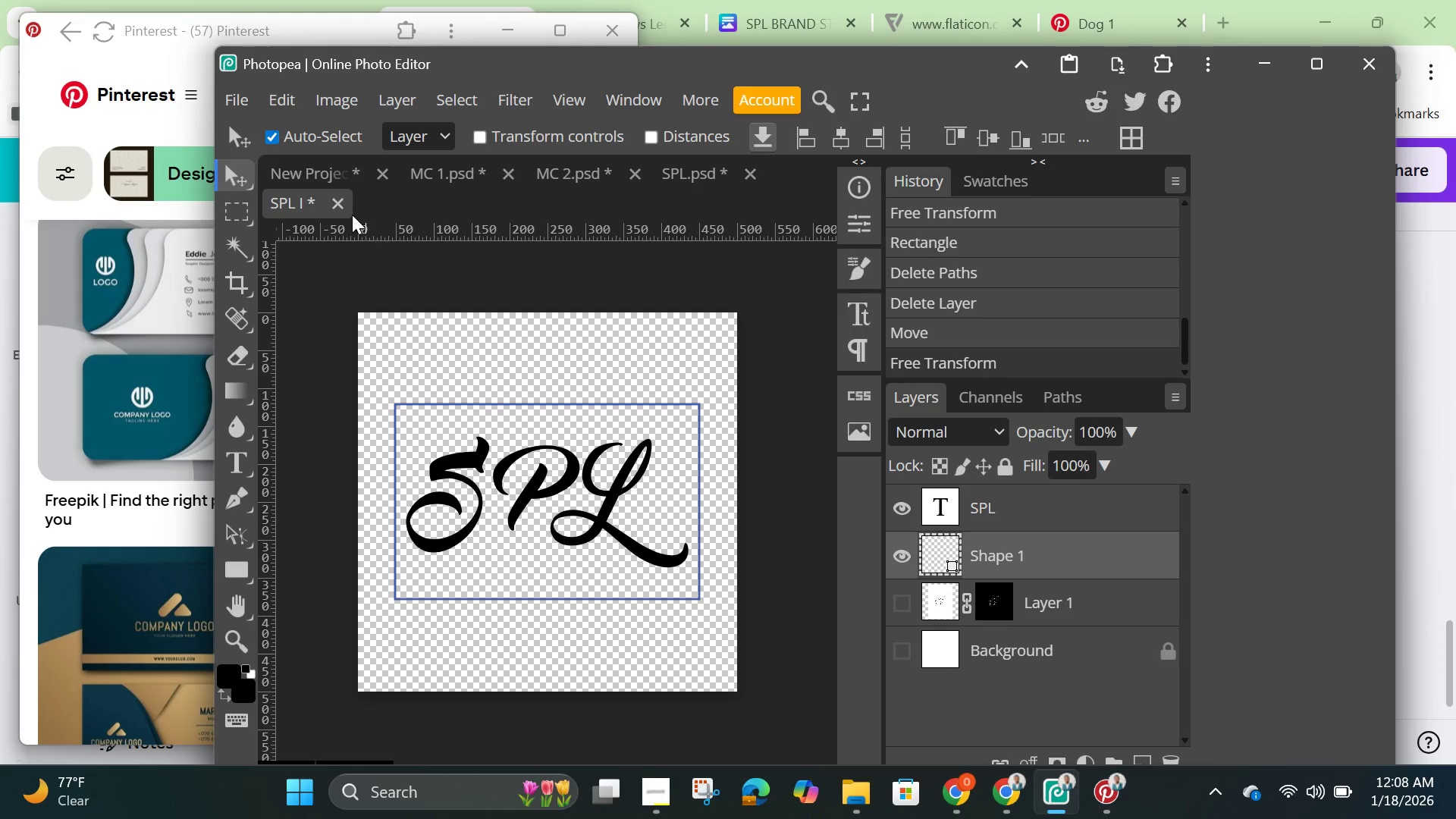 
left_click([240, 97])
 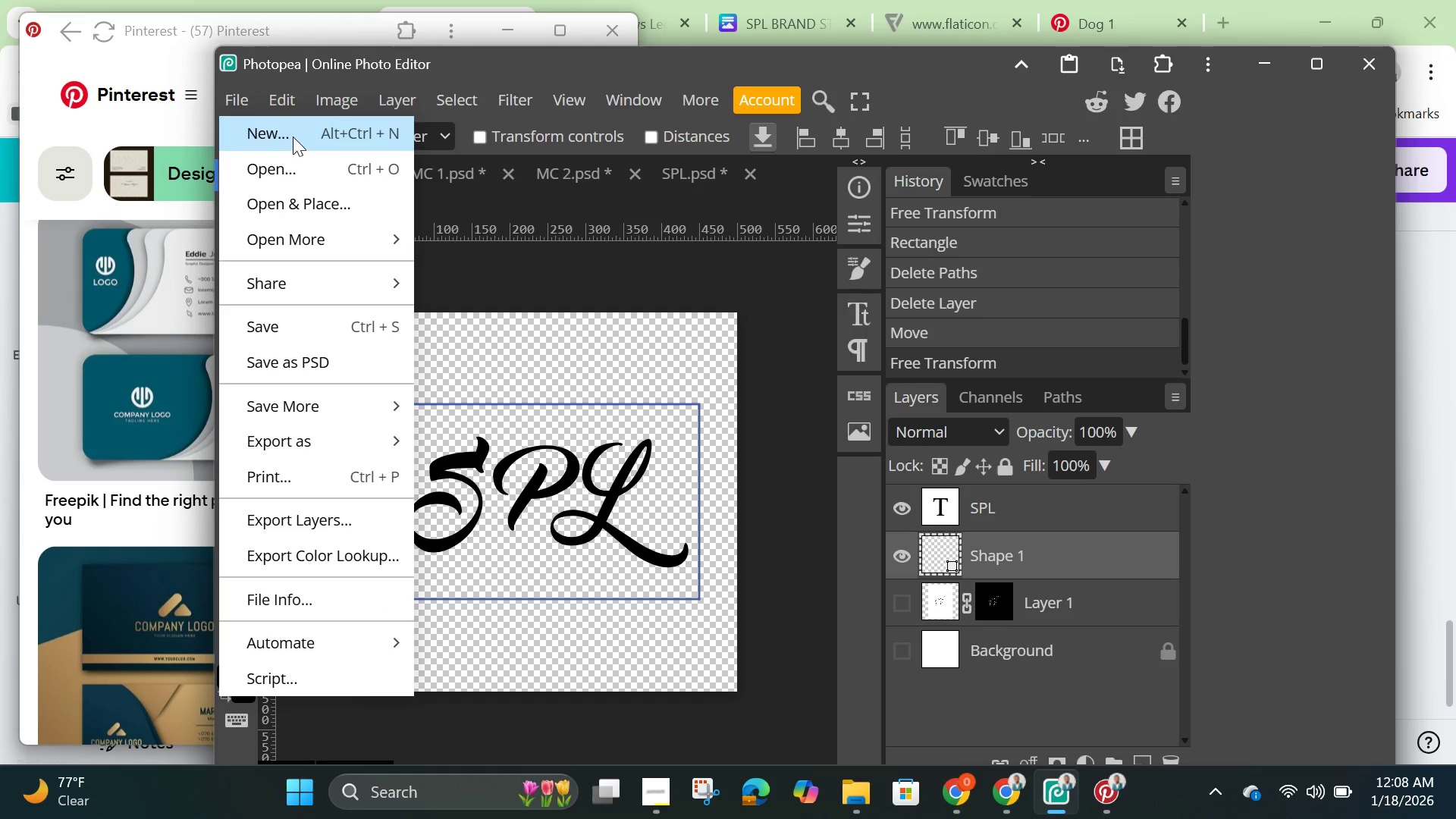 
left_click([293, 136])
 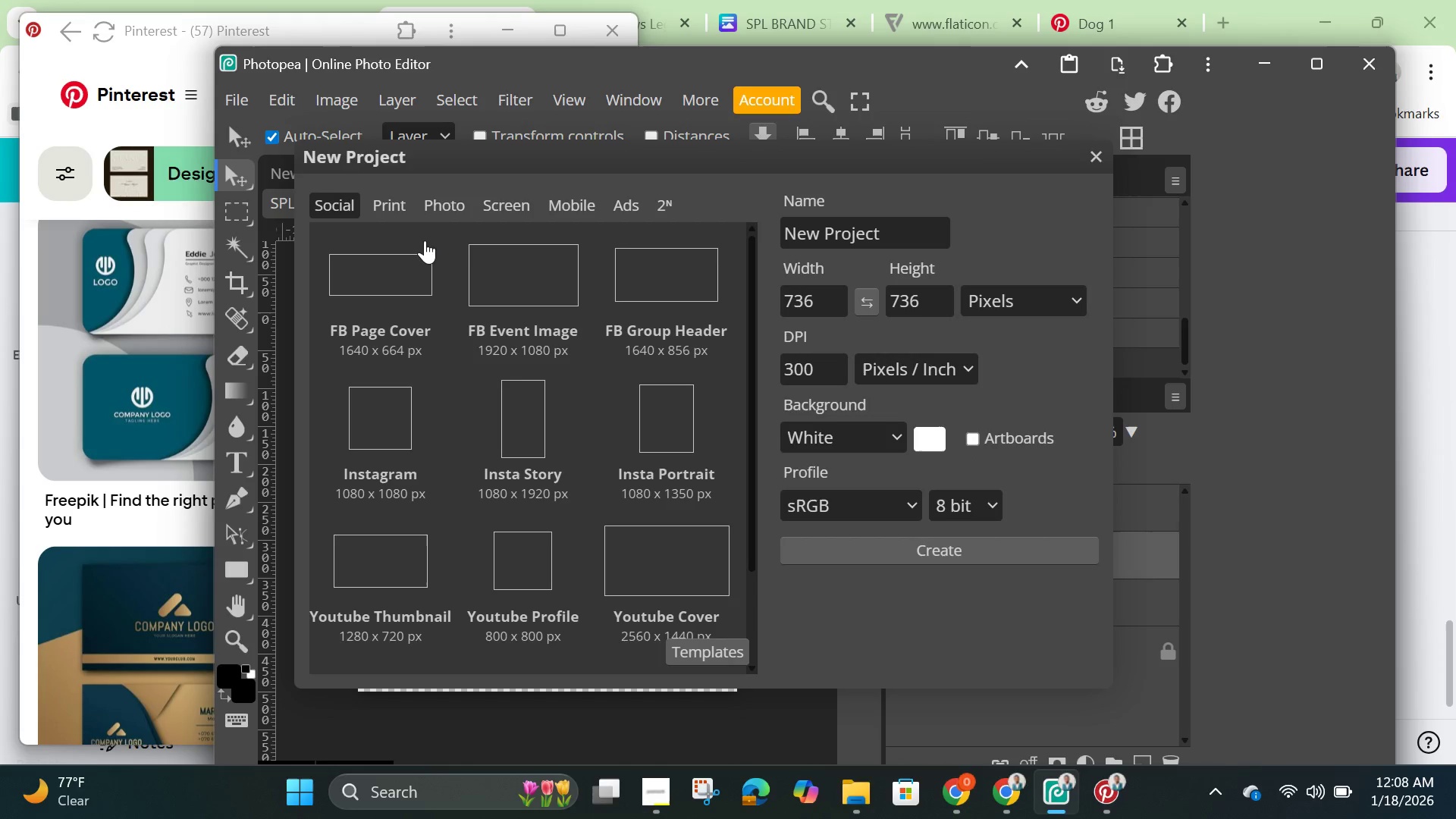 
left_click([385, 205])
 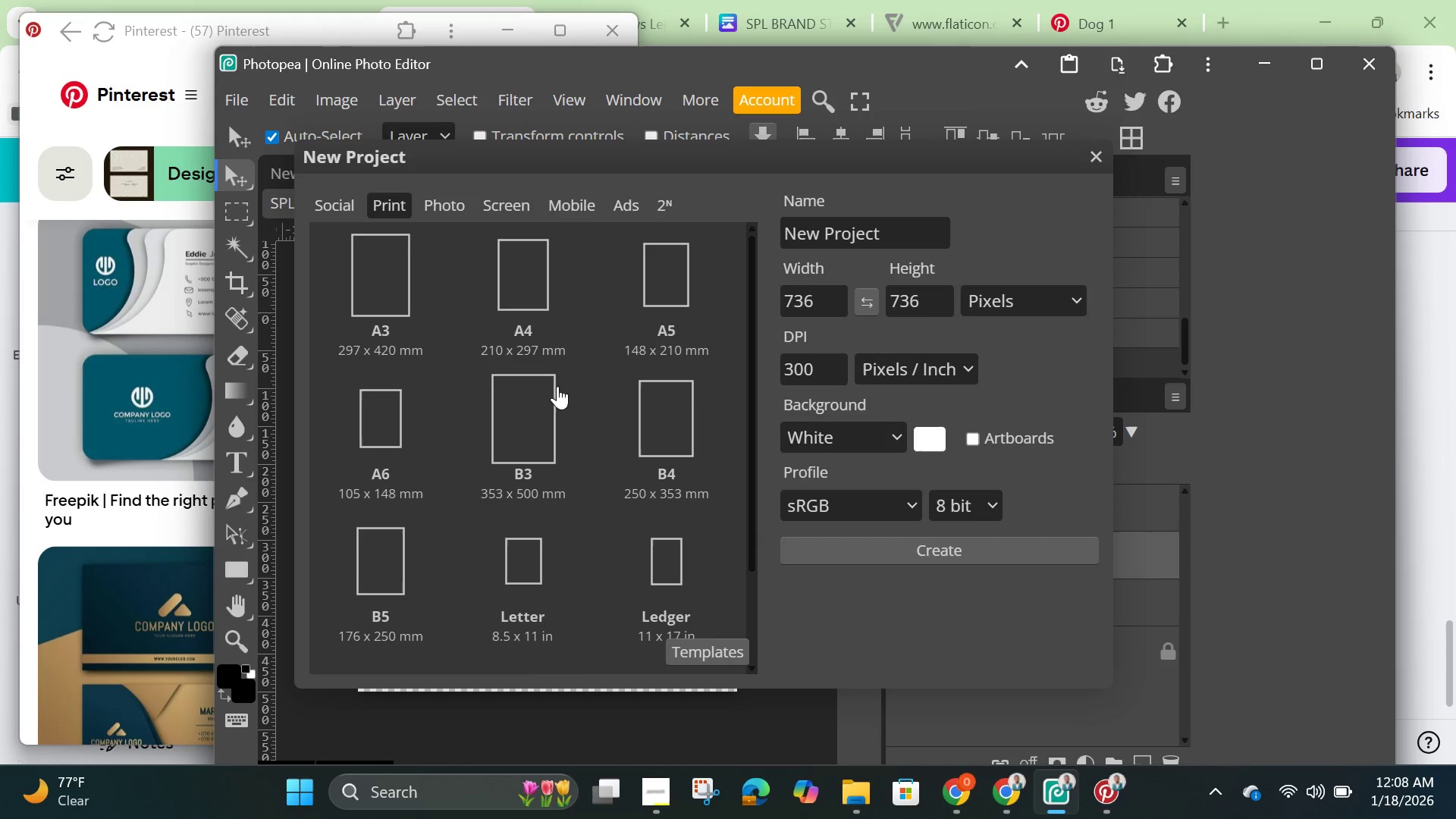 
scroll: coordinate [591, 511], scroll_direction: down, amount: 2.0
 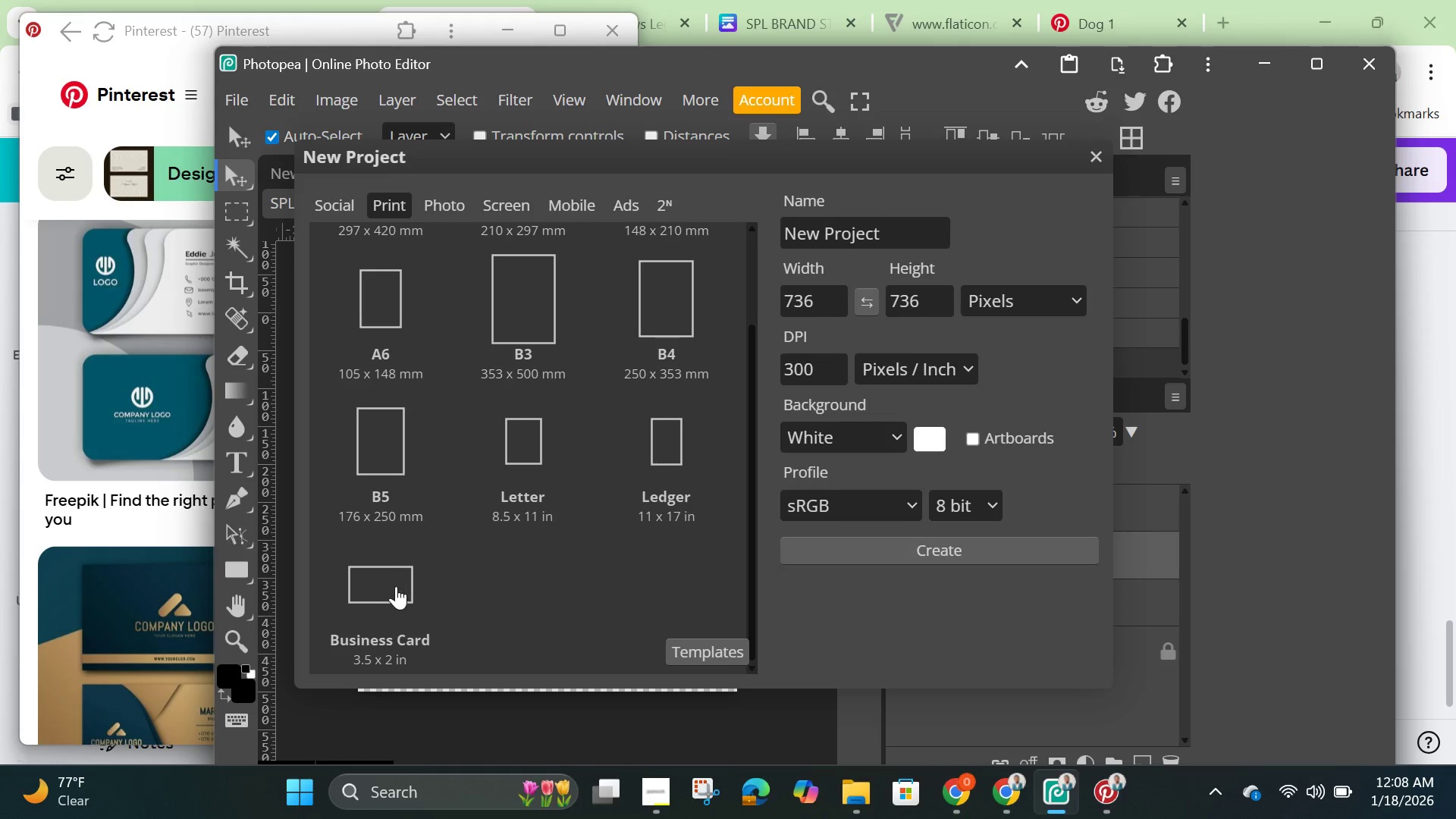 
left_click([391, 586])
 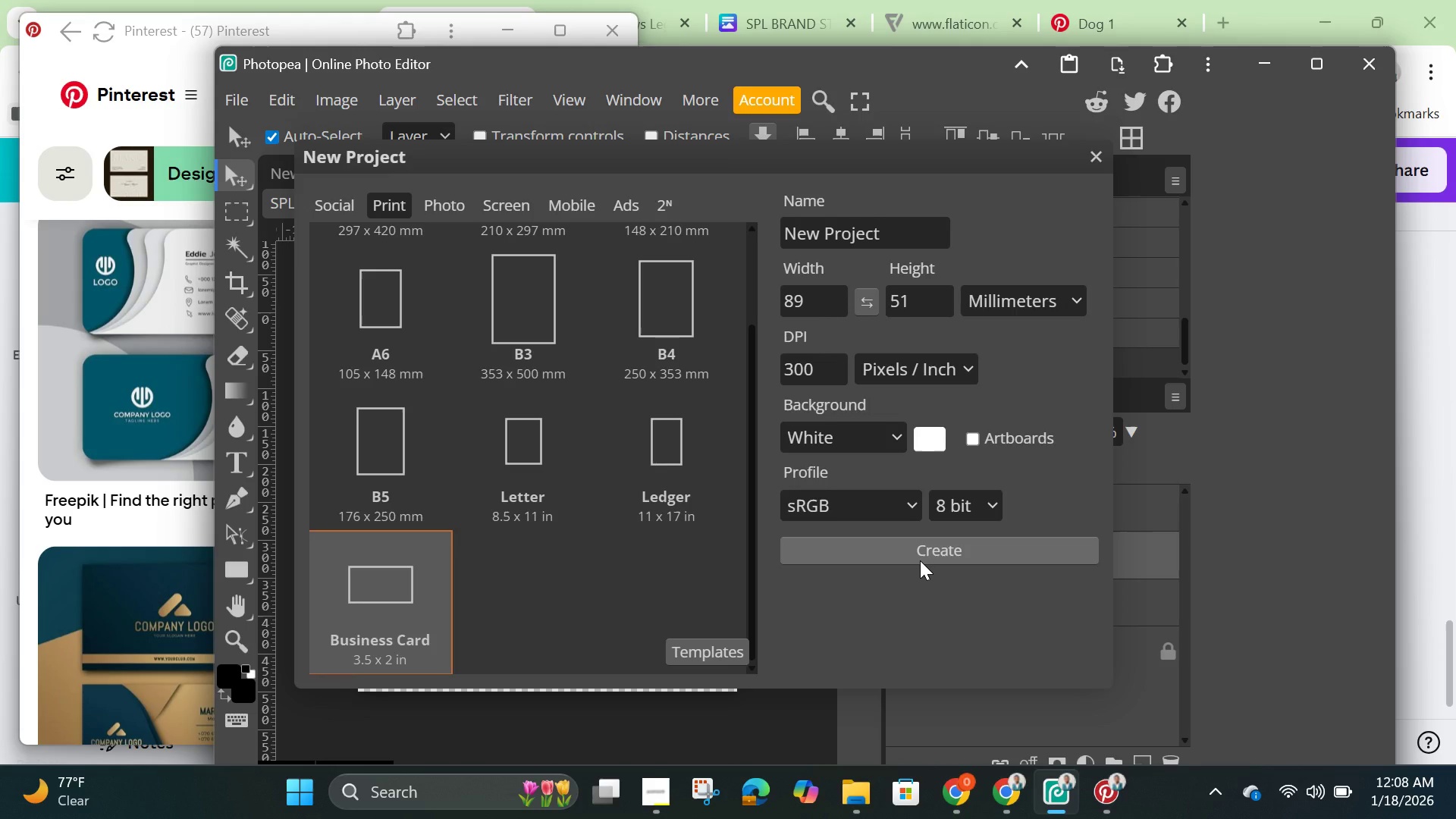 
left_click([920, 560])
 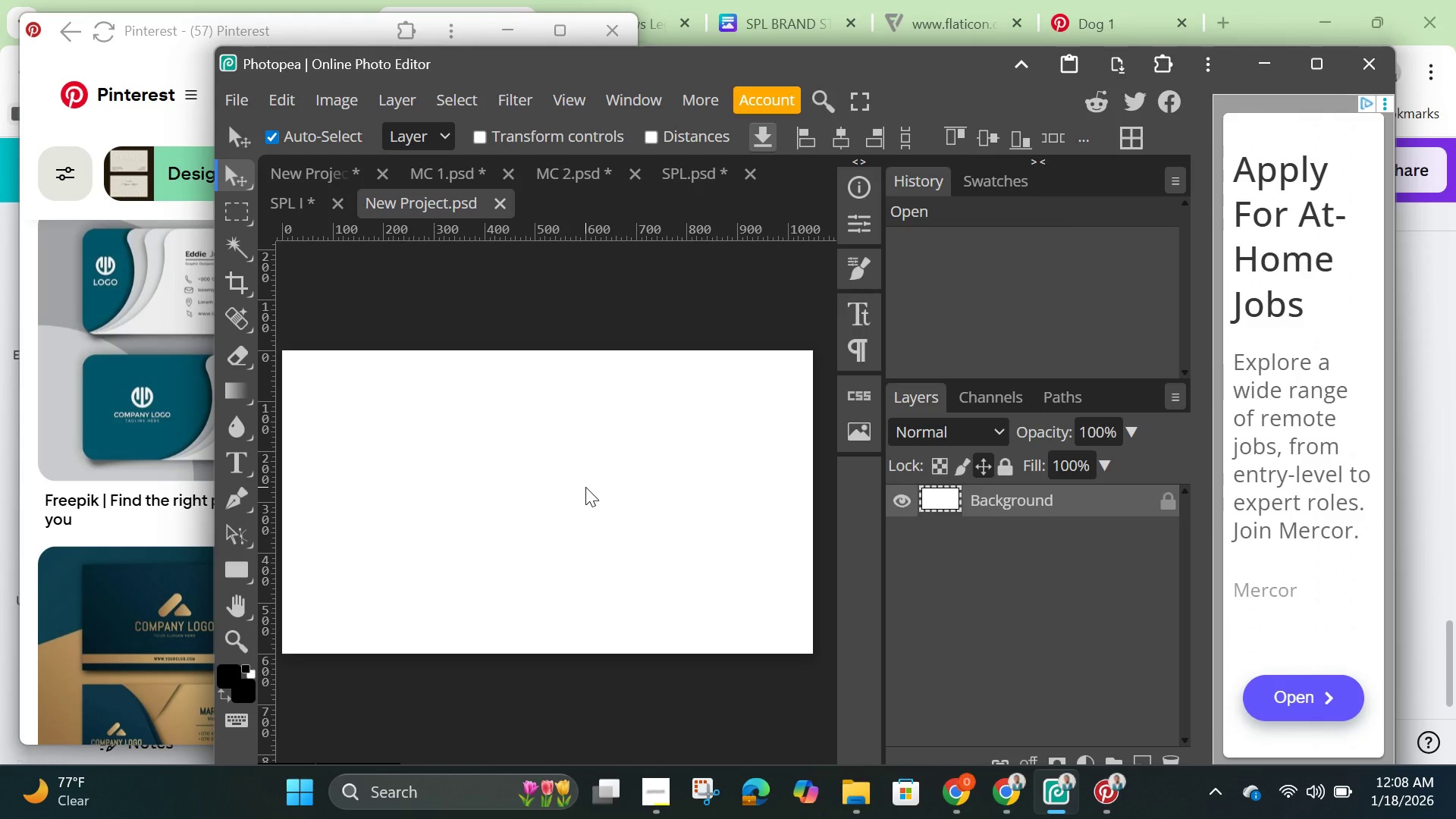 
wait(19.41)
 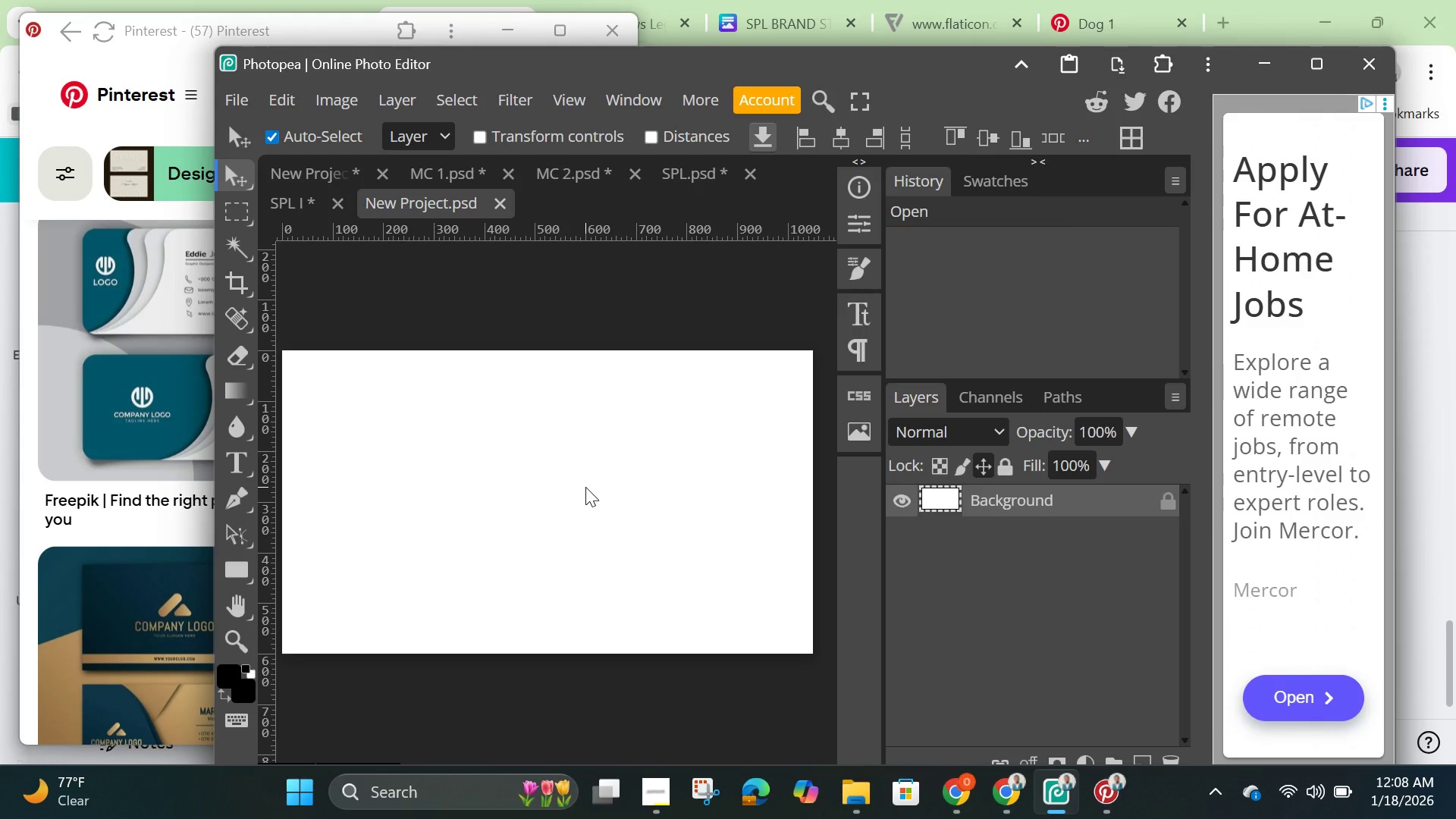 
left_click([564, 492])
 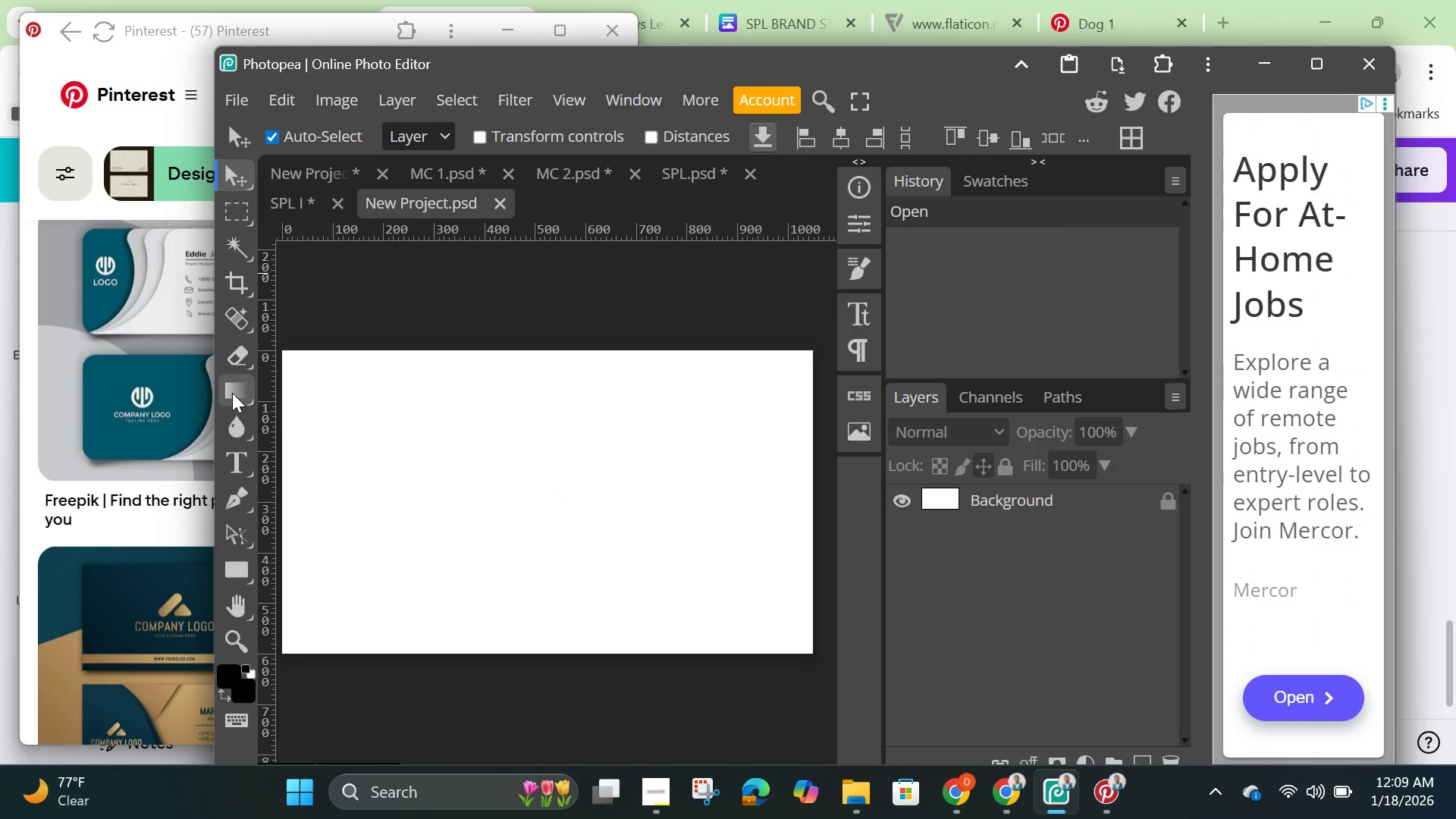 
wait(5.23)
 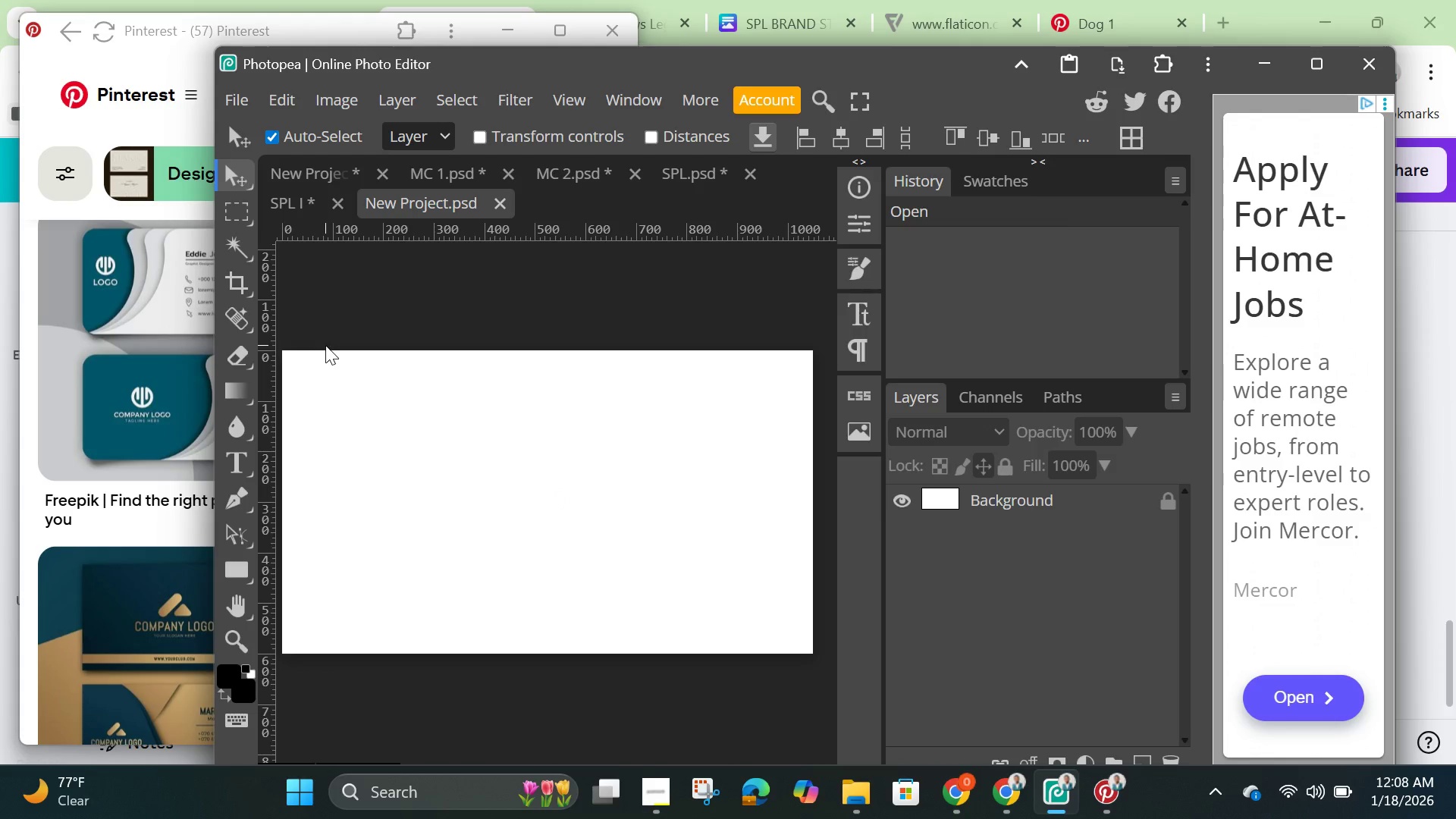 
left_click([227, 570])
 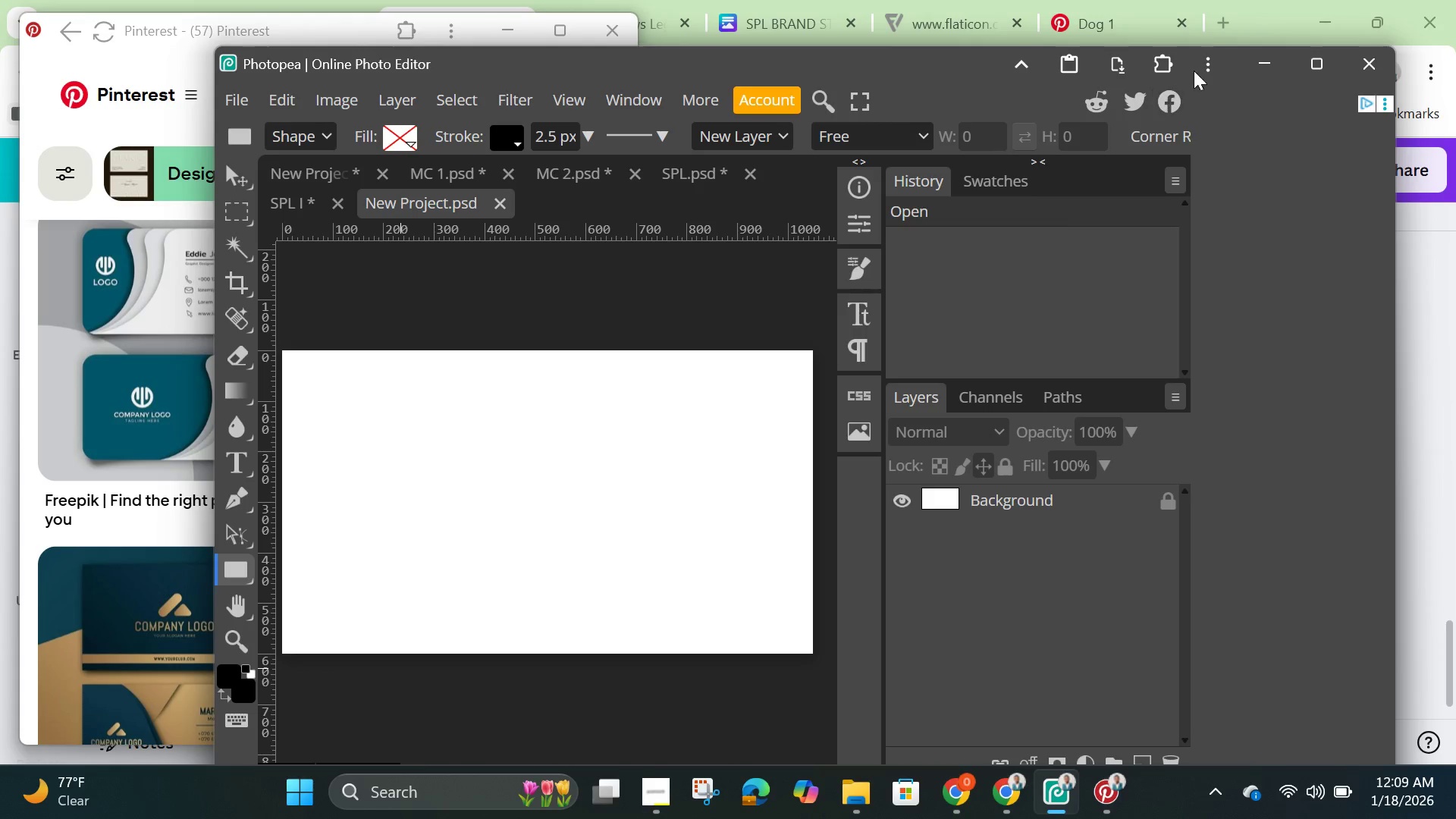 
left_click([1301, 68])
 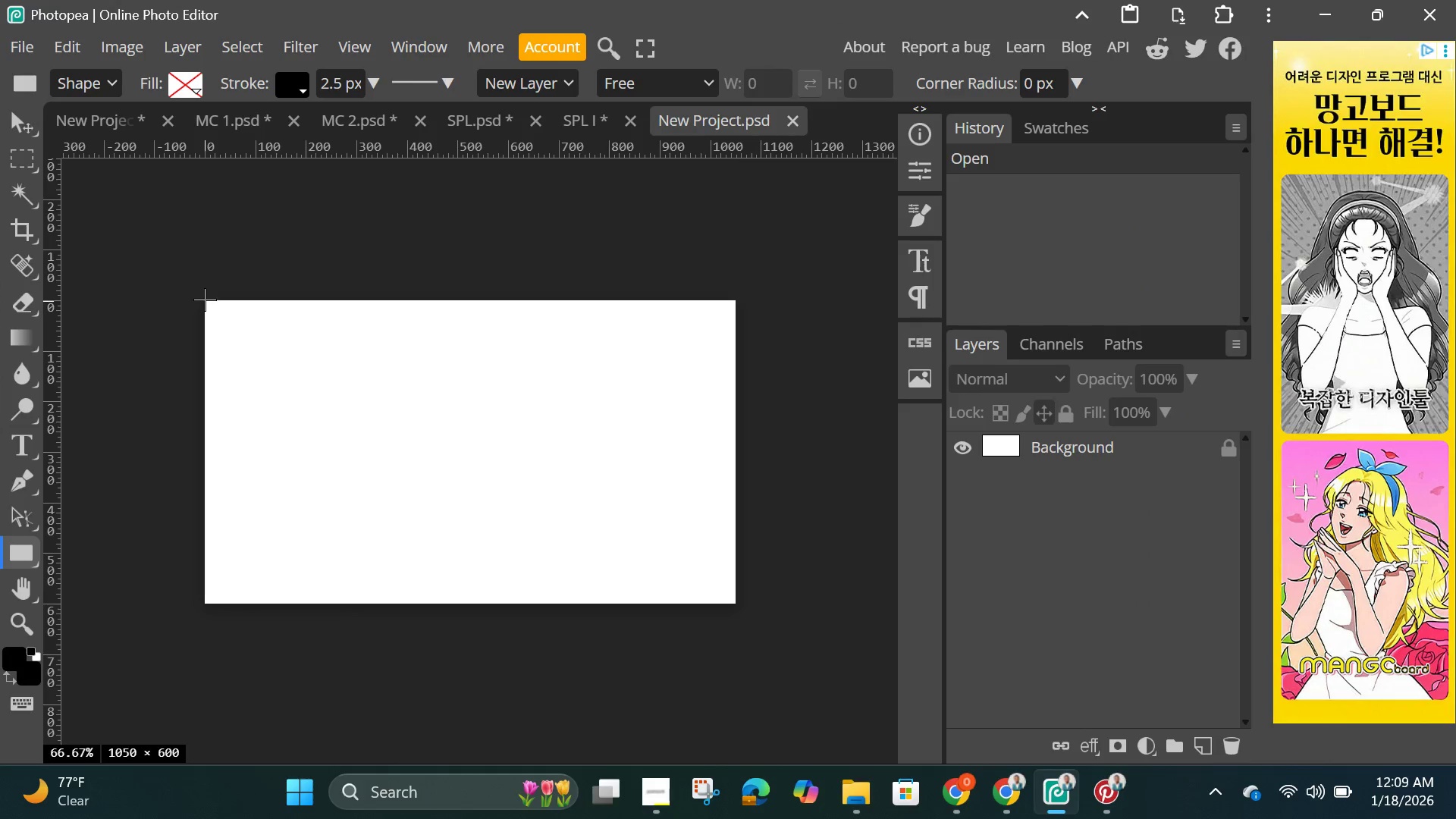 
left_click_drag(start_coordinate=[205, 298], to_coordinate=[737, 603])
 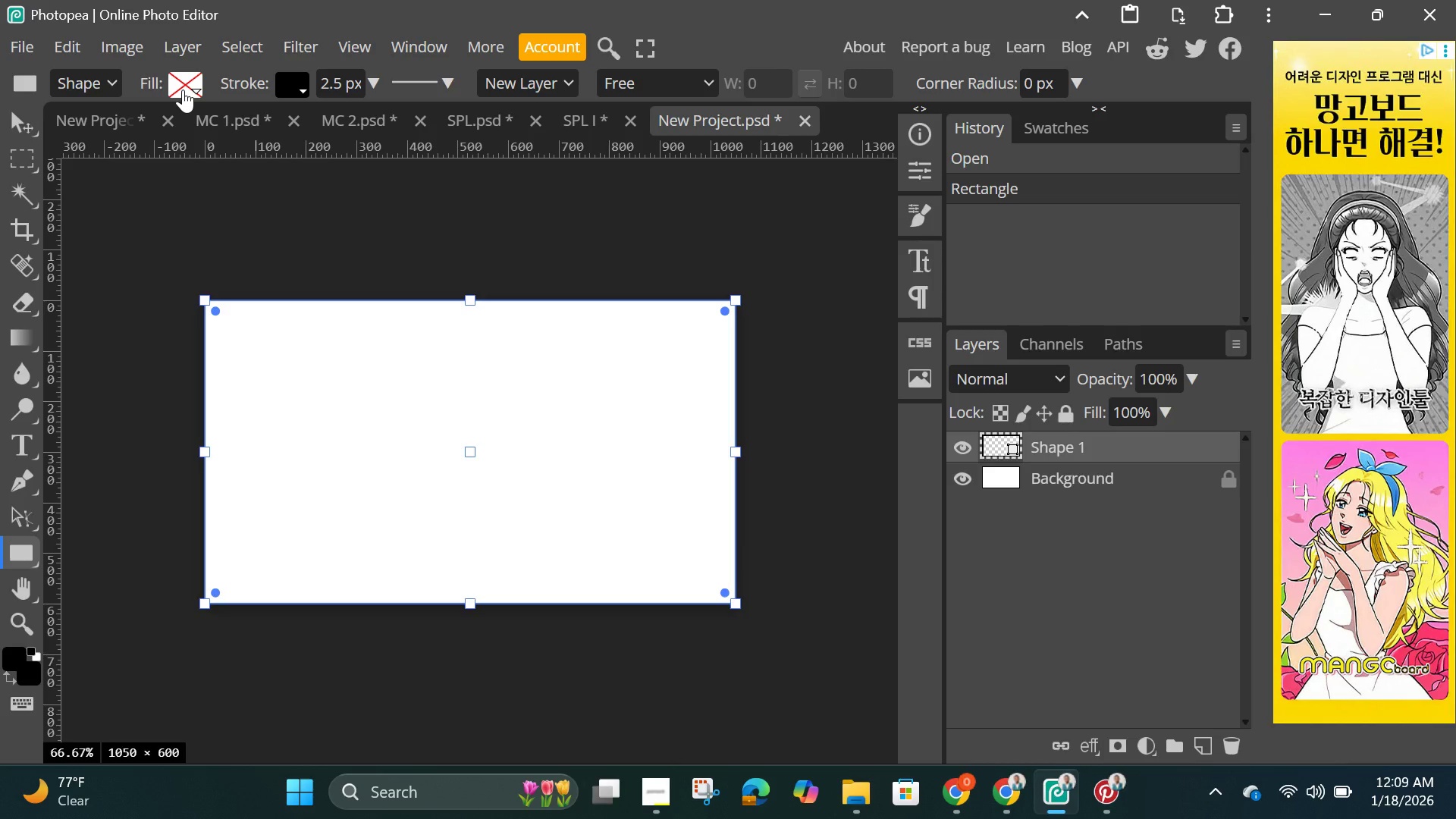 
left_click([183, 85])
 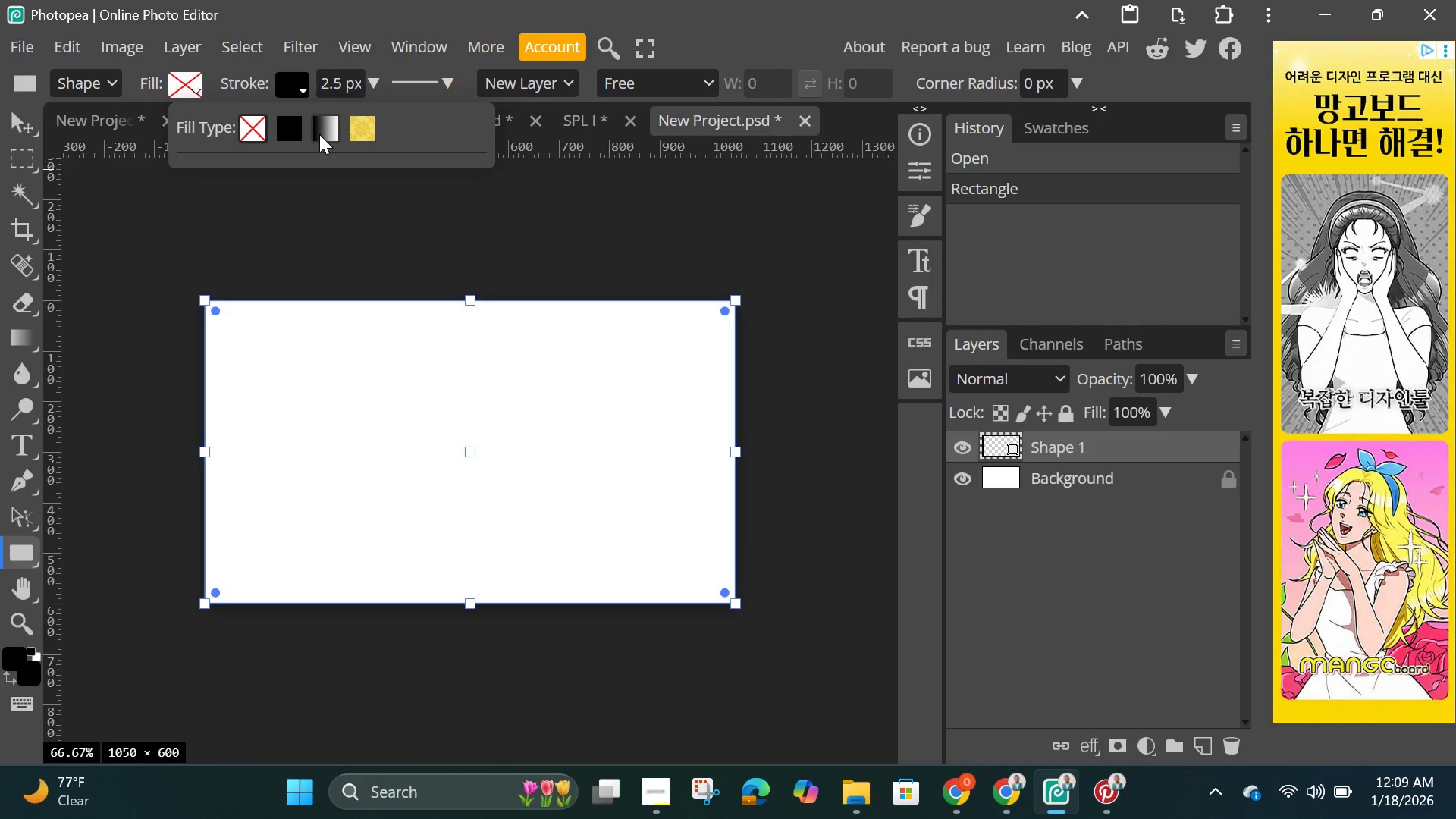 
left_click([289, 124])
 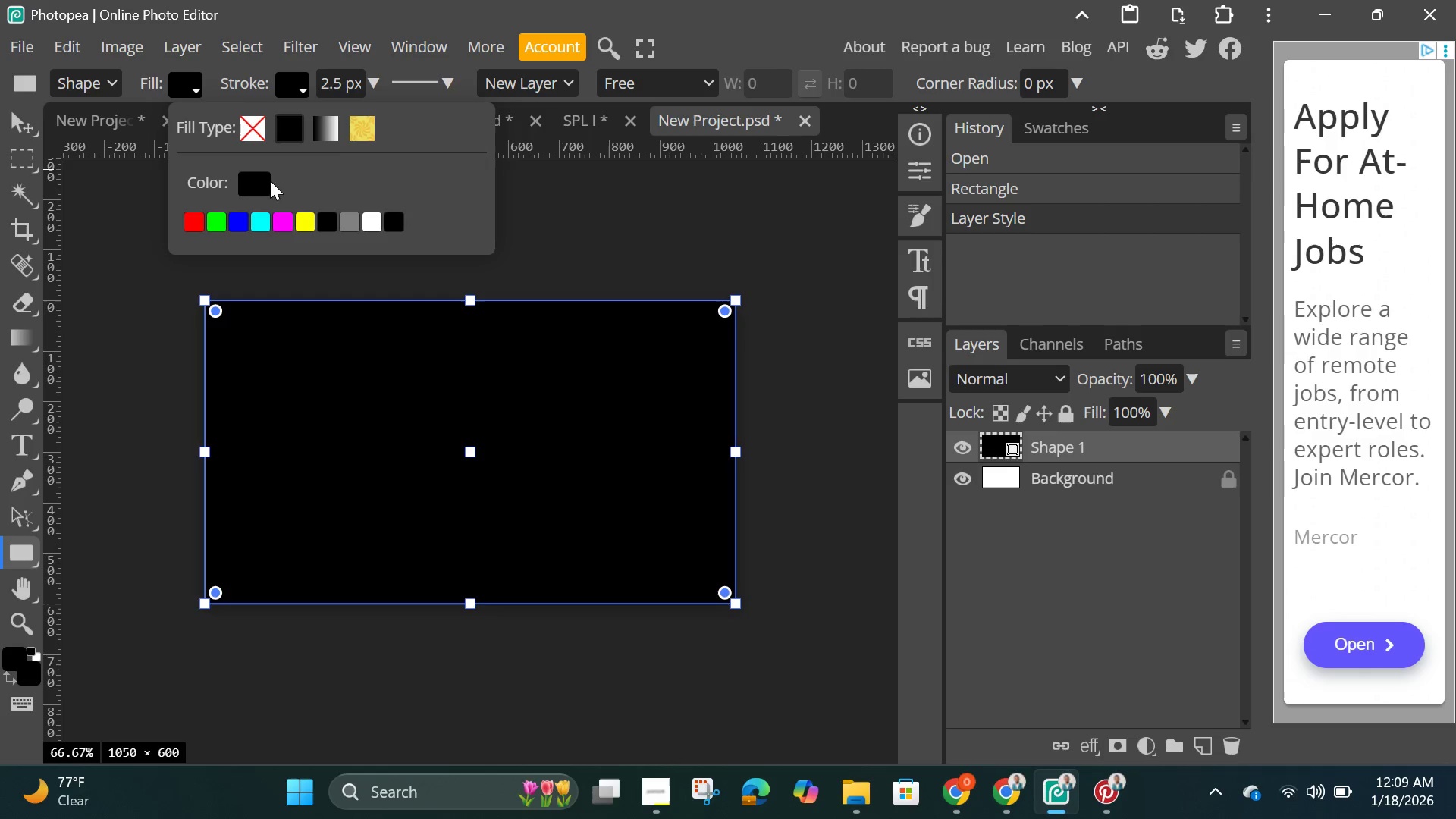 
left_click([256, 180])
 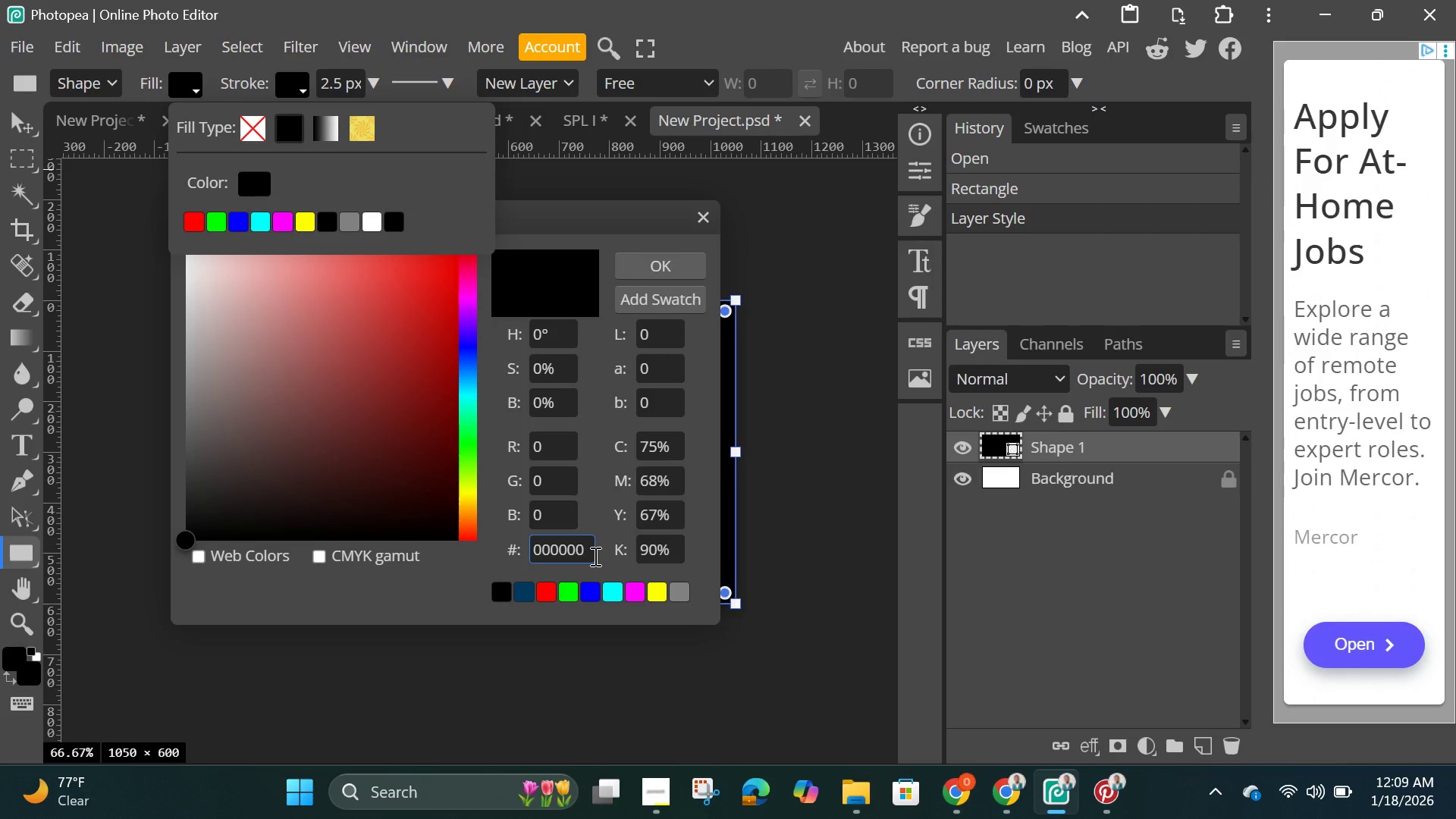 
left_click([594, 556])
 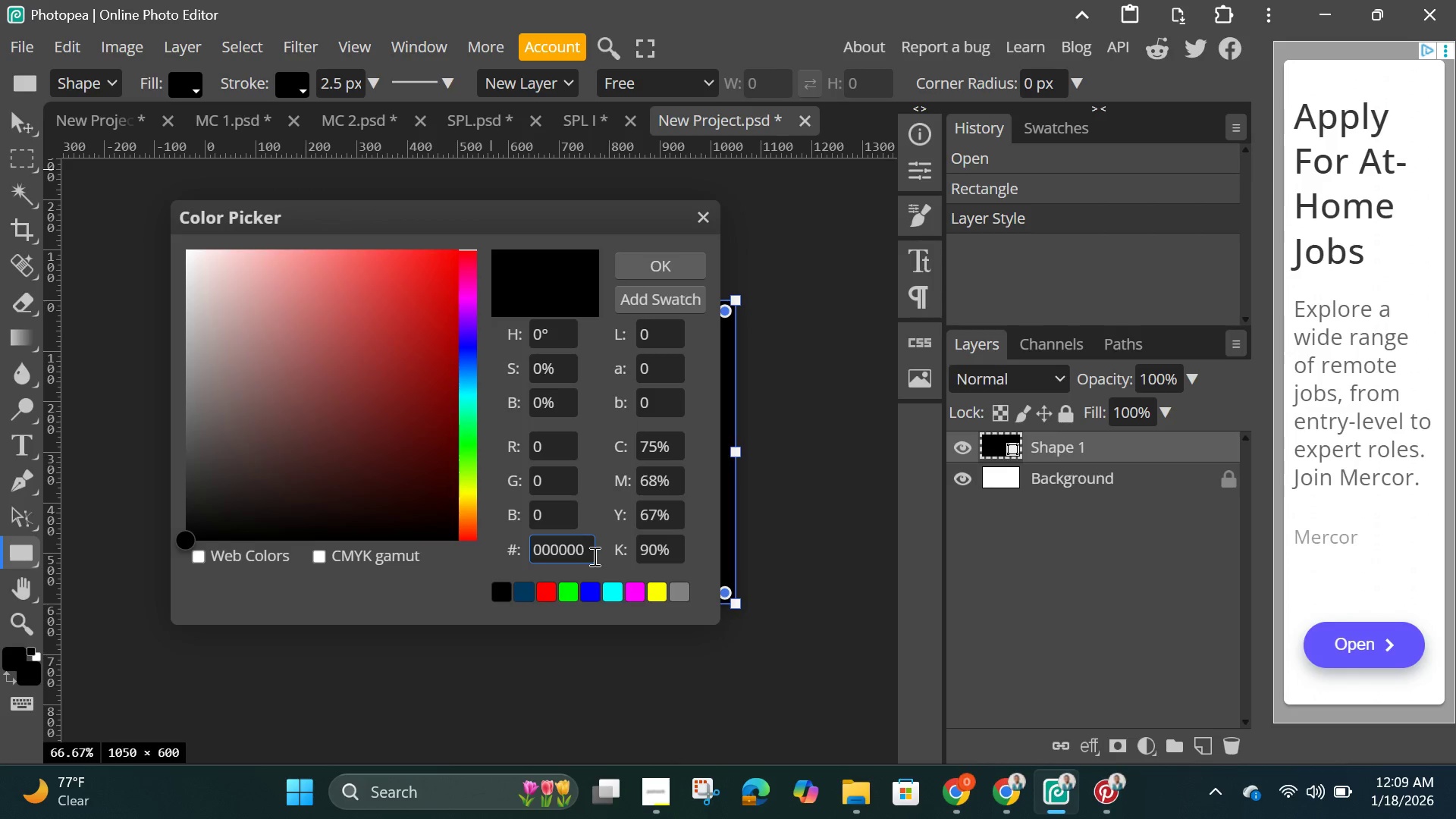 
hold_key(key=Backspace, duration=1.3)
 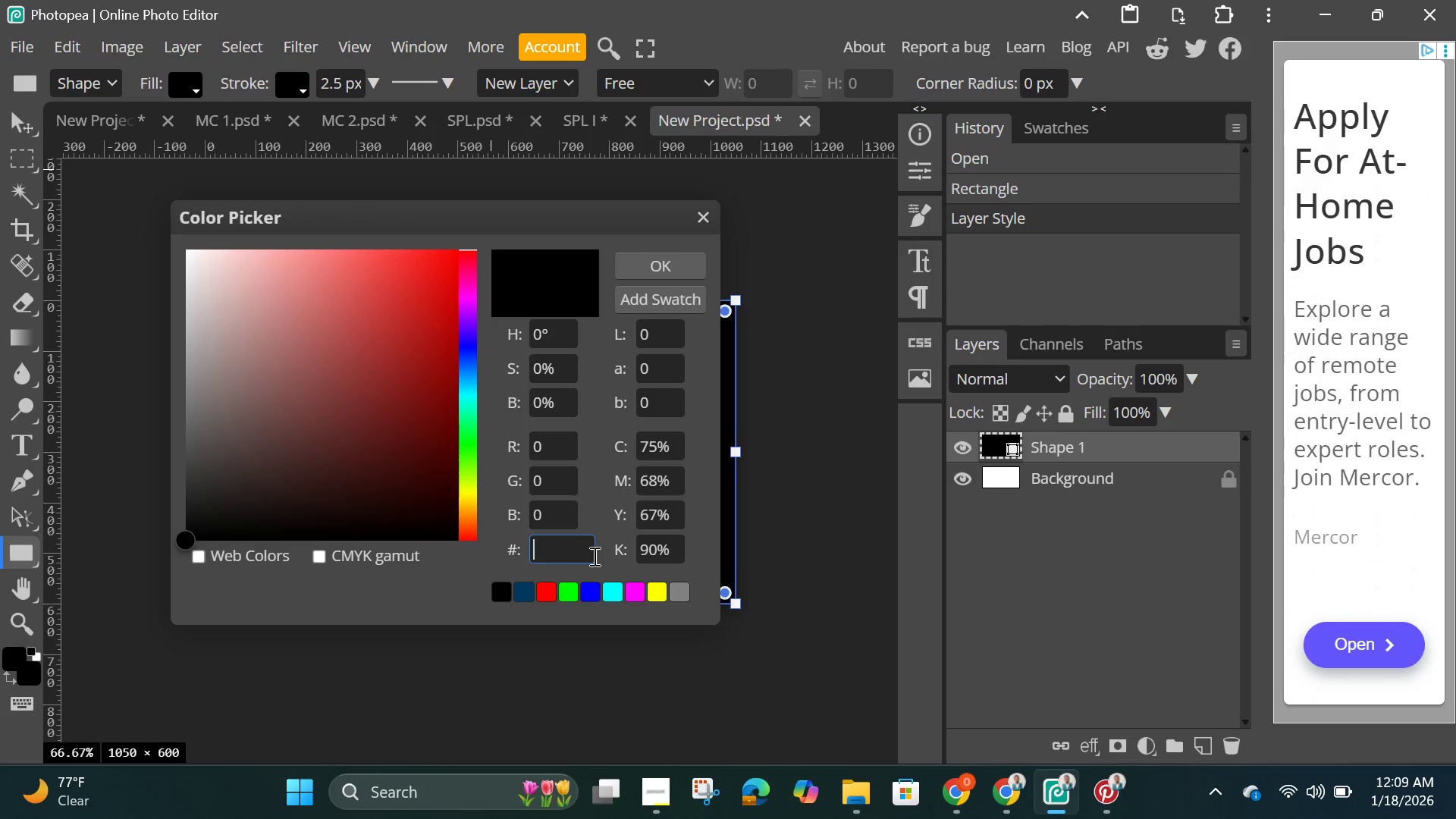 
type(8d)
 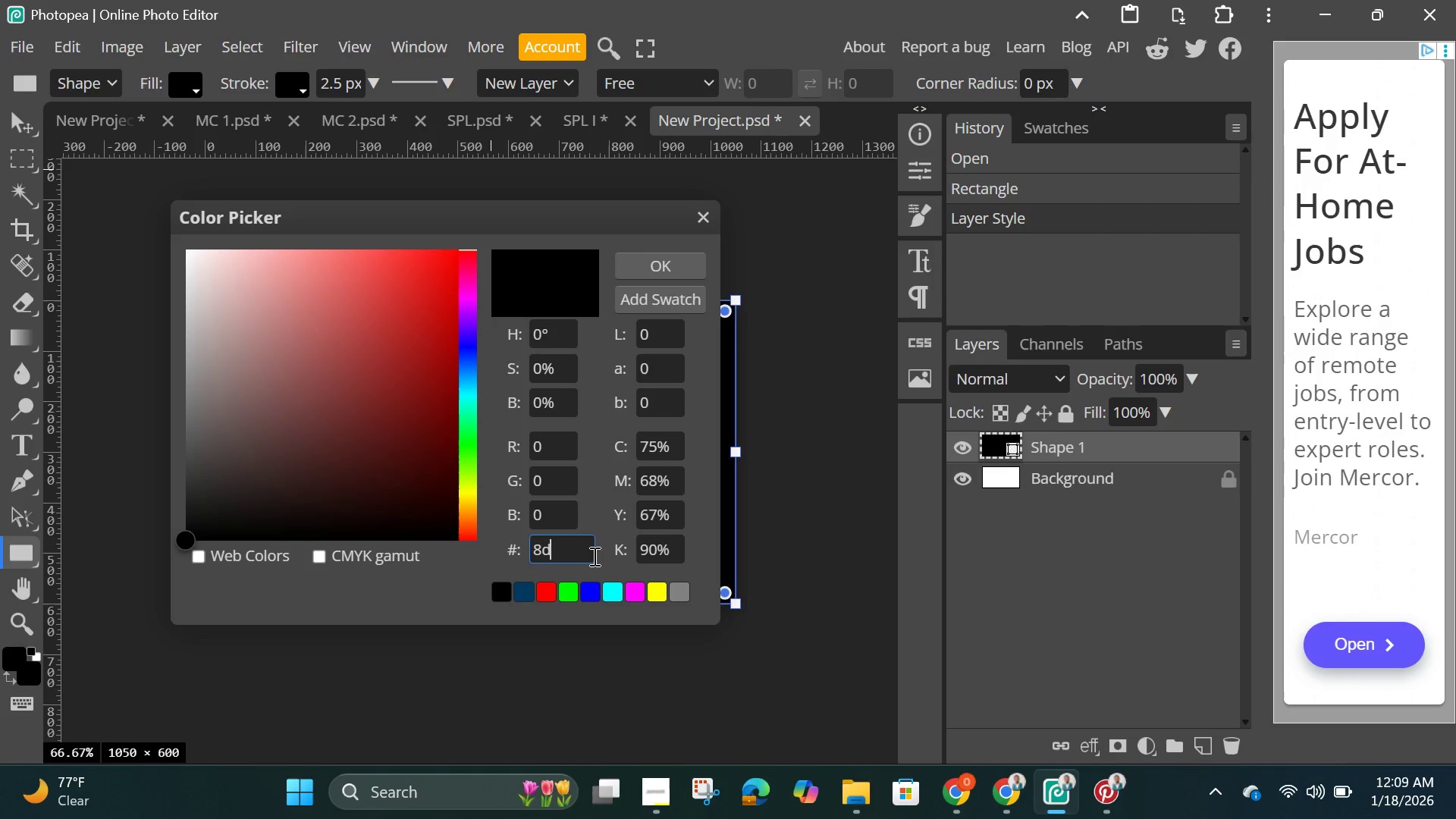 
wait(5.95)
 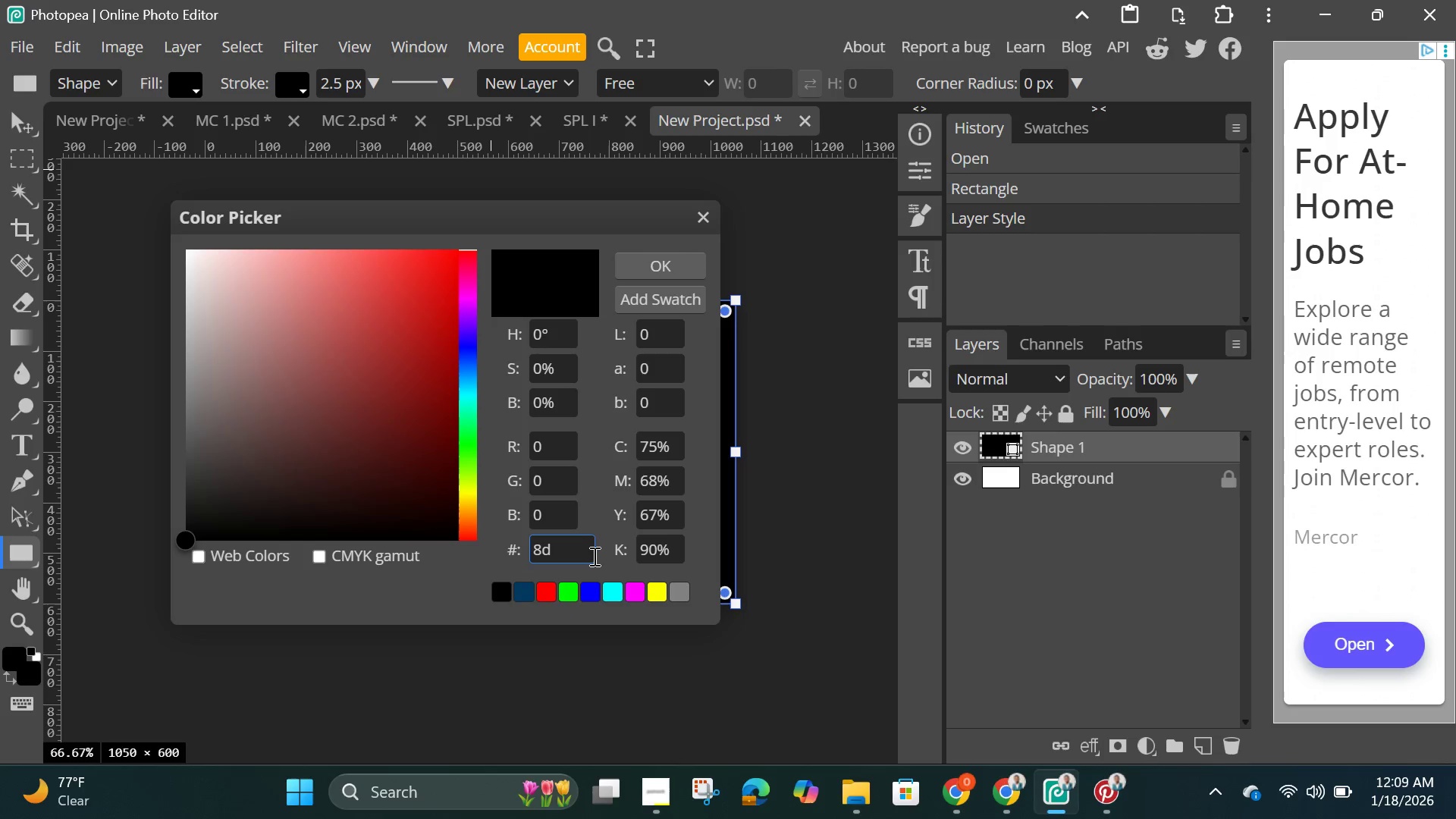 
type(a399)
 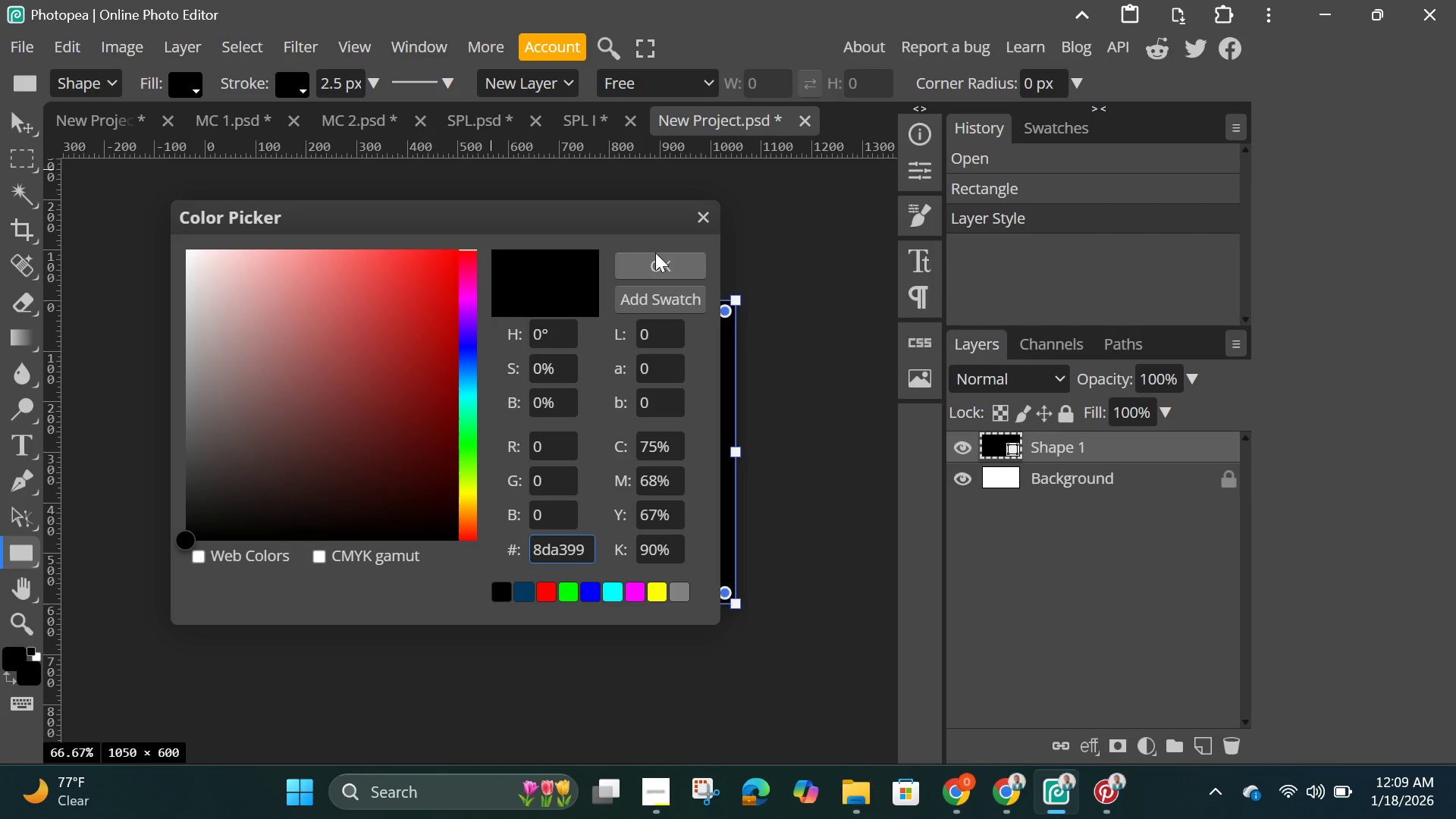 
left_click([653, 265])
 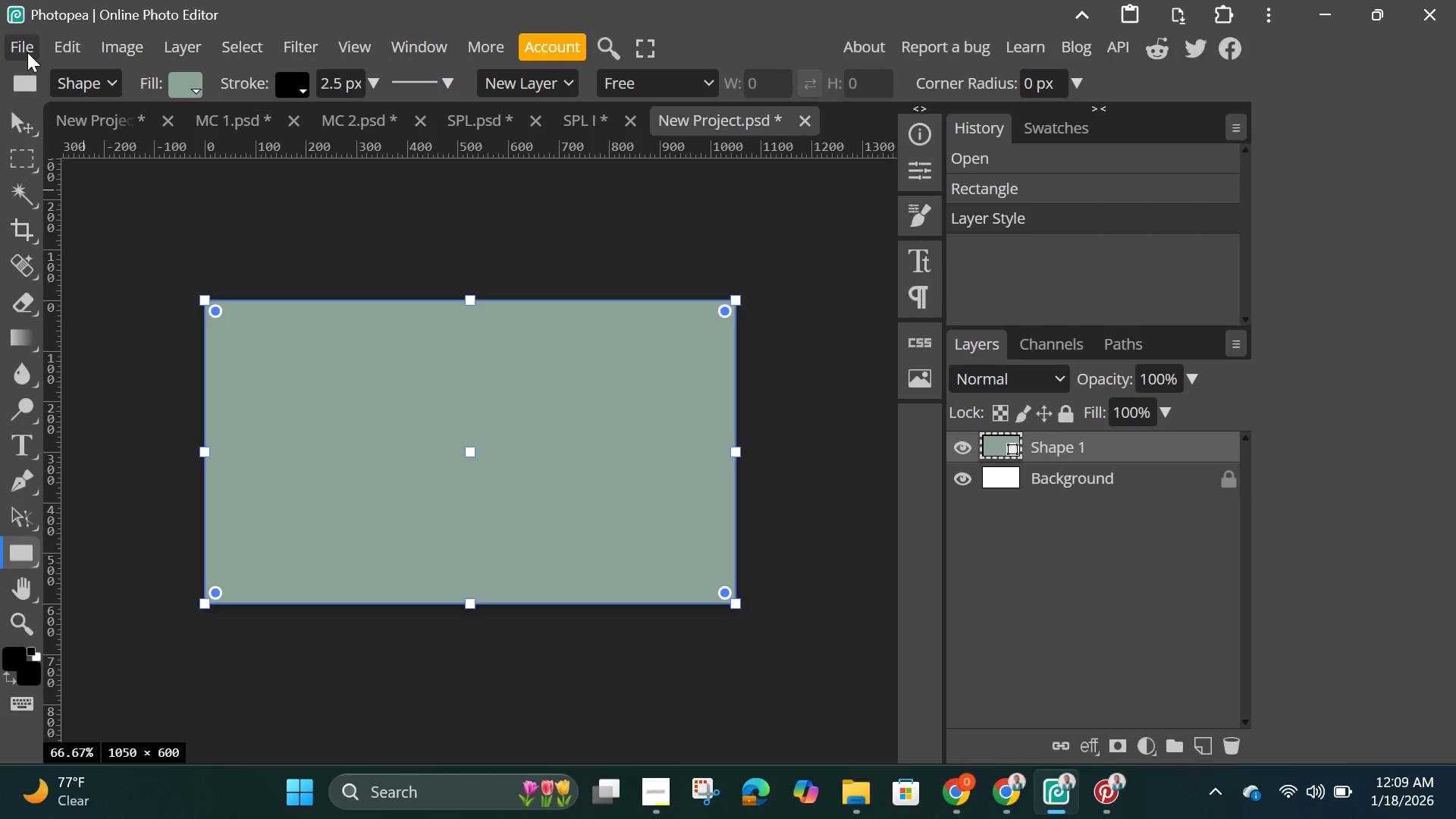 
wait(7.23)
 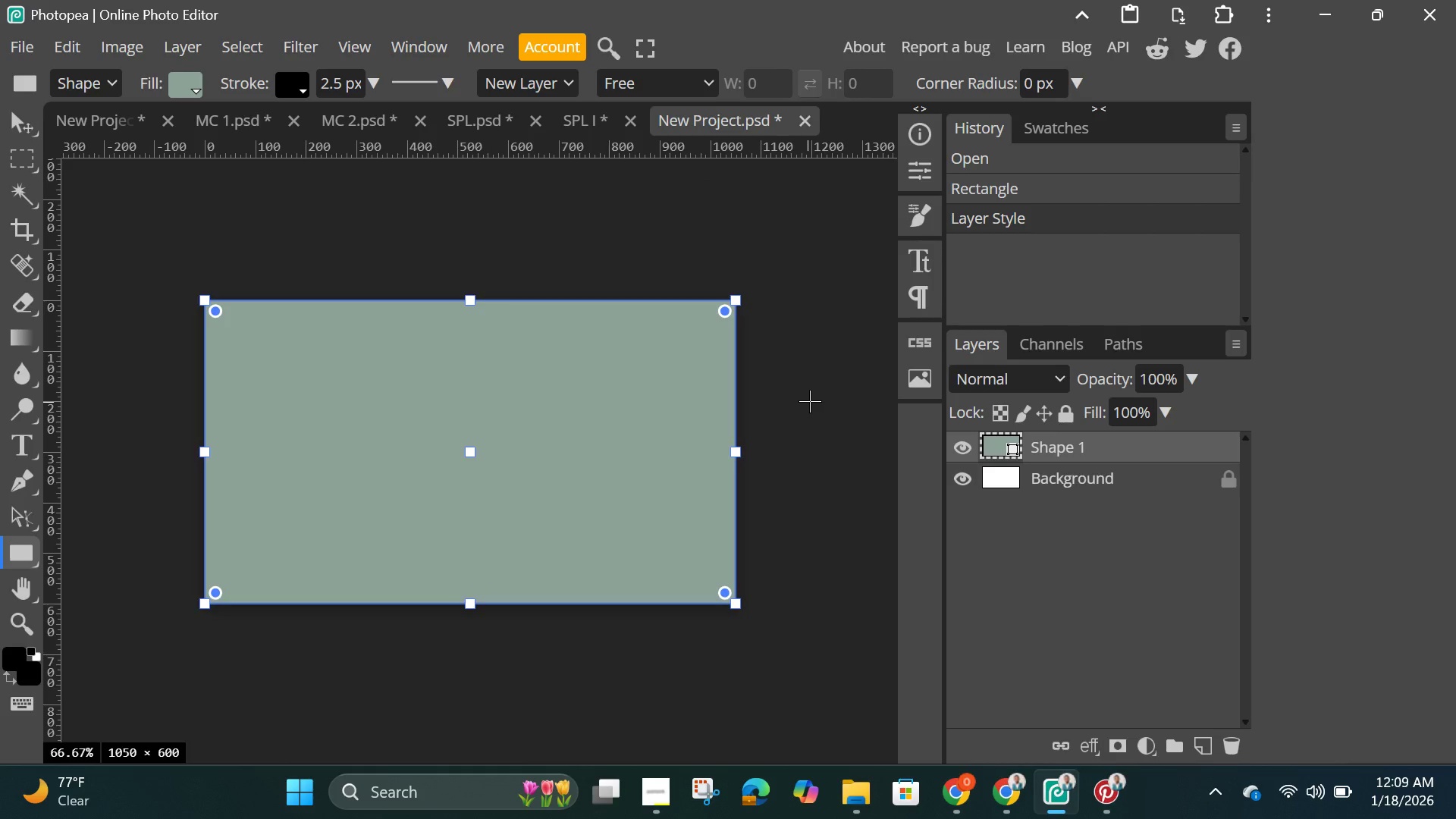 
left_click([24, 50])
 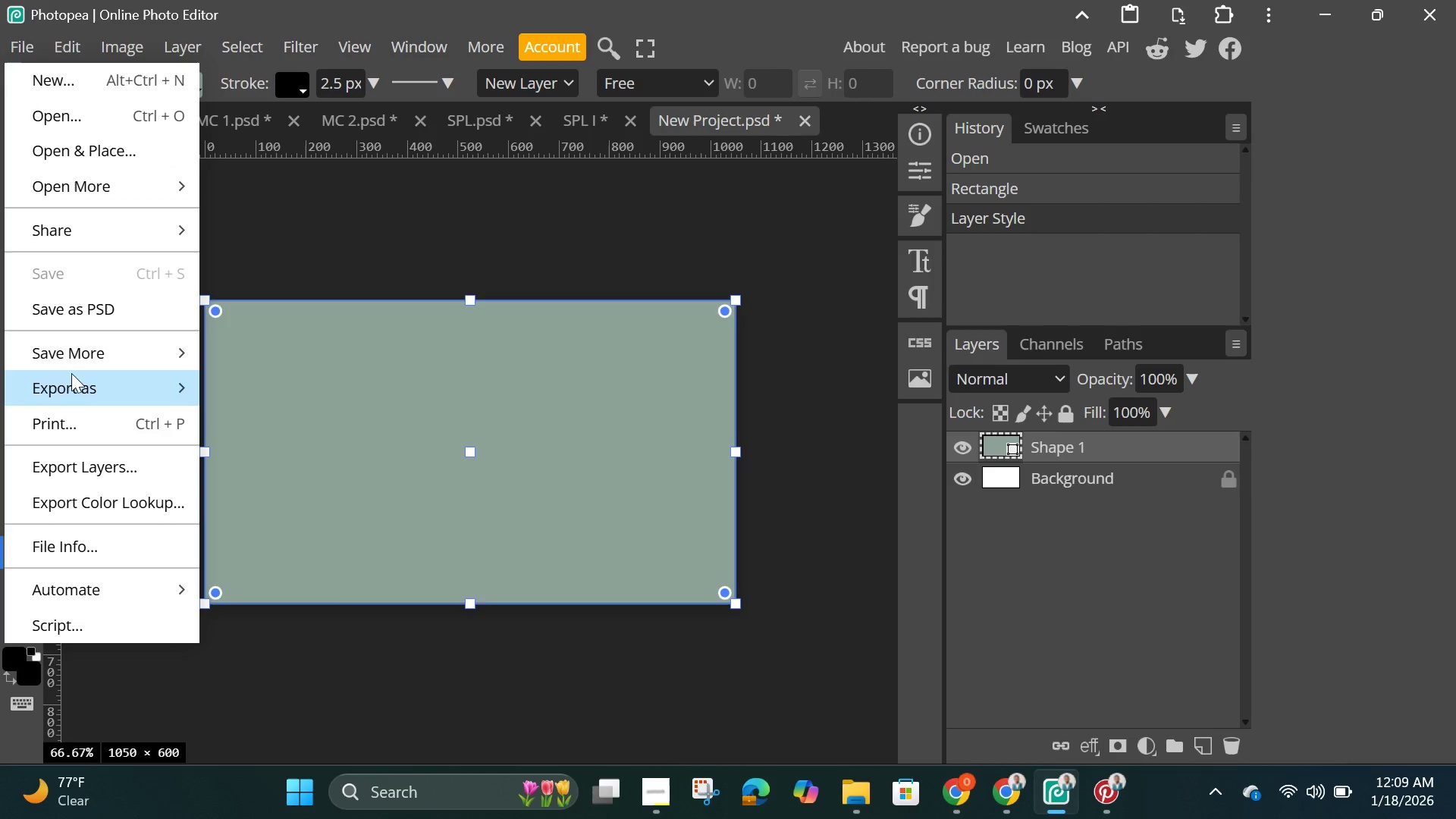 
mouse_move([91, 395])
 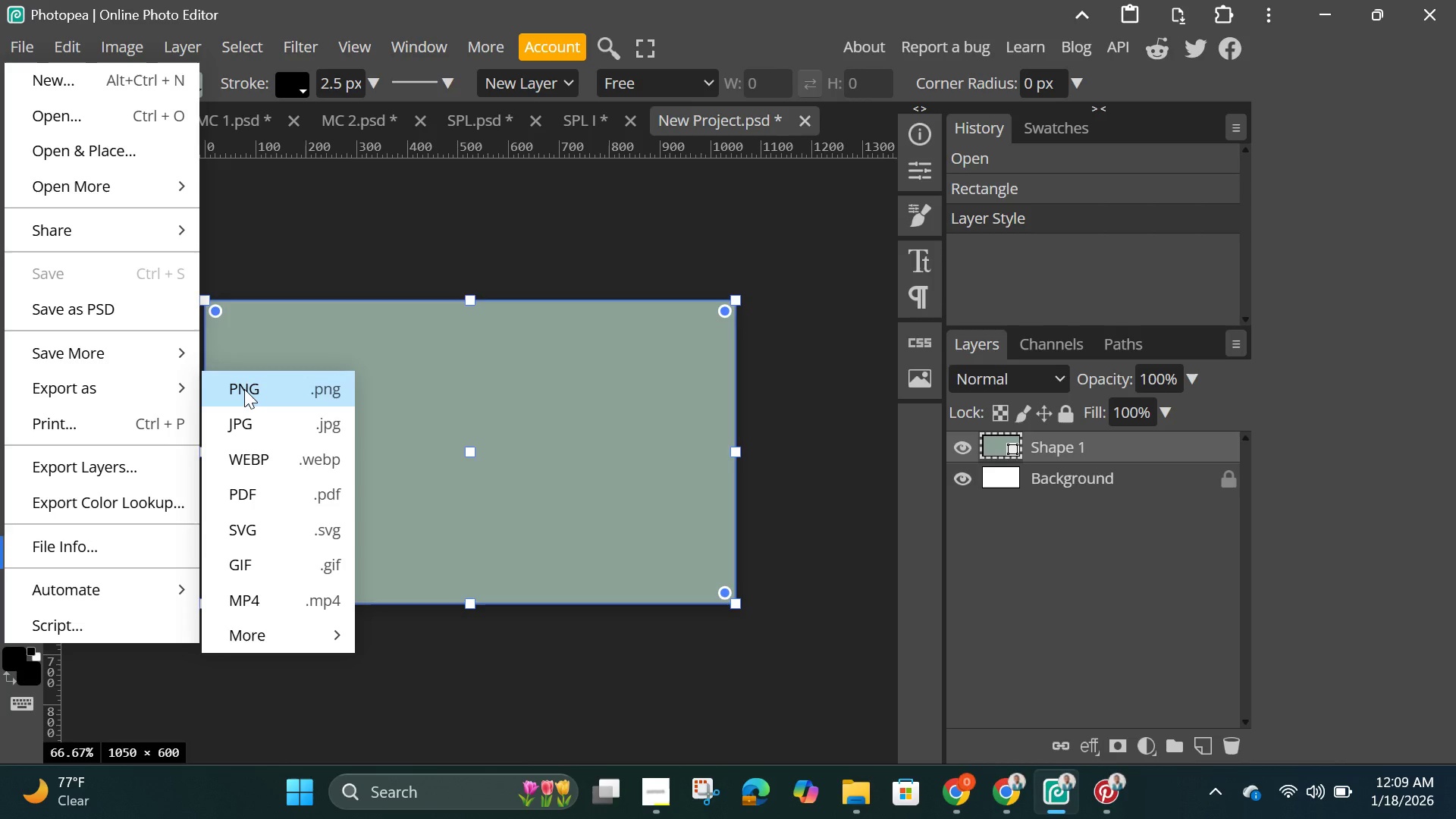 
left_click([244, 389])
 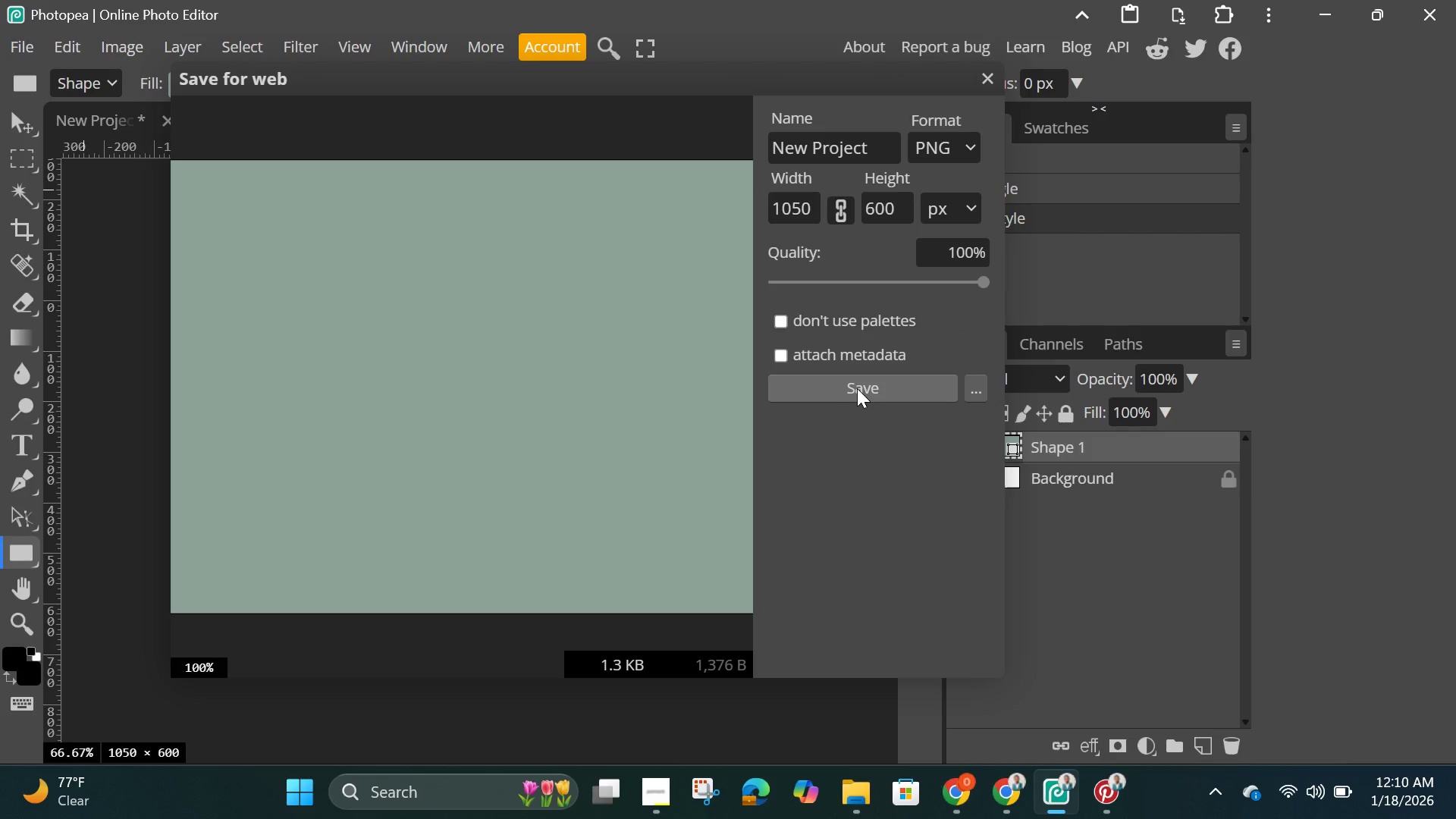 
wait(5.44)
 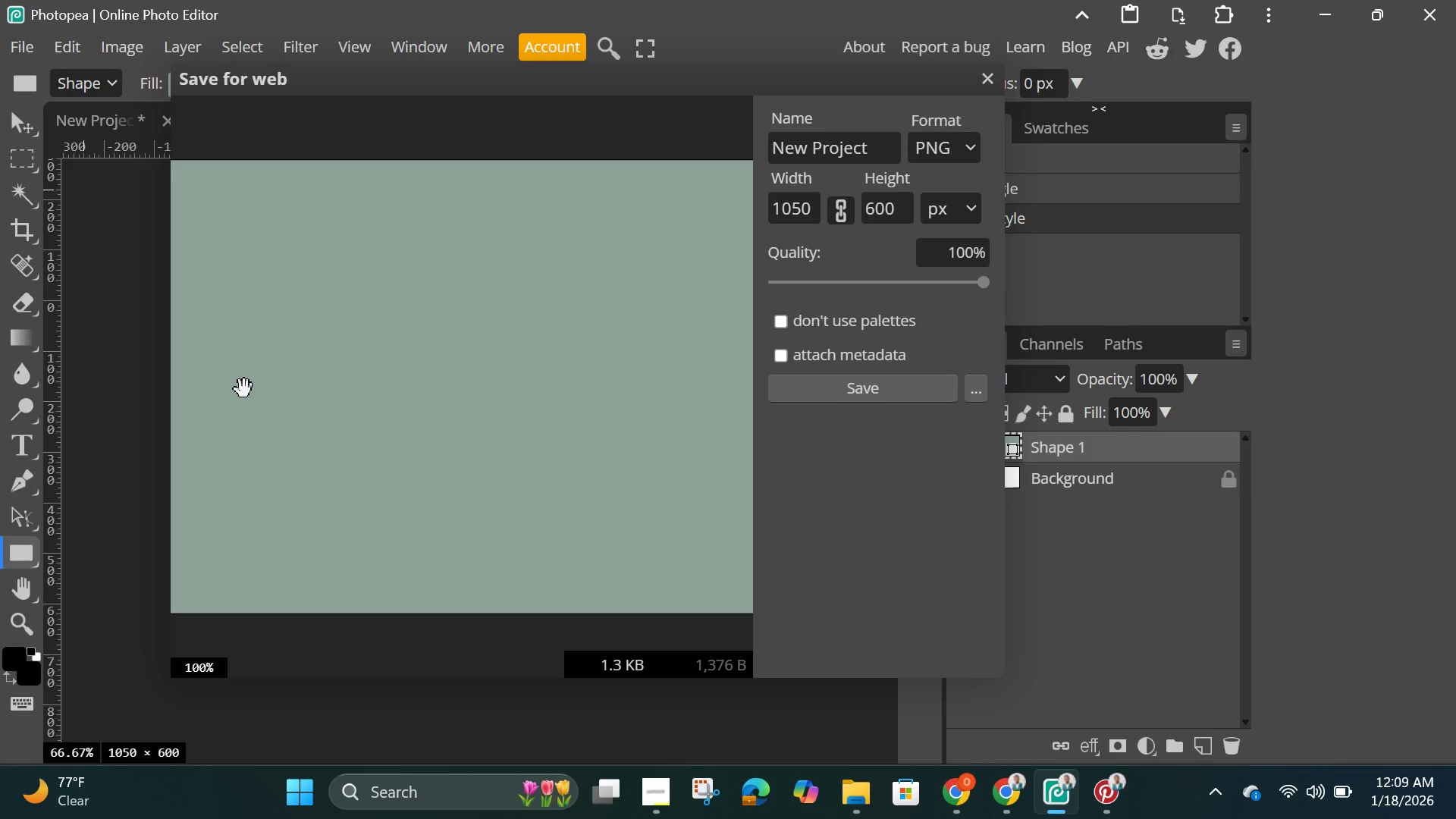 
left_click([873, 154])
 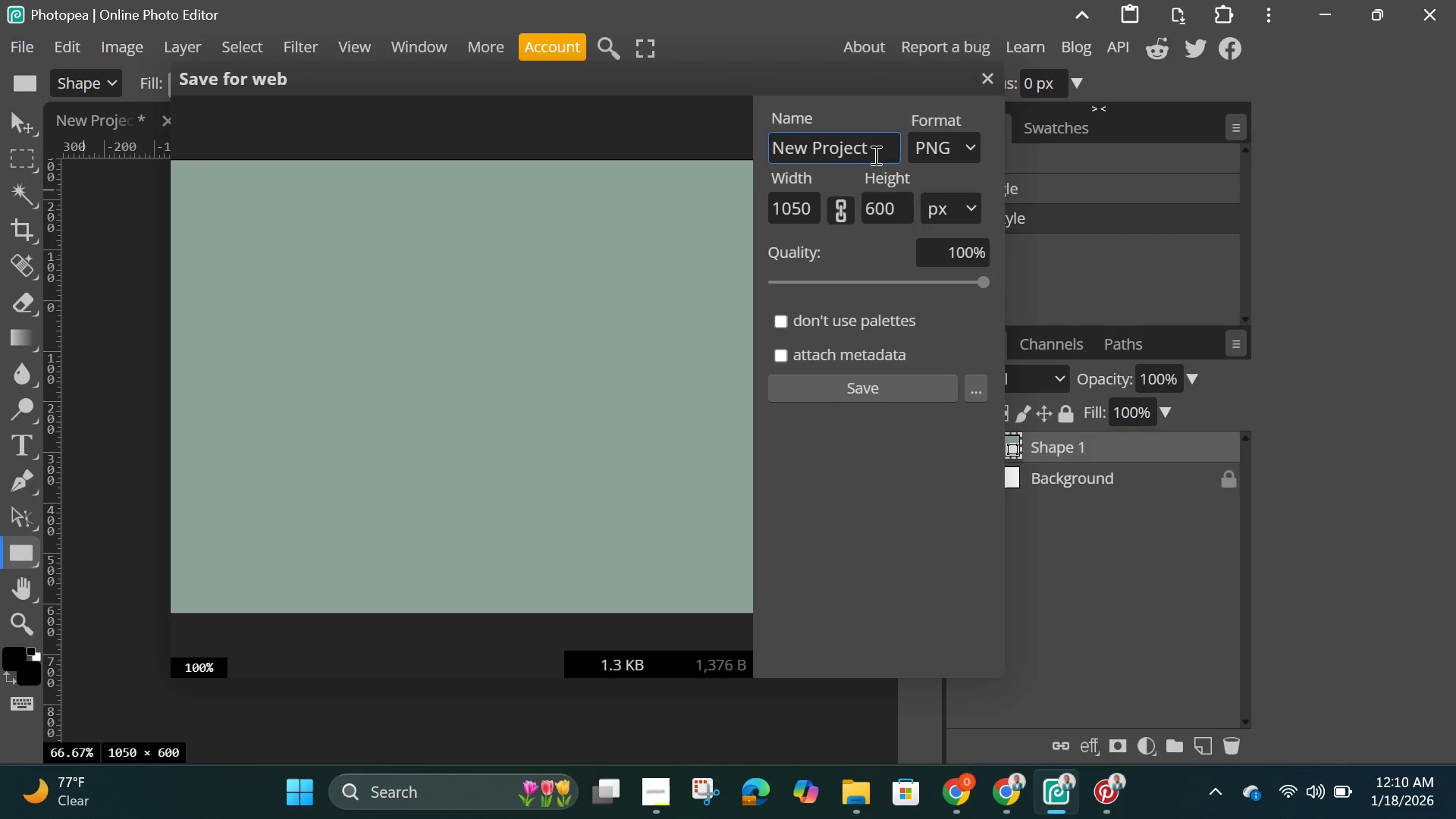 
hold_key(key=Backspace, duration=1.33)
 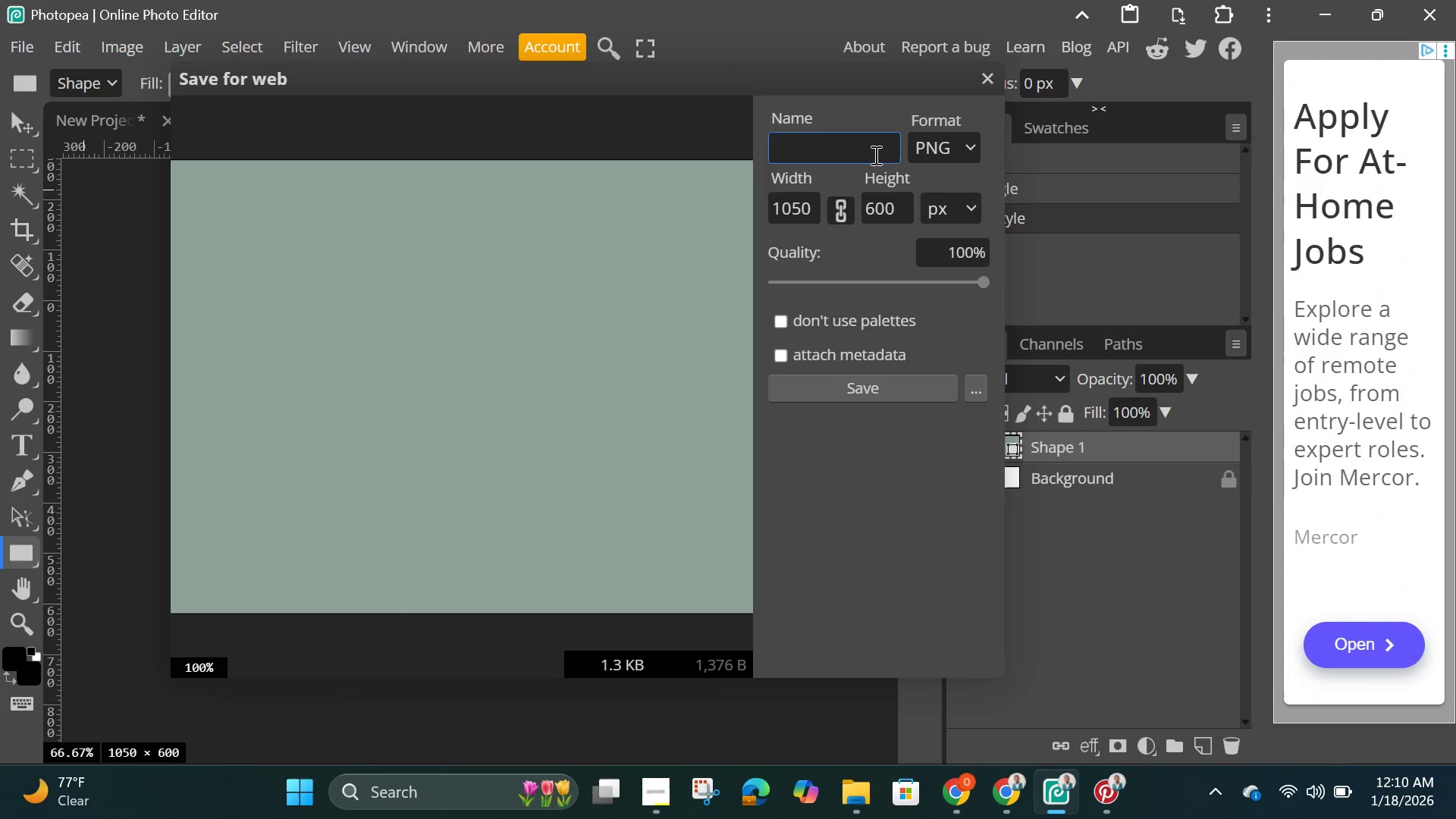 
type(SPL red)
key(Backspace)
type(feral card)
 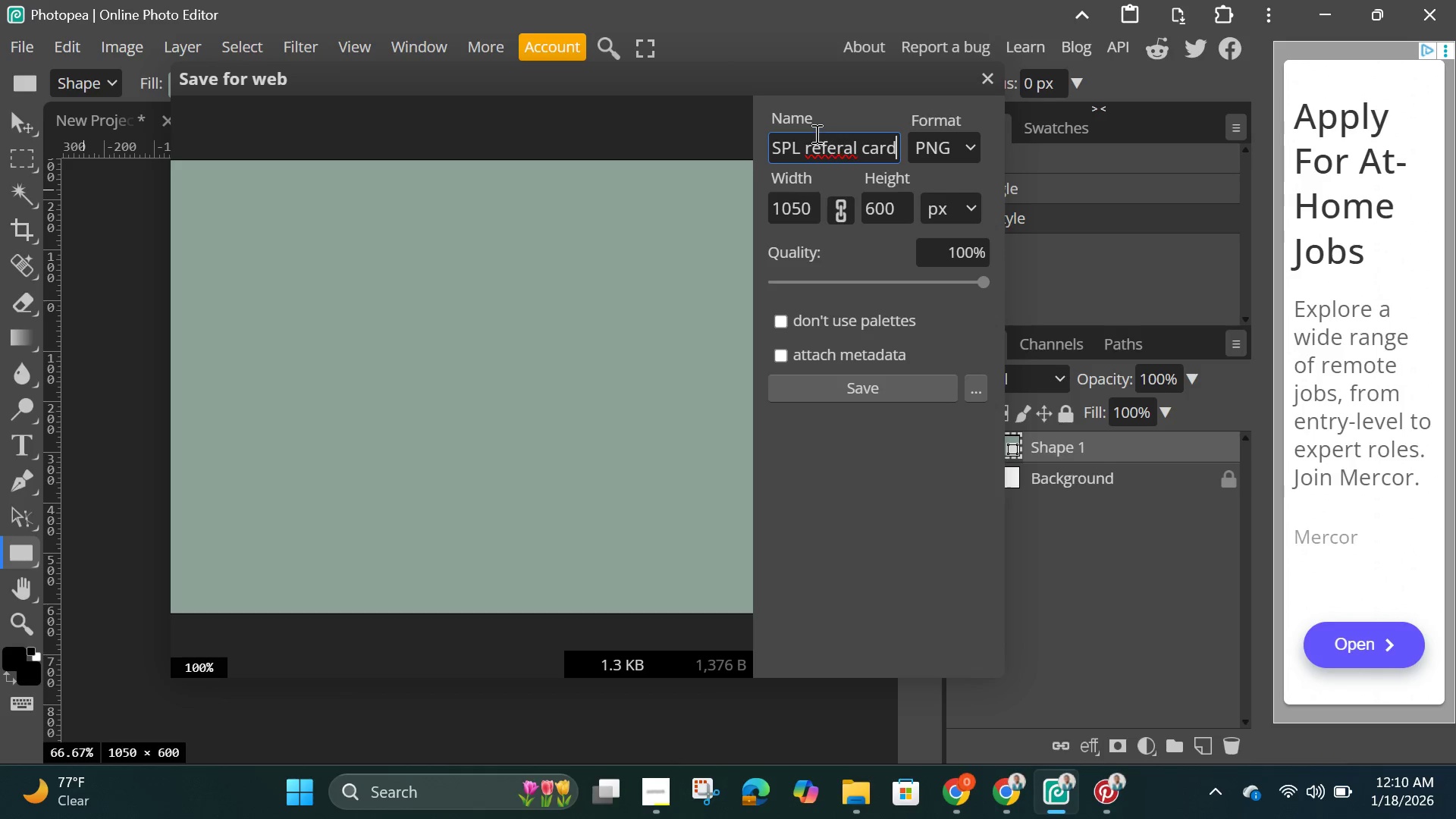 
left_click([815, 133])
 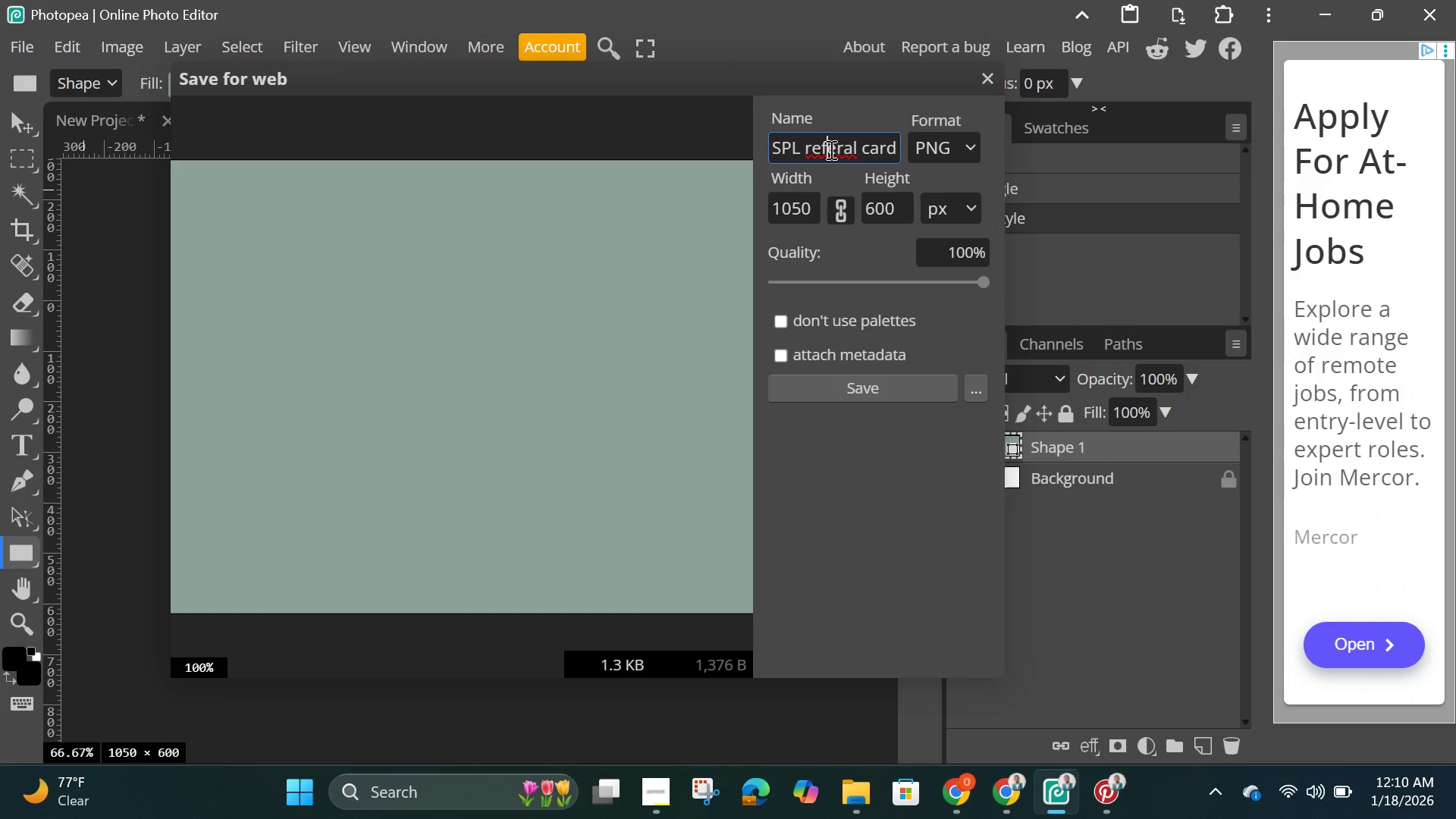 
right_click([830, 149])
 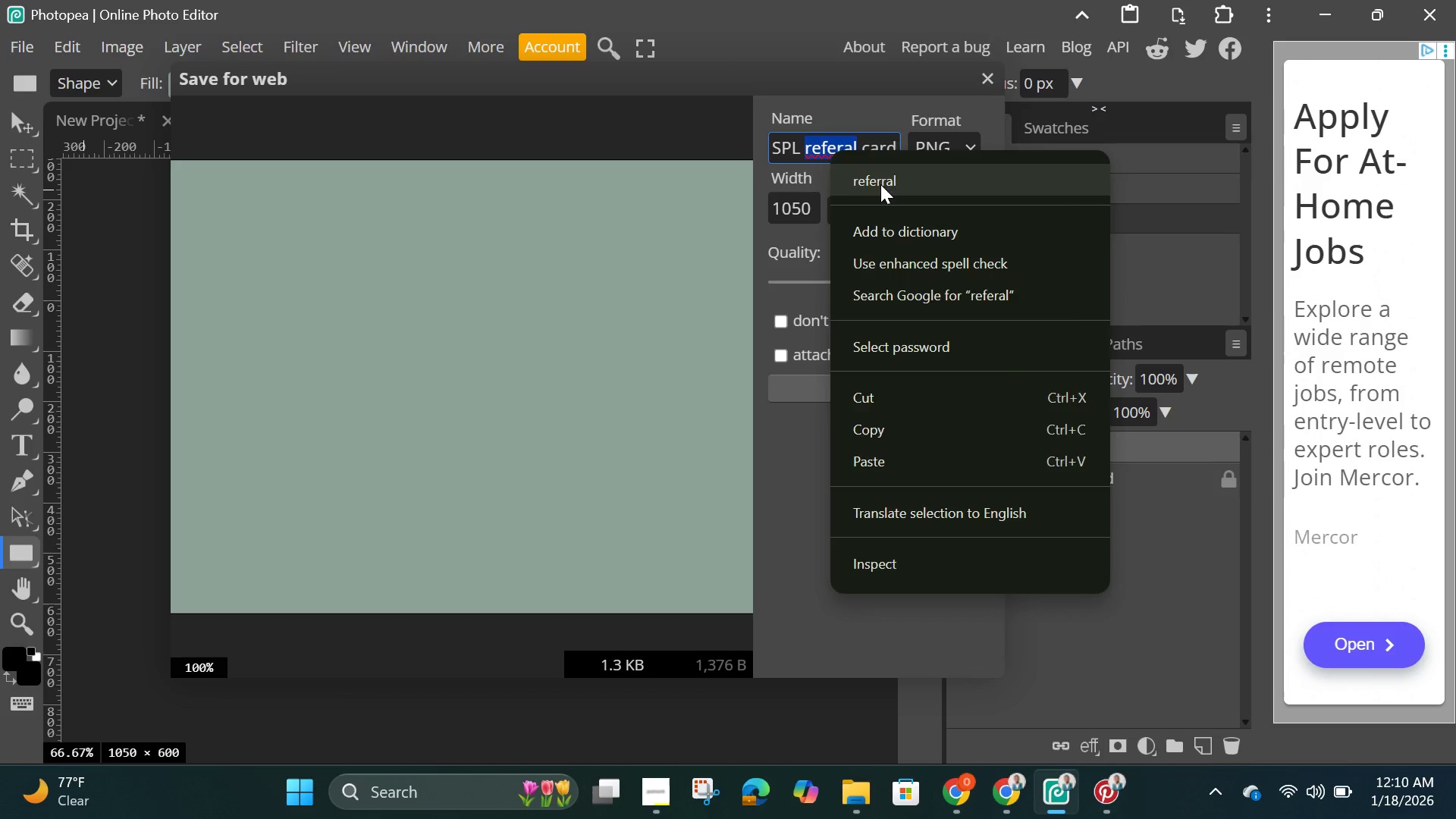 
left_click([880, 184])
 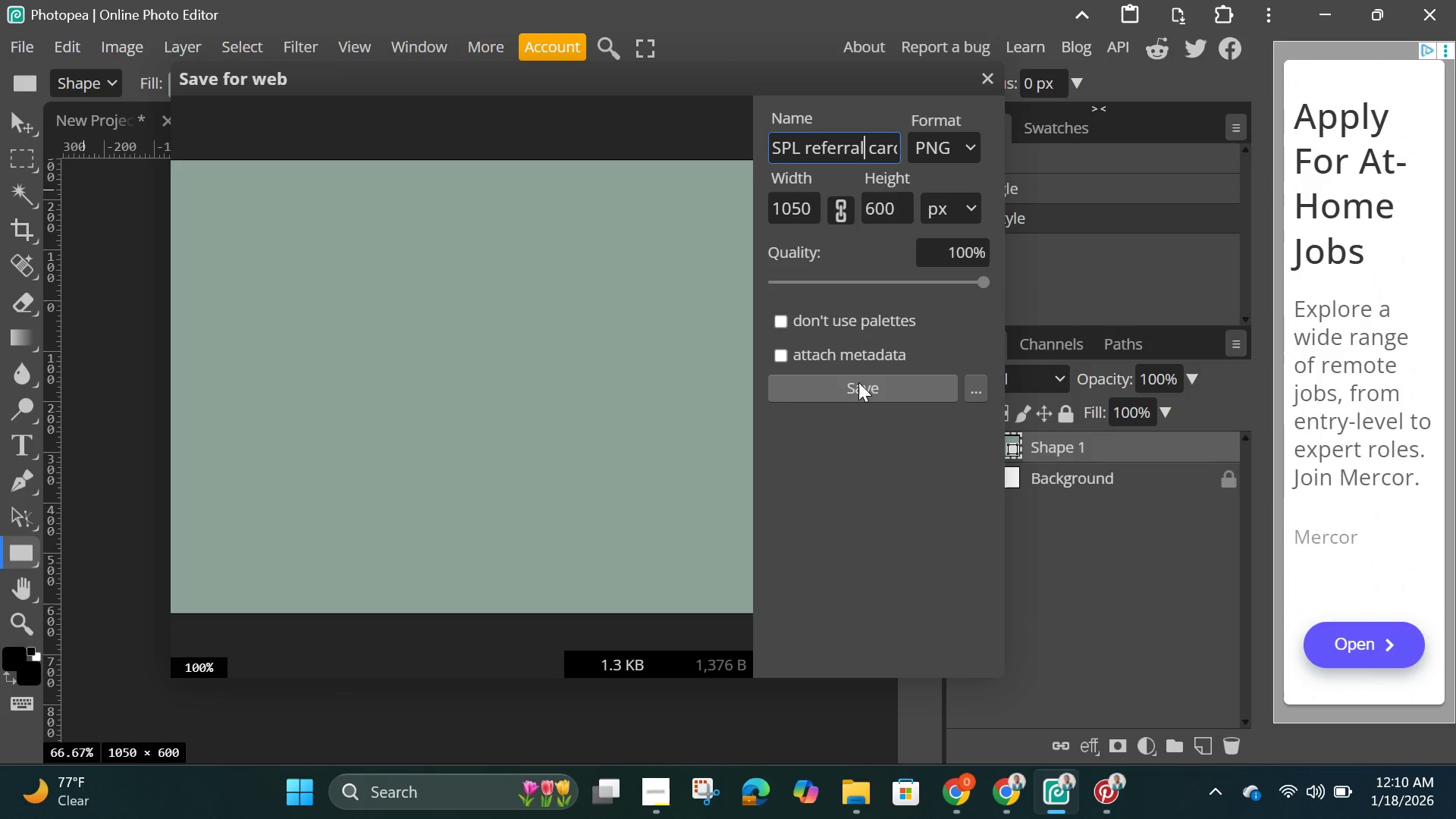 
left_click([858, 383])
 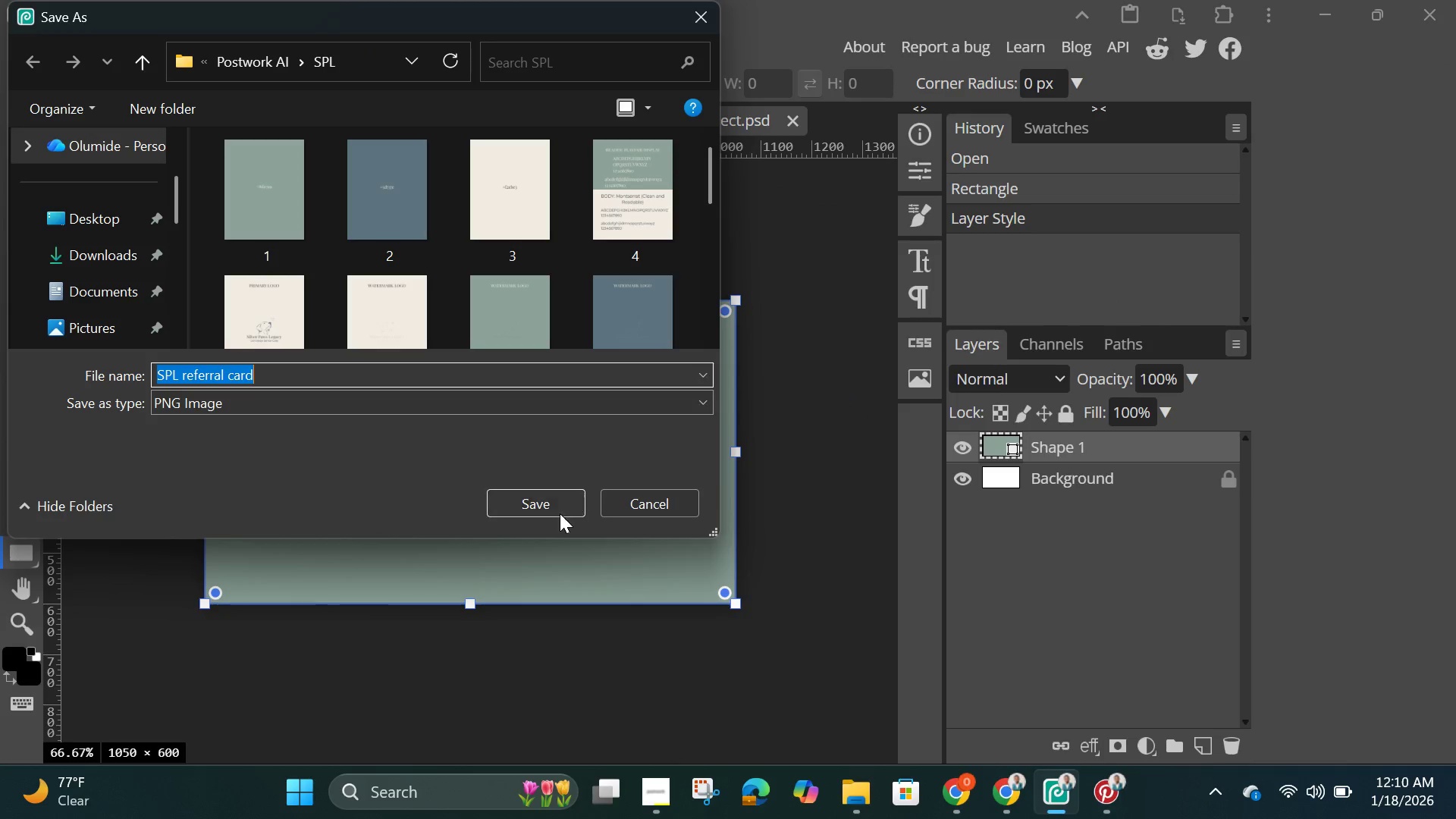 
left_click([555, 510])
 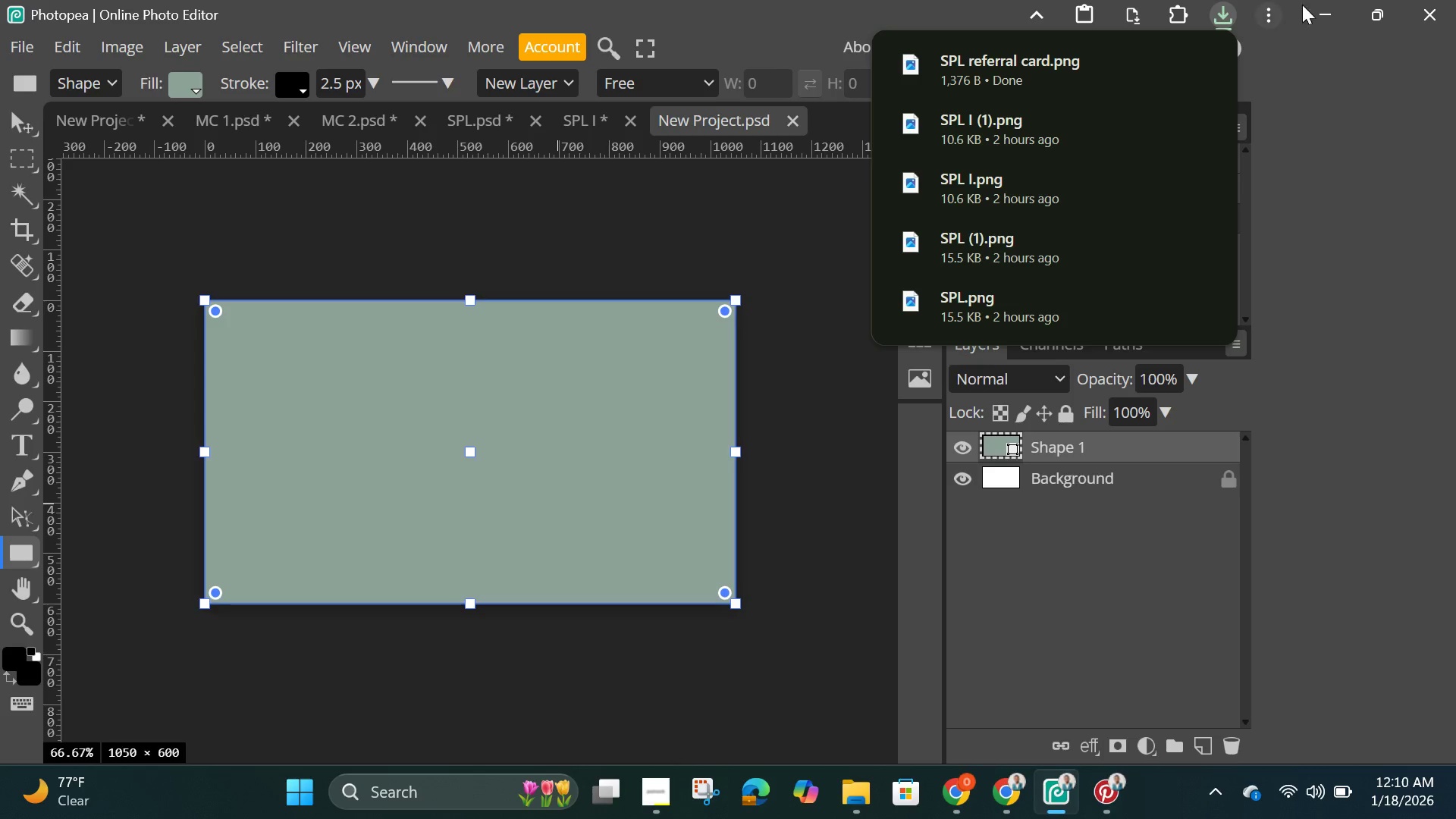 
left_click([1320, 5])
 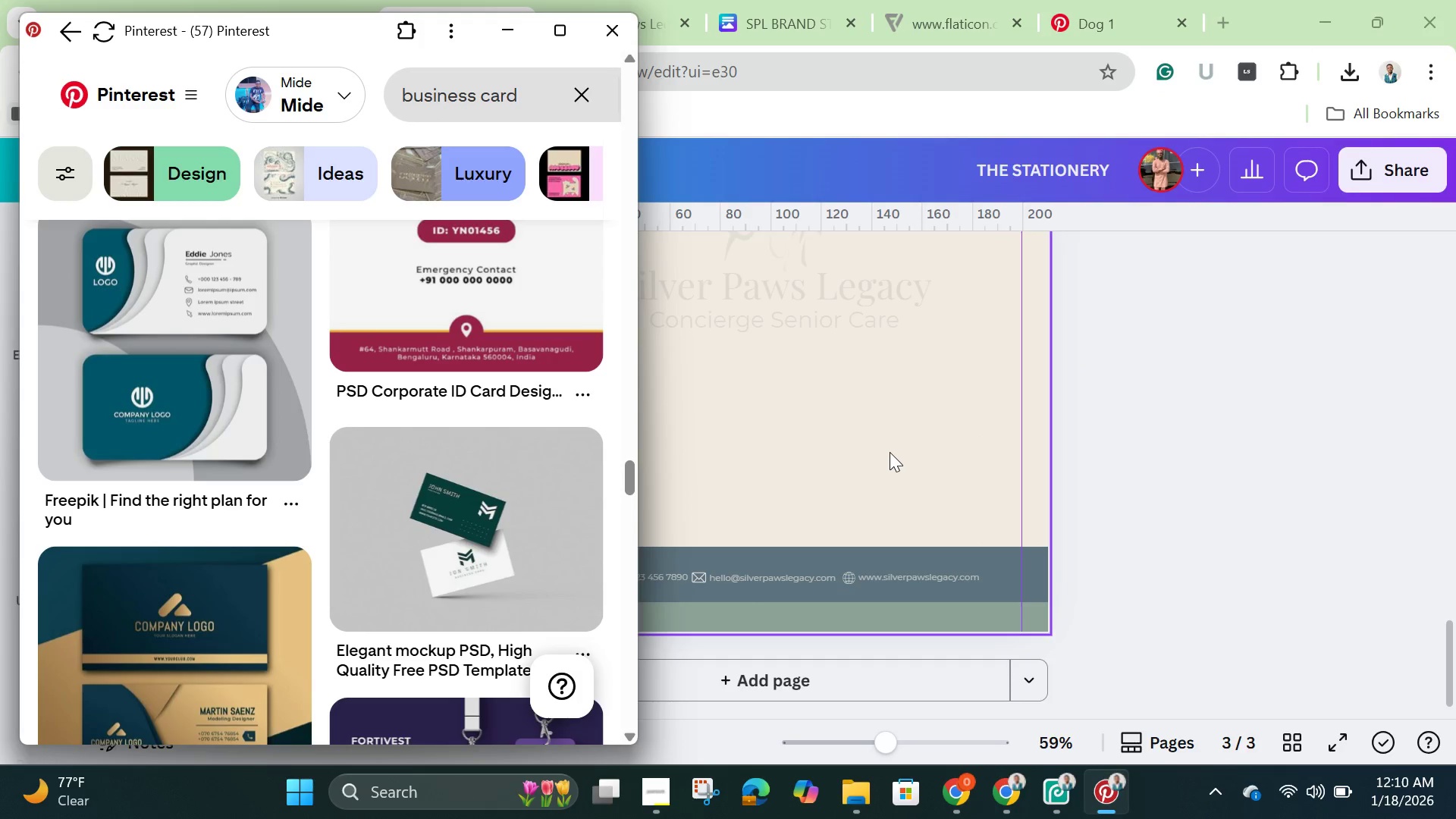 
left_click([890, 452])
 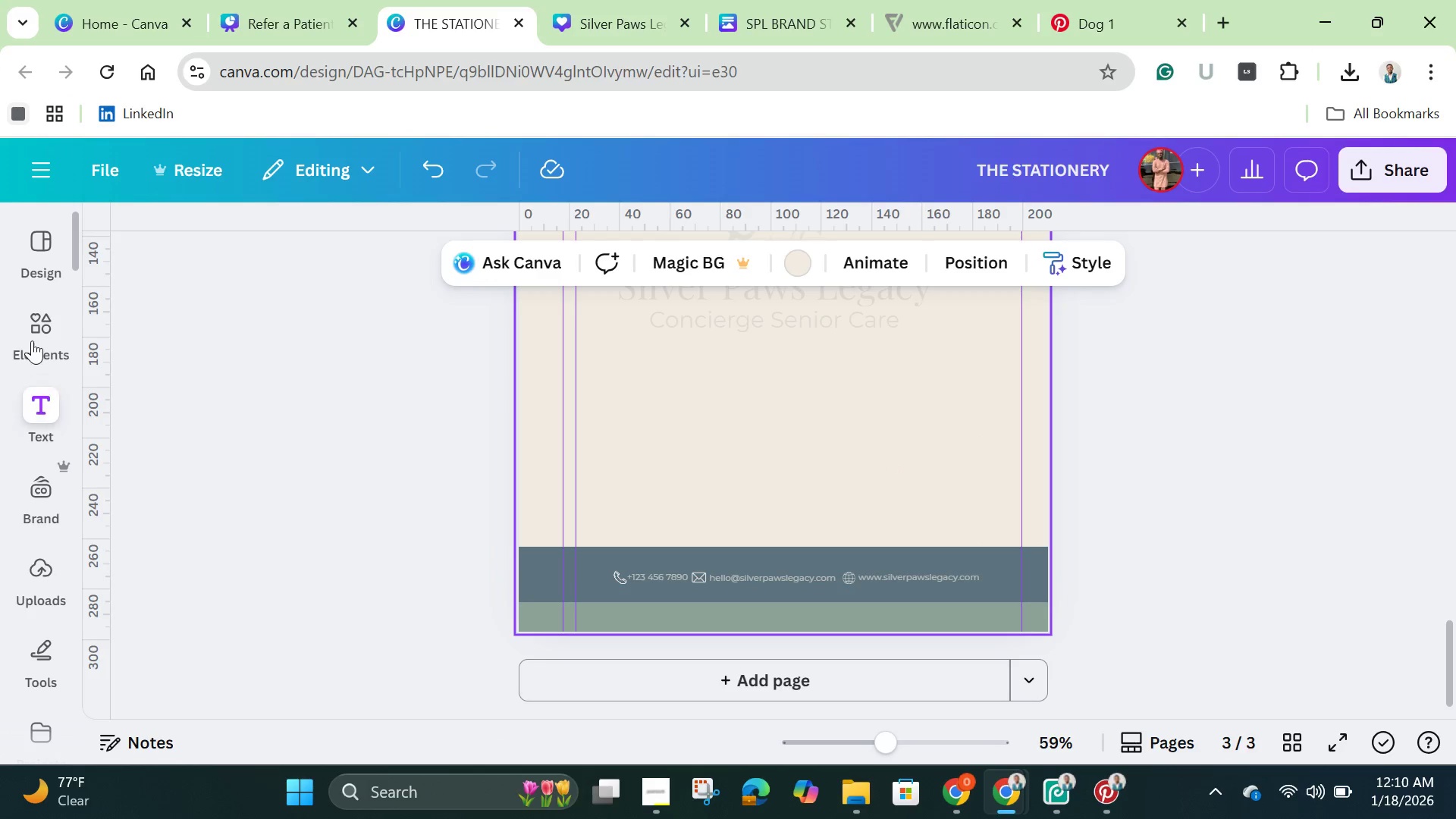 
left_click([33, 339])
 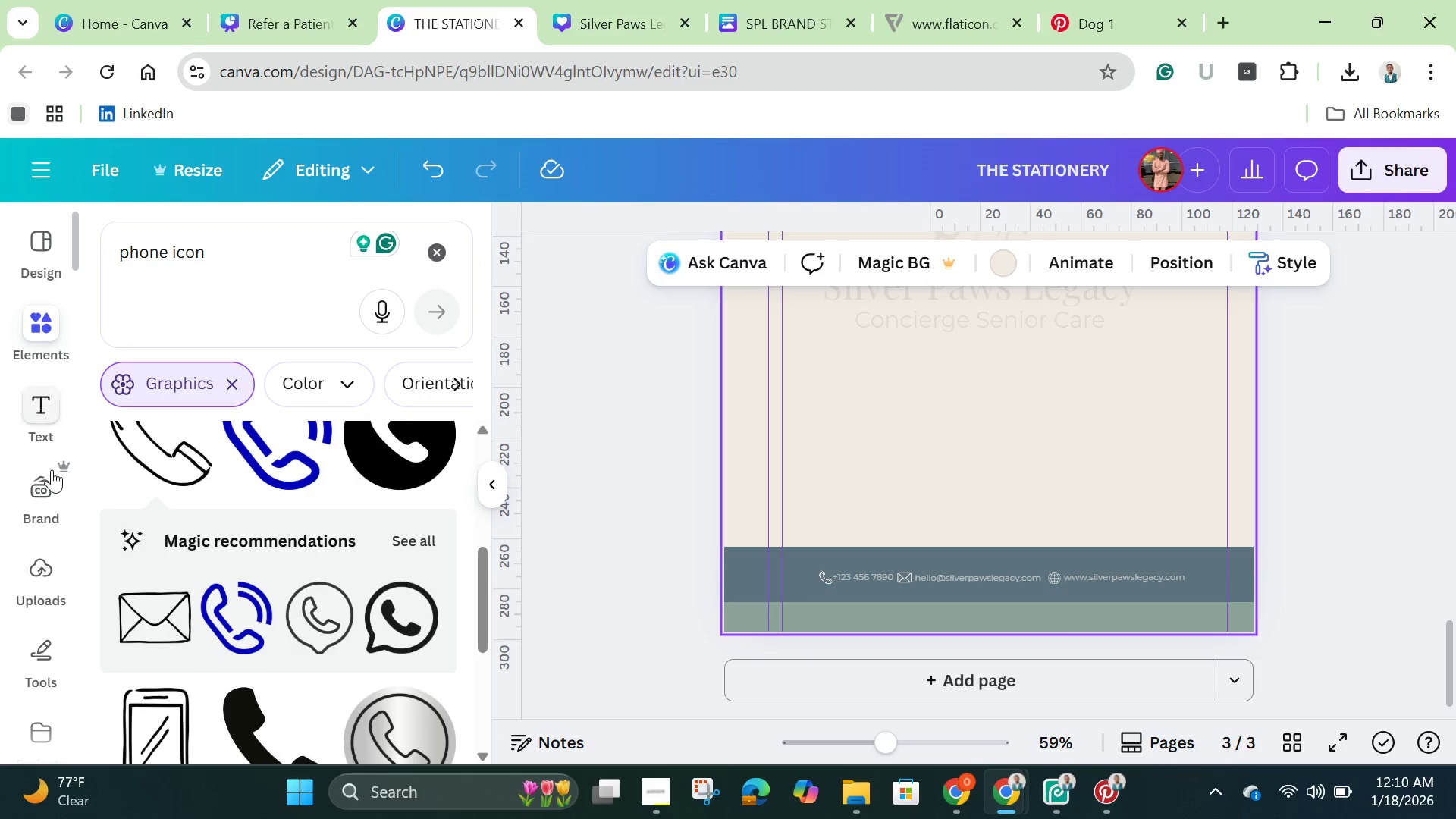 
left_click([37, 582])
 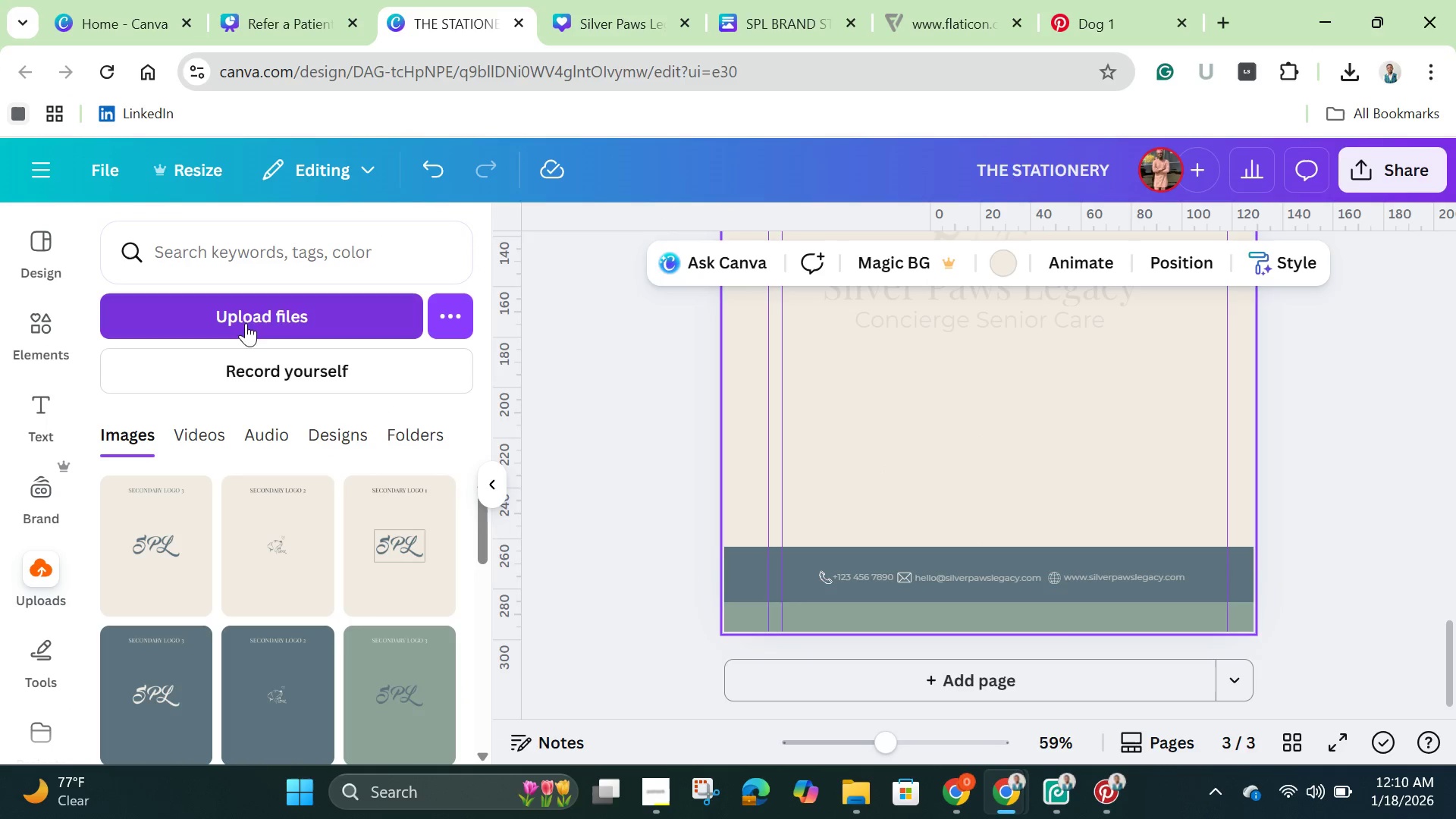 
left_click([256, 308])
 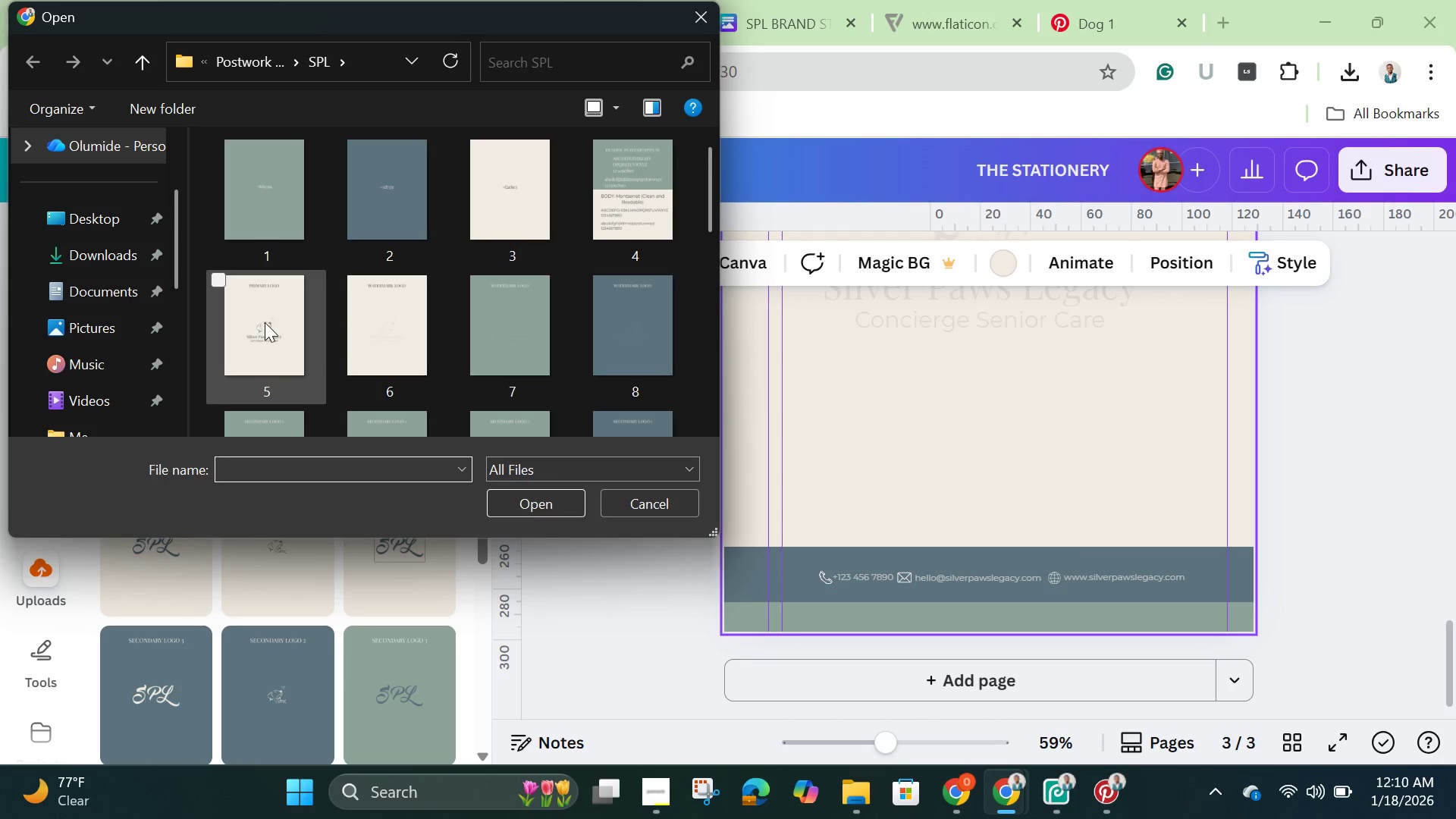 
scroll: coordinate [442, 276], scroll_direction: down, amount: 4.0
 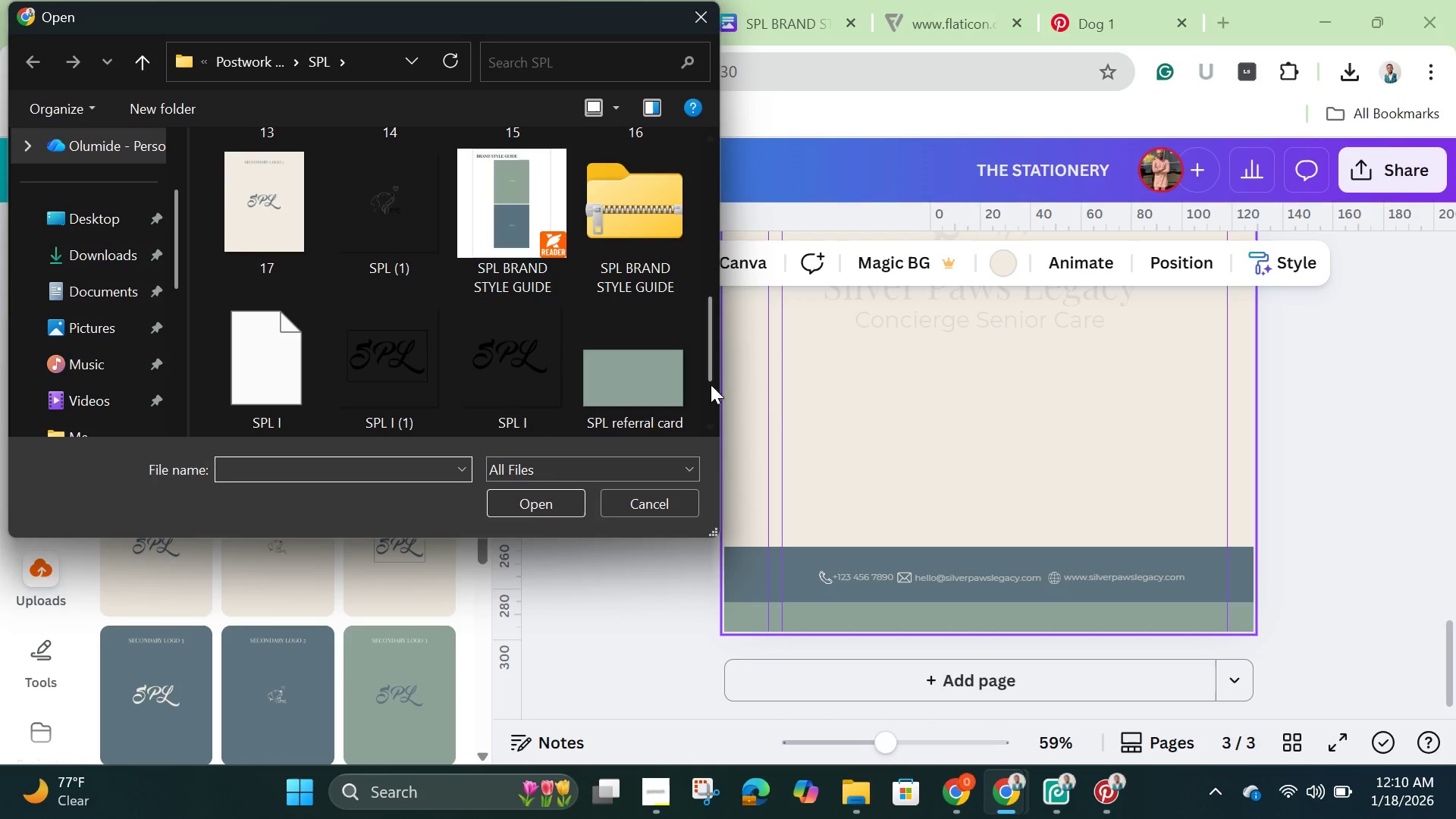 
left_click([676, 392])
 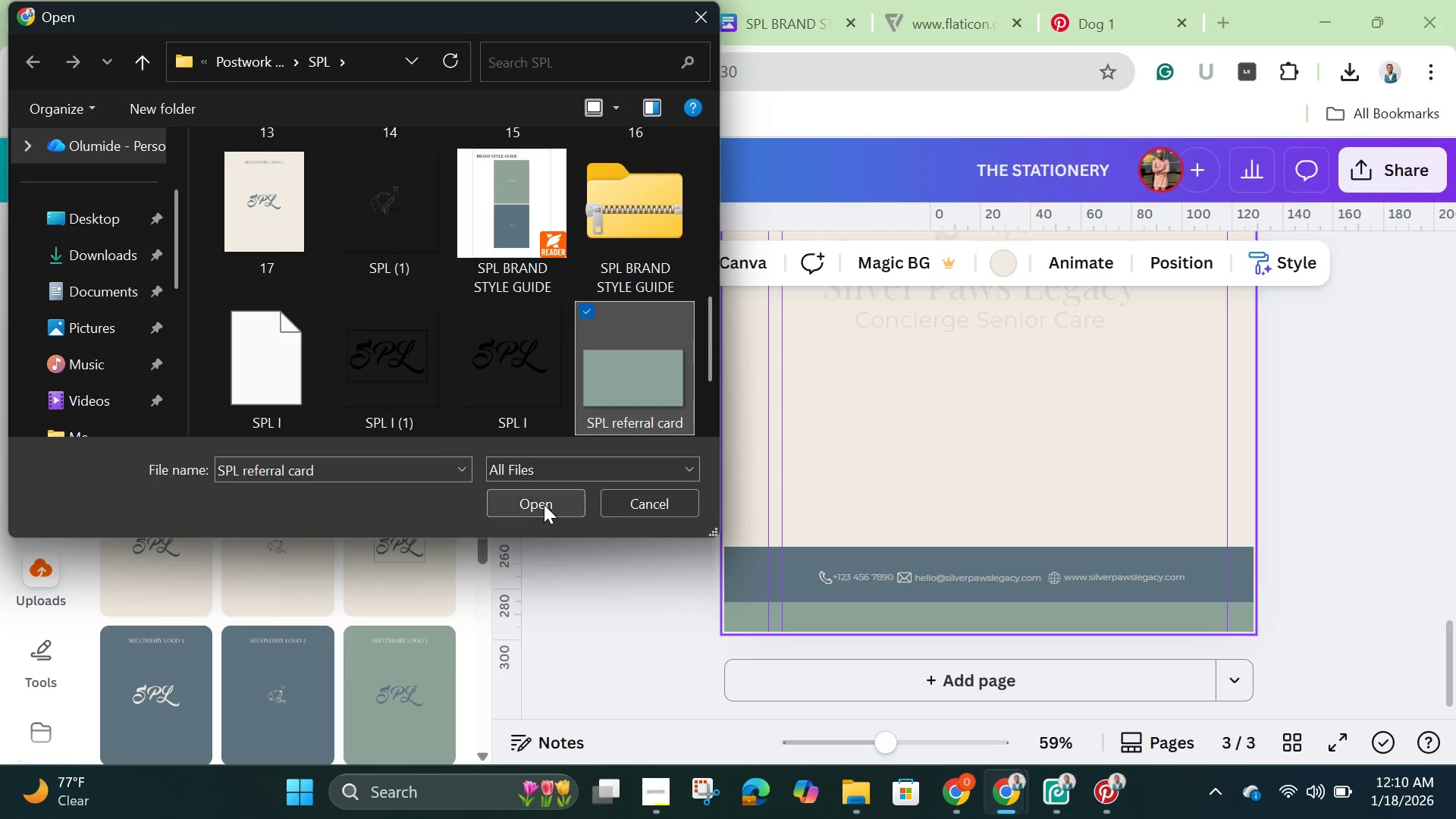 
left_click([544, 504])
 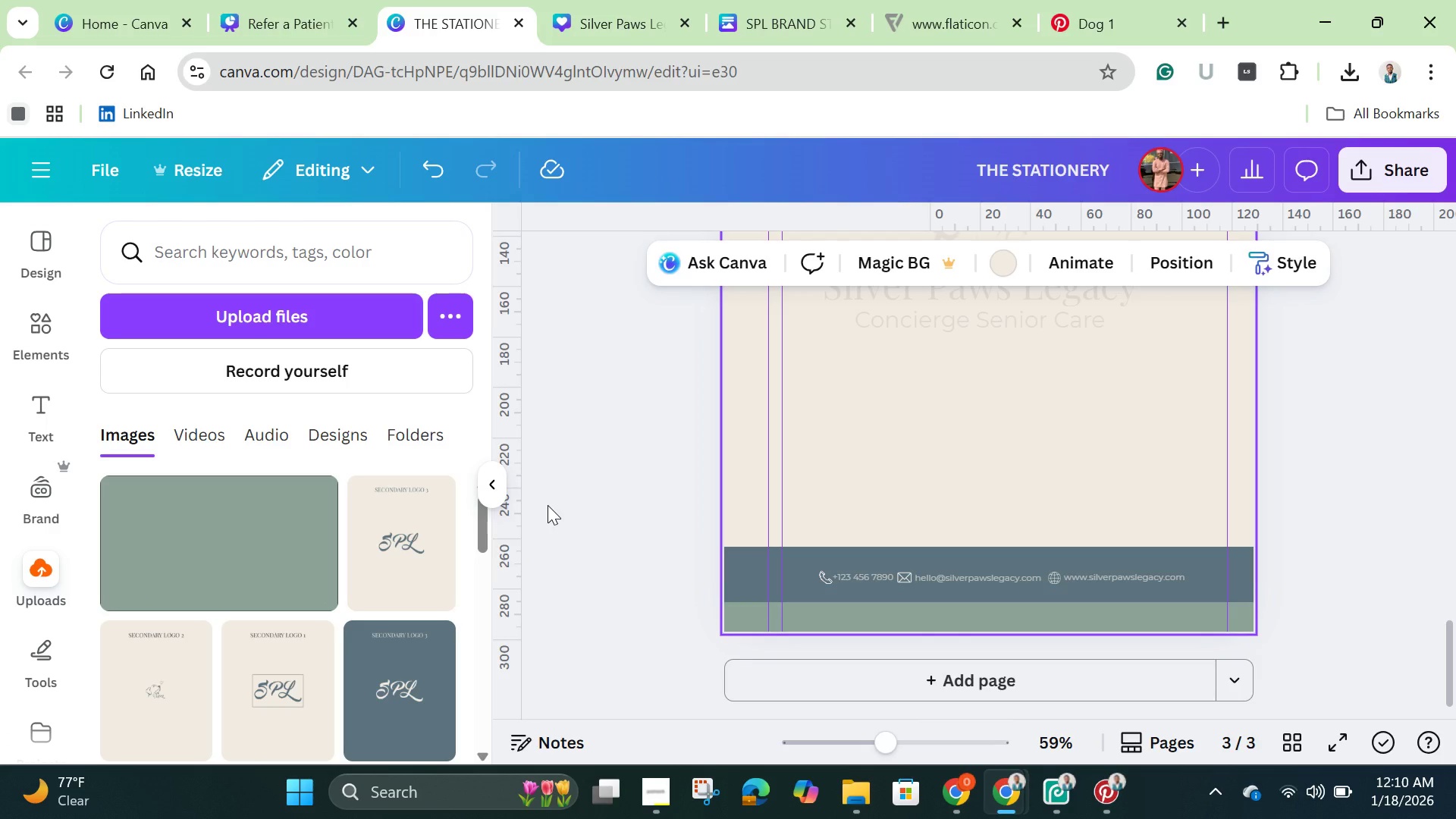 
wait(15.5)
 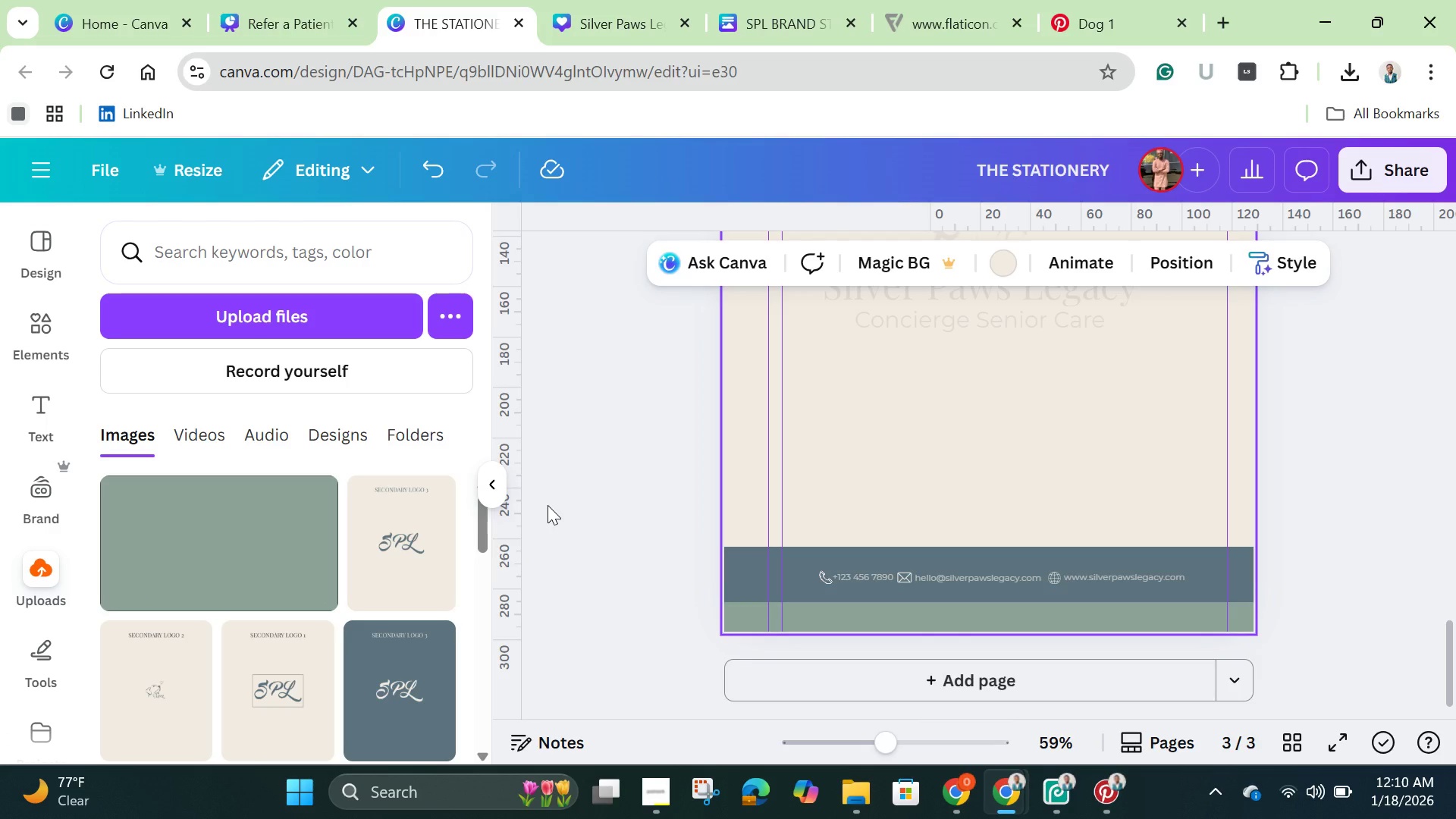 
left_click([177, 544])
 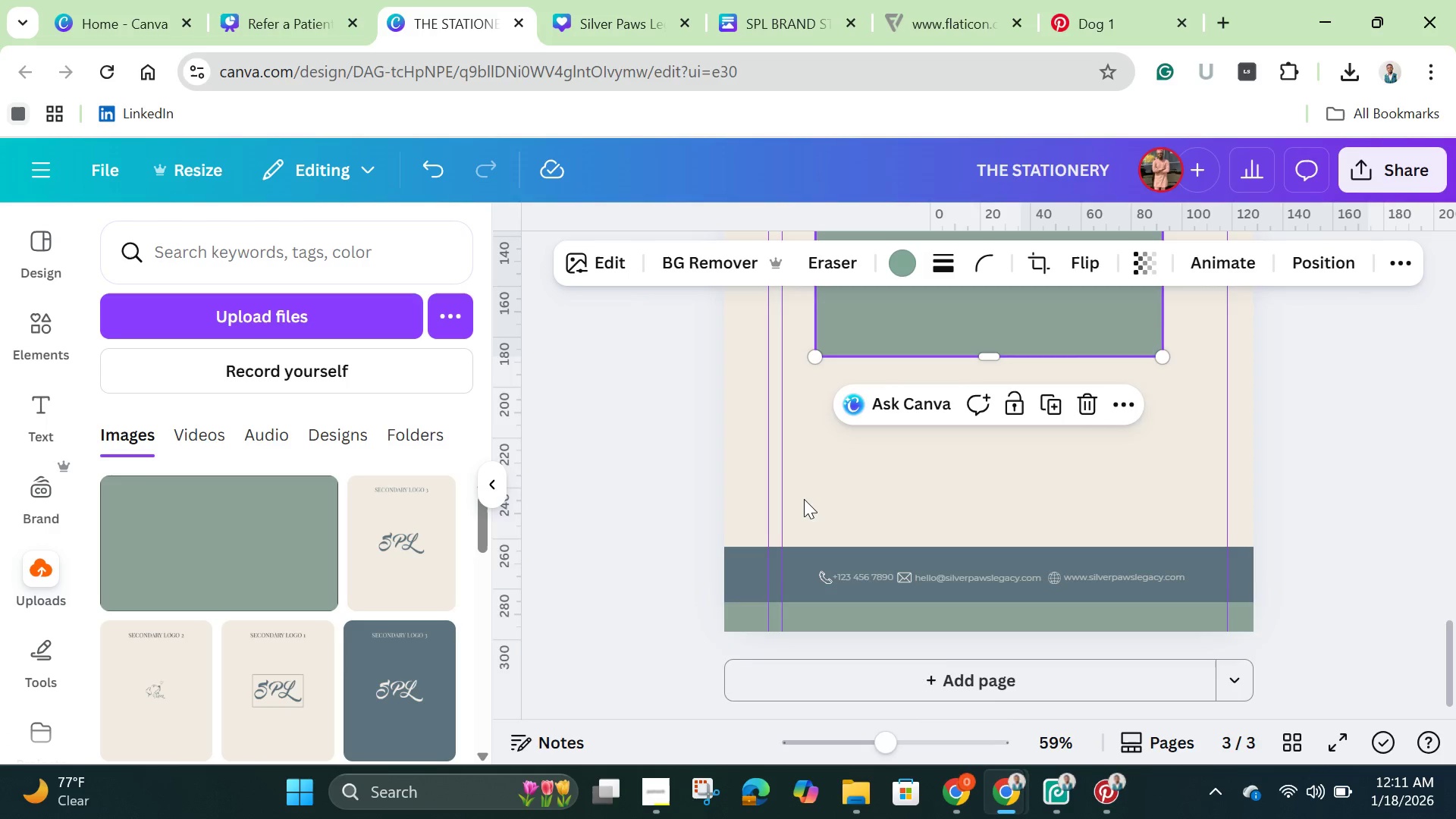 
scroll: coordinate [842, 499], scroll_direction: up, amount: 4.0
 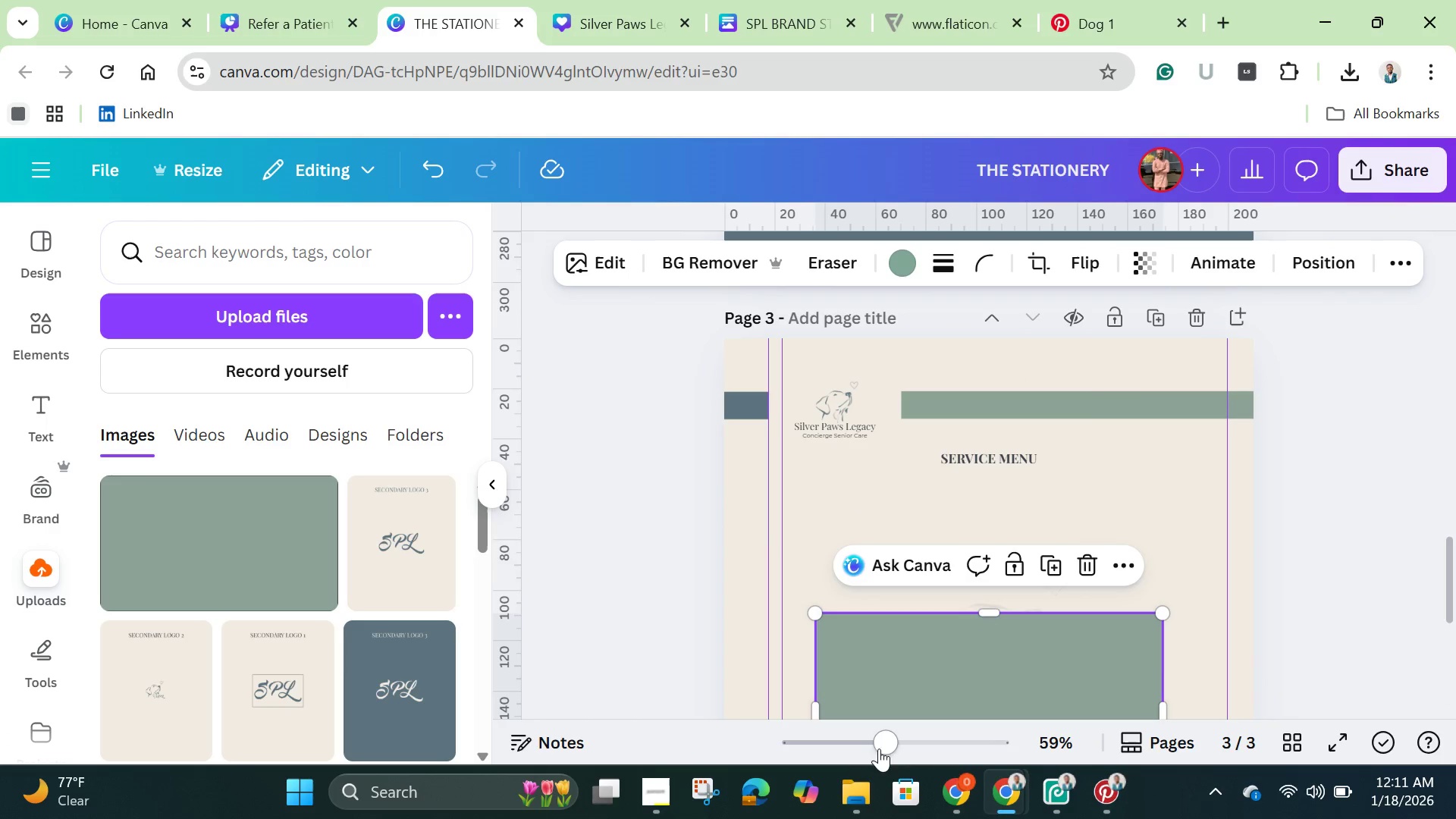 
left_click_drag(start_coordinate=[886, 745], to_coordinate=[830, 743])
 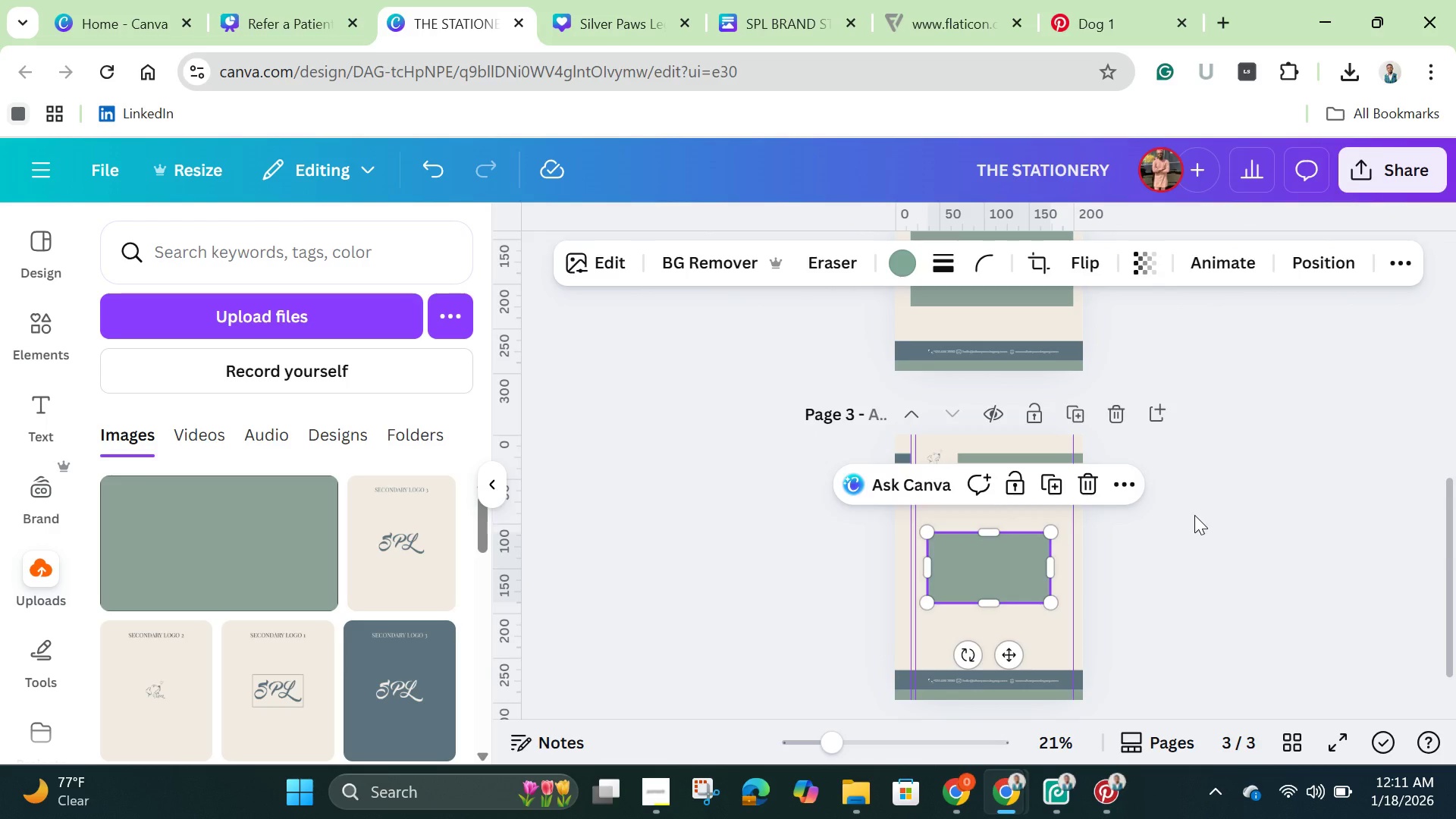 
left_click([1194, 515])
 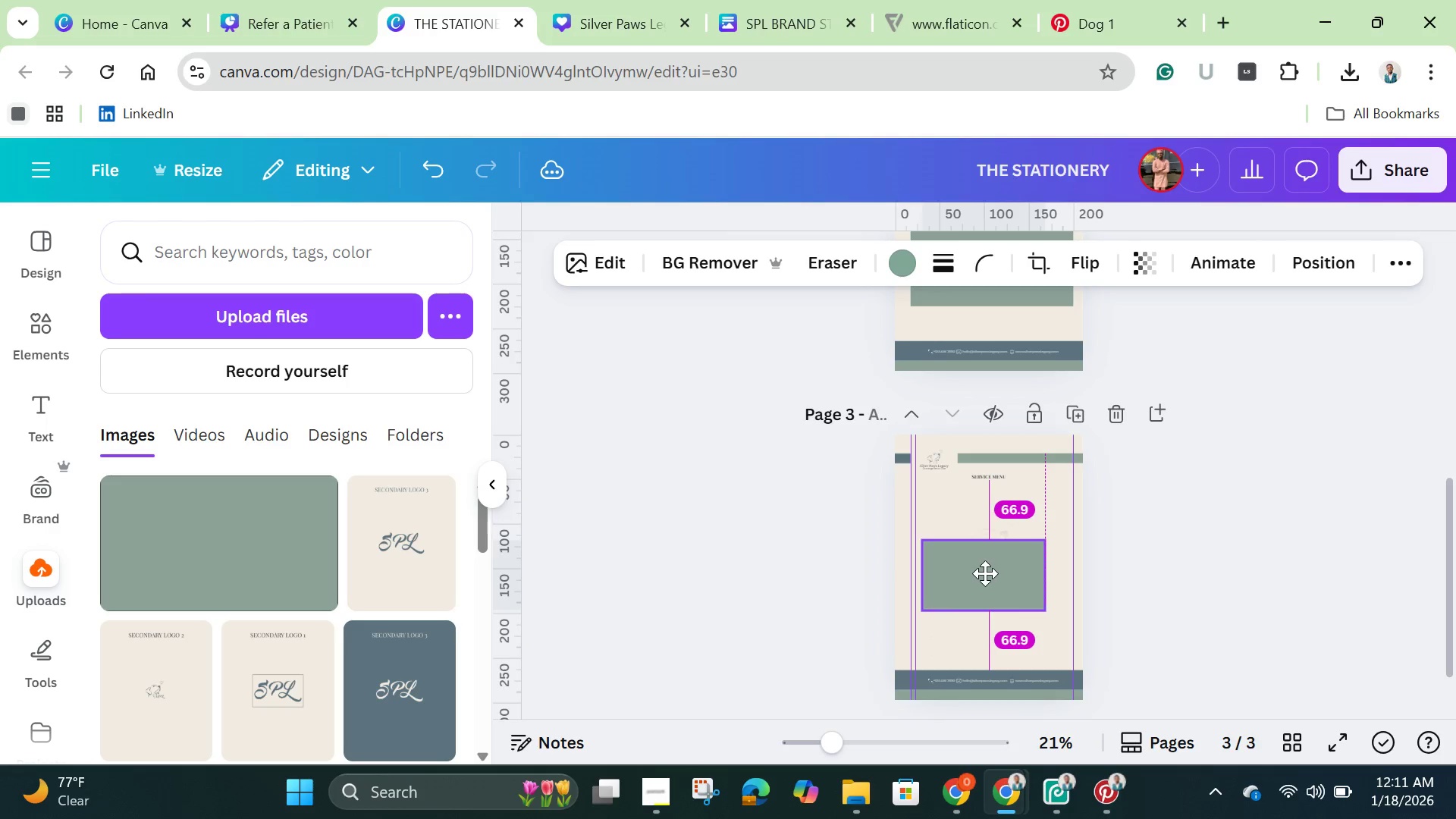 
wait(11.3)
 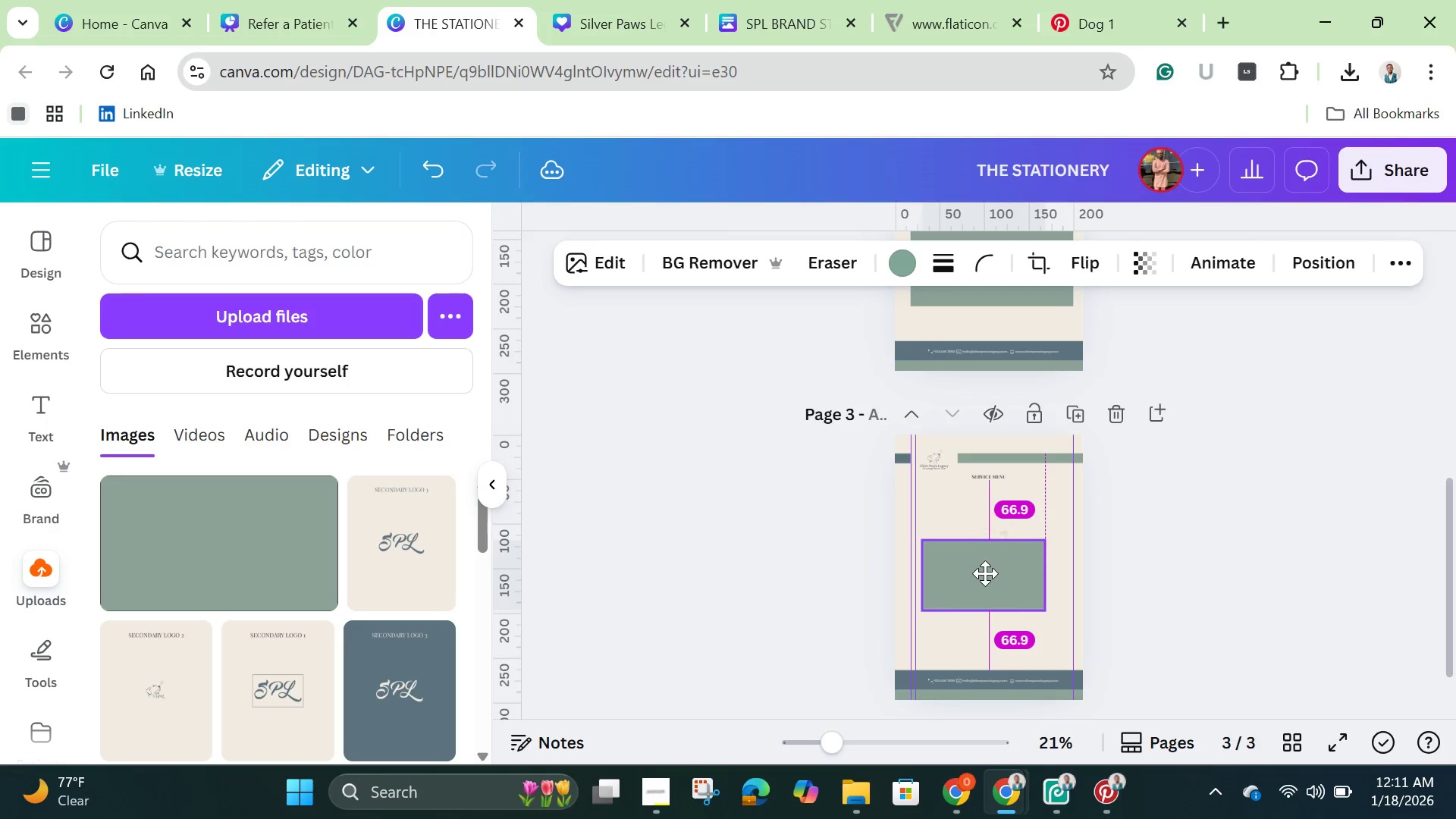 
left_click([1175, 538])
 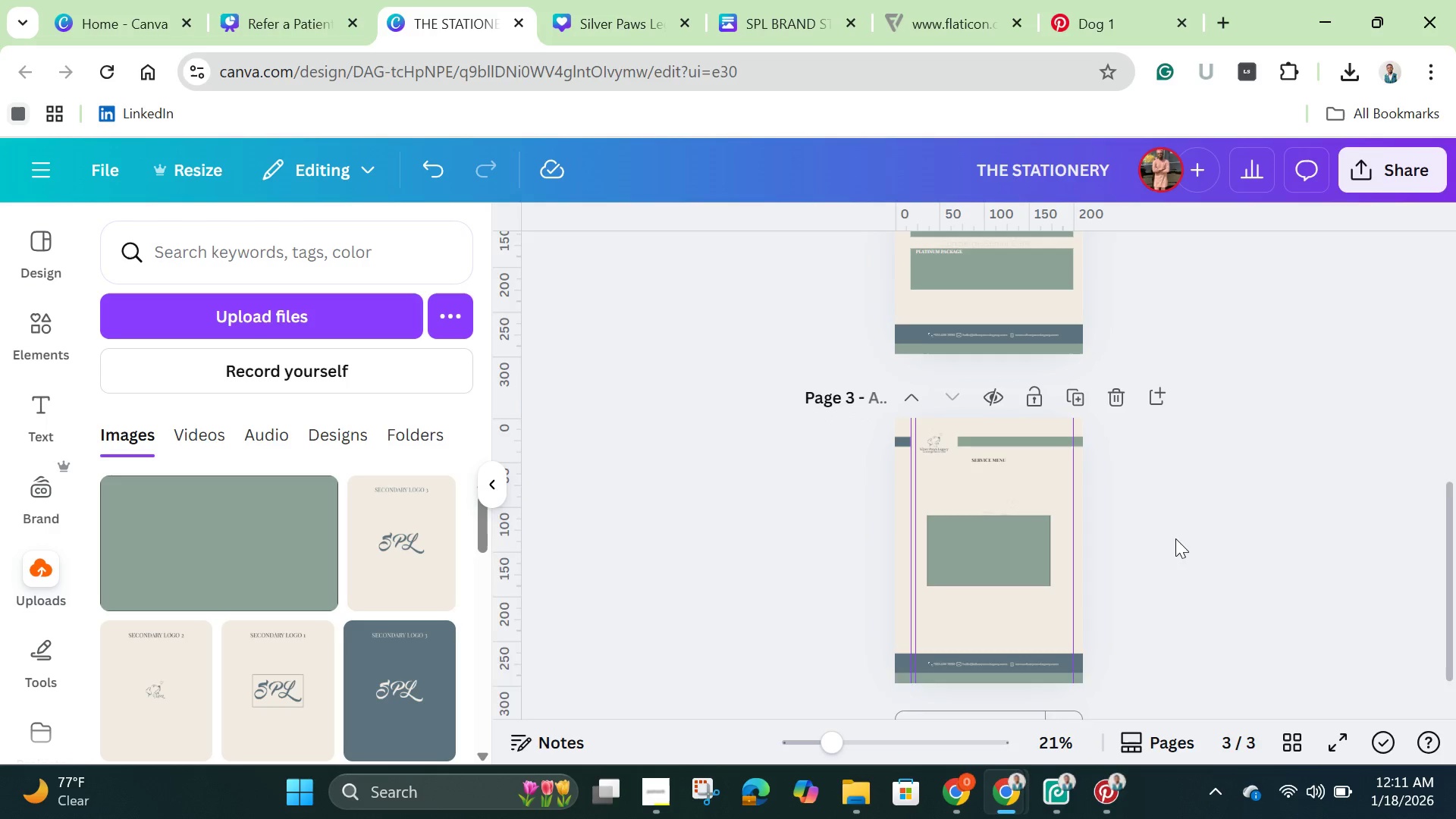 
scroll: coordinate [1177, 538], scroll_direction: down, amount: 2.0
 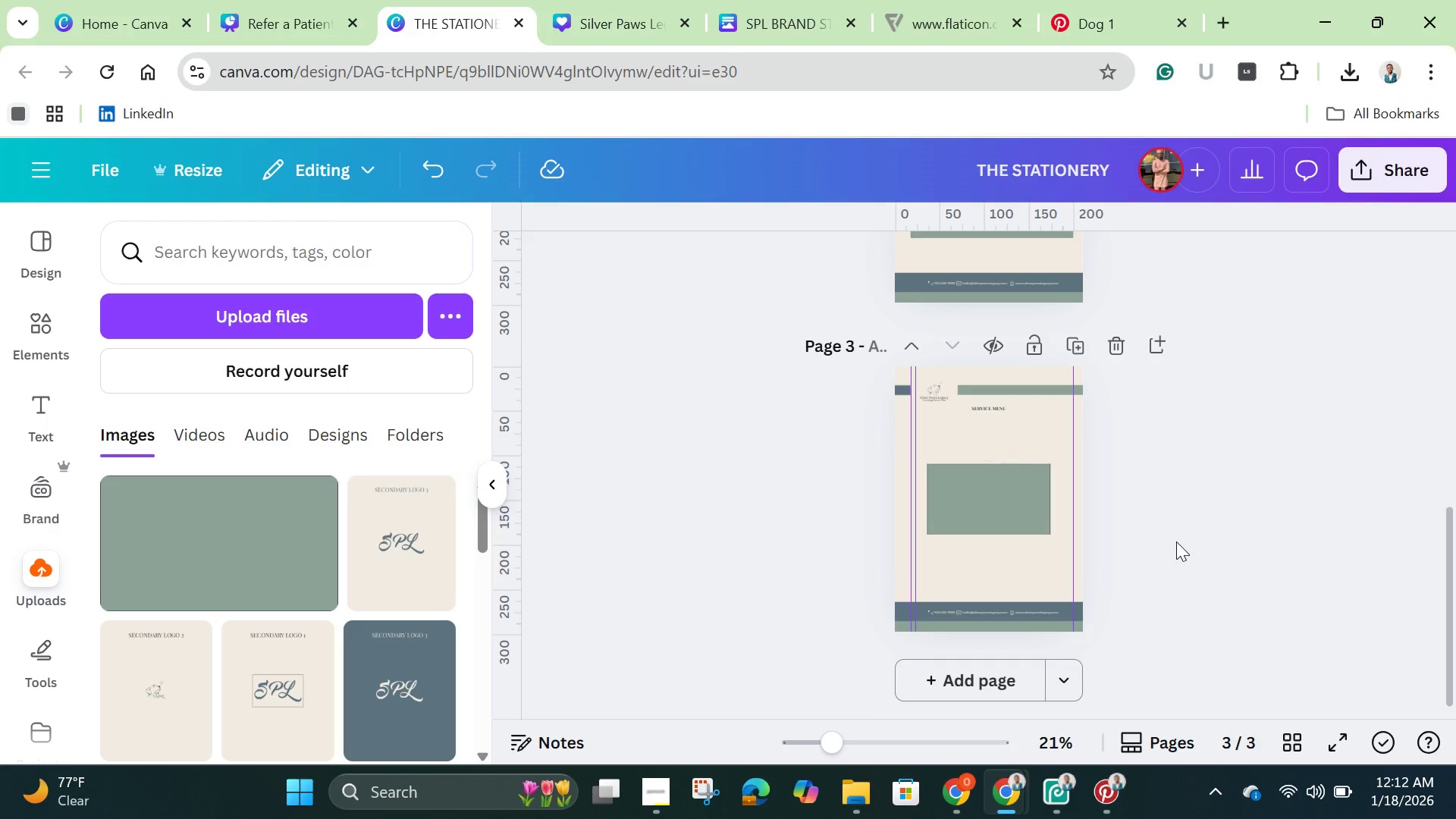 
wait(63.07)
 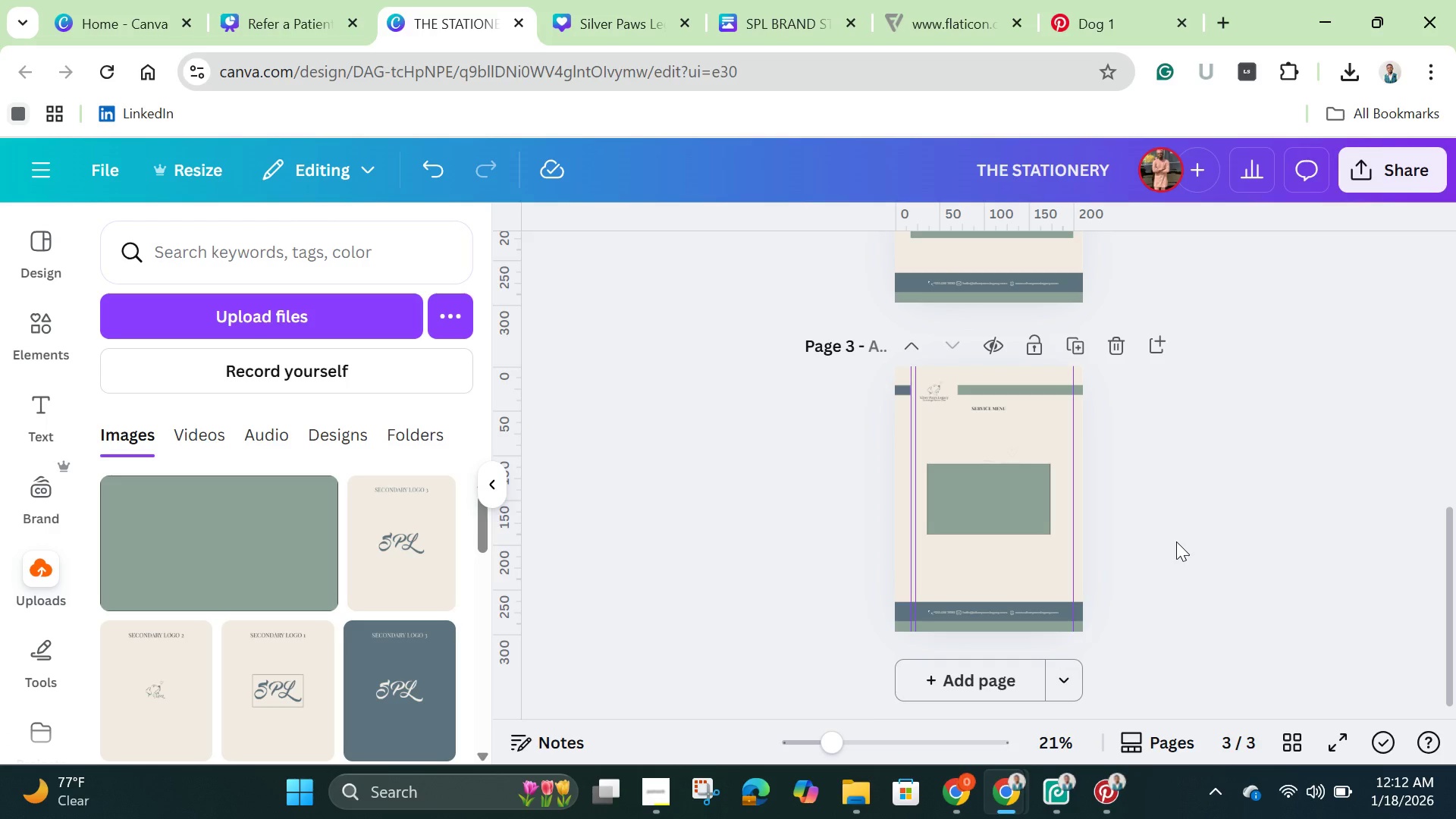 
left_click([1238, 558])
 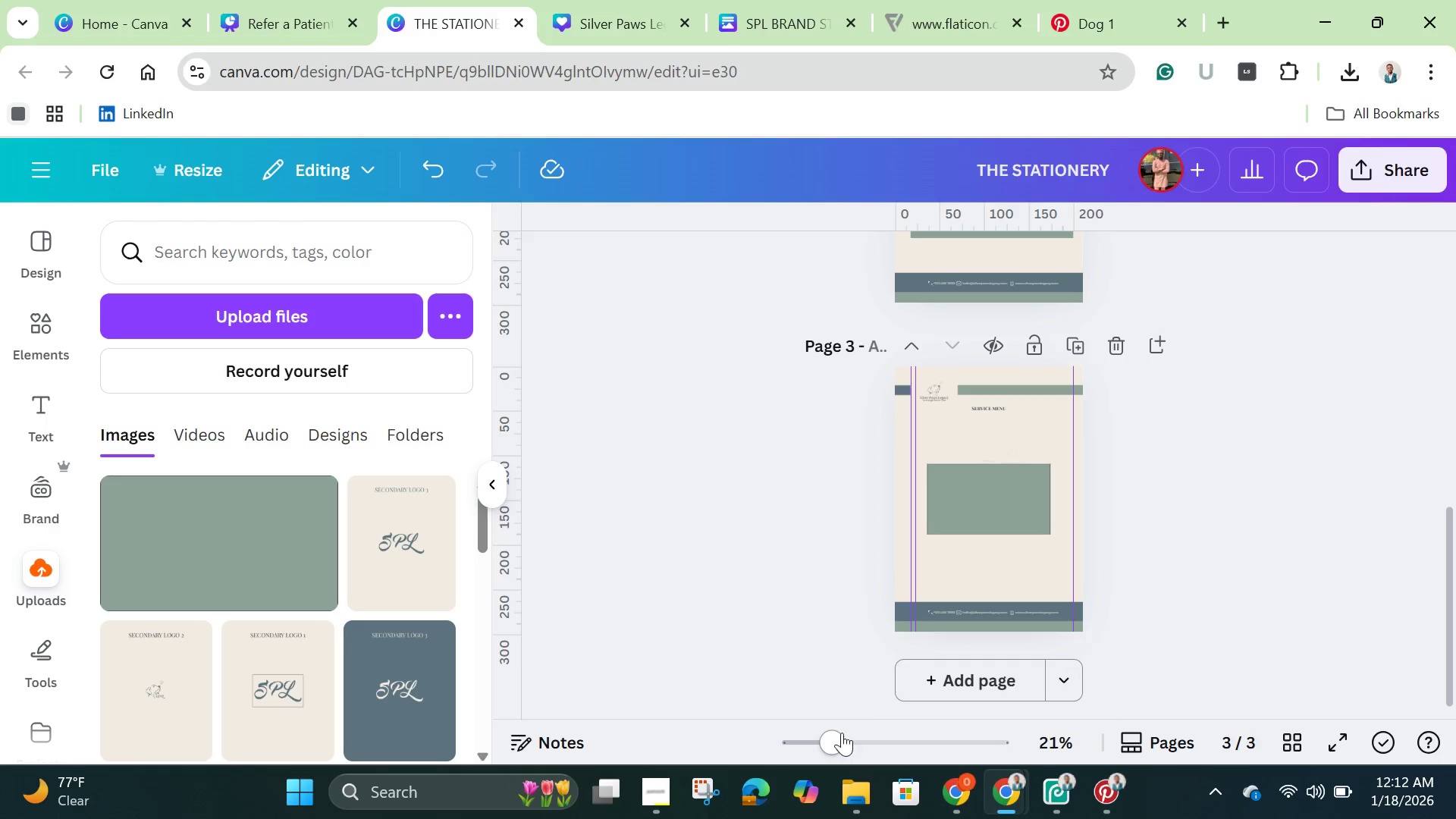 
left_click_drag(start_coordinate=[841, 733], to_coordinate=[880, 748])
 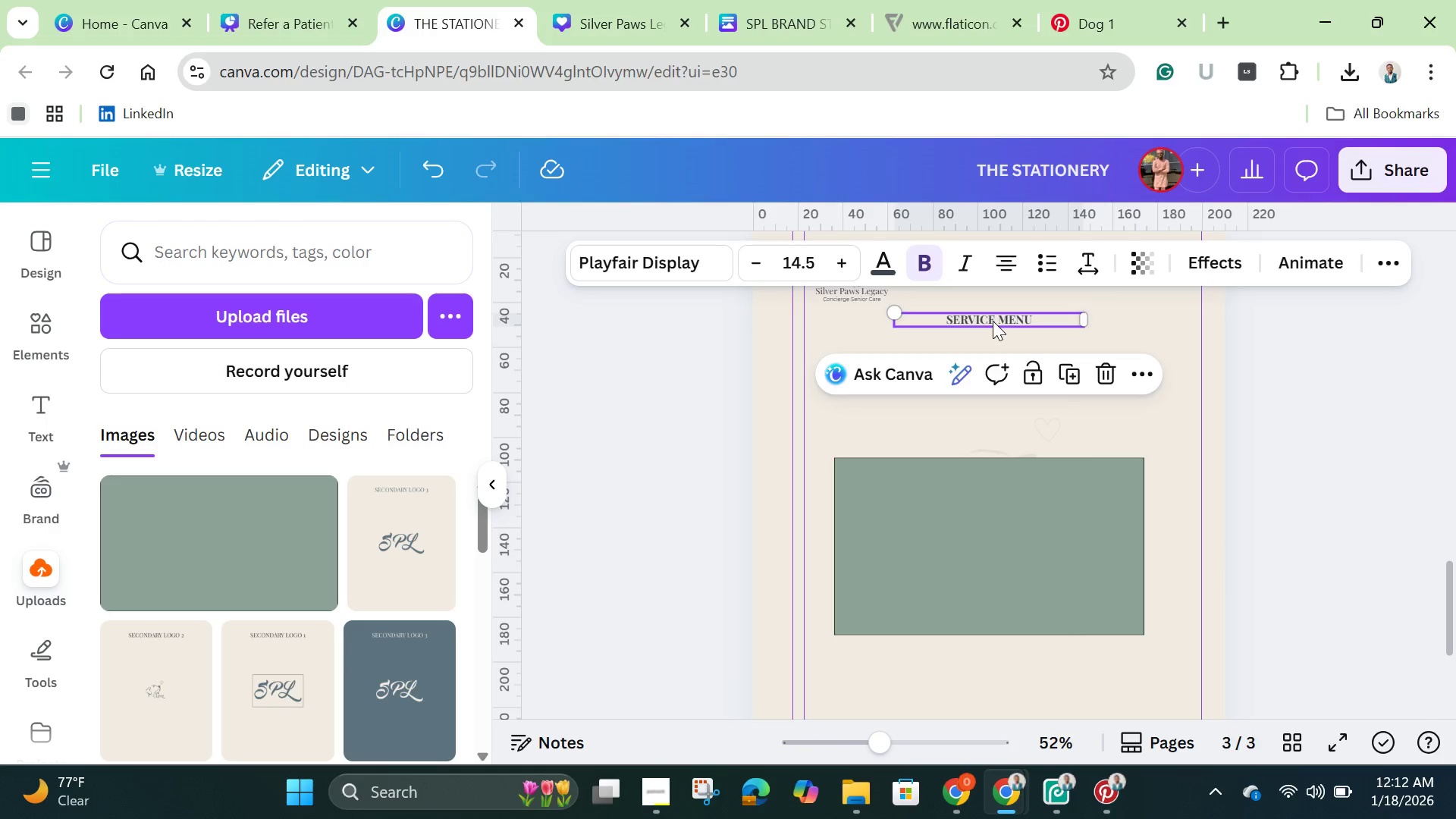 
double_click([993, 321])
 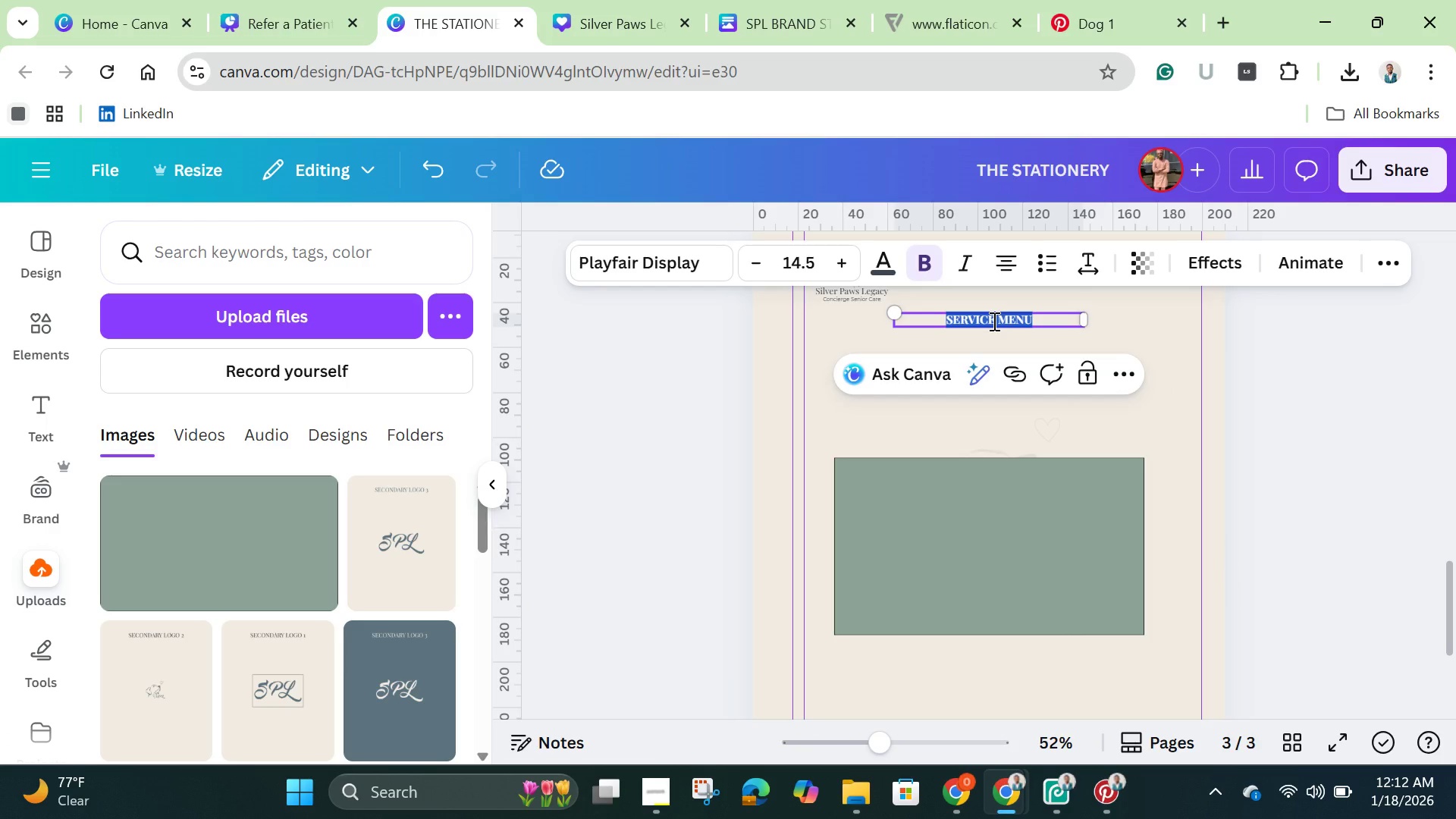 
key(Backspace)
type(RefeeREFERRAL CARD)
 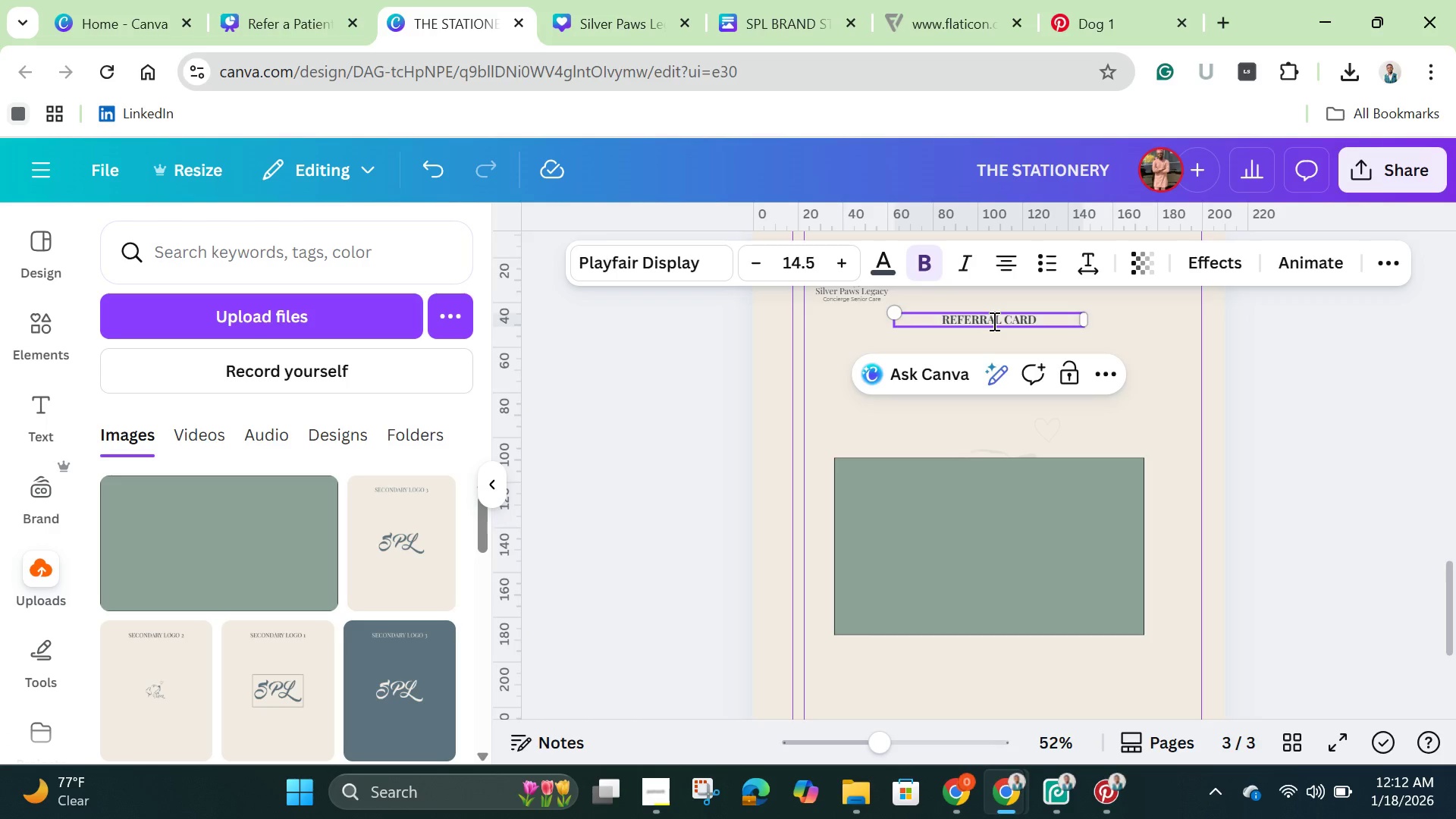 
wait(59.12)
 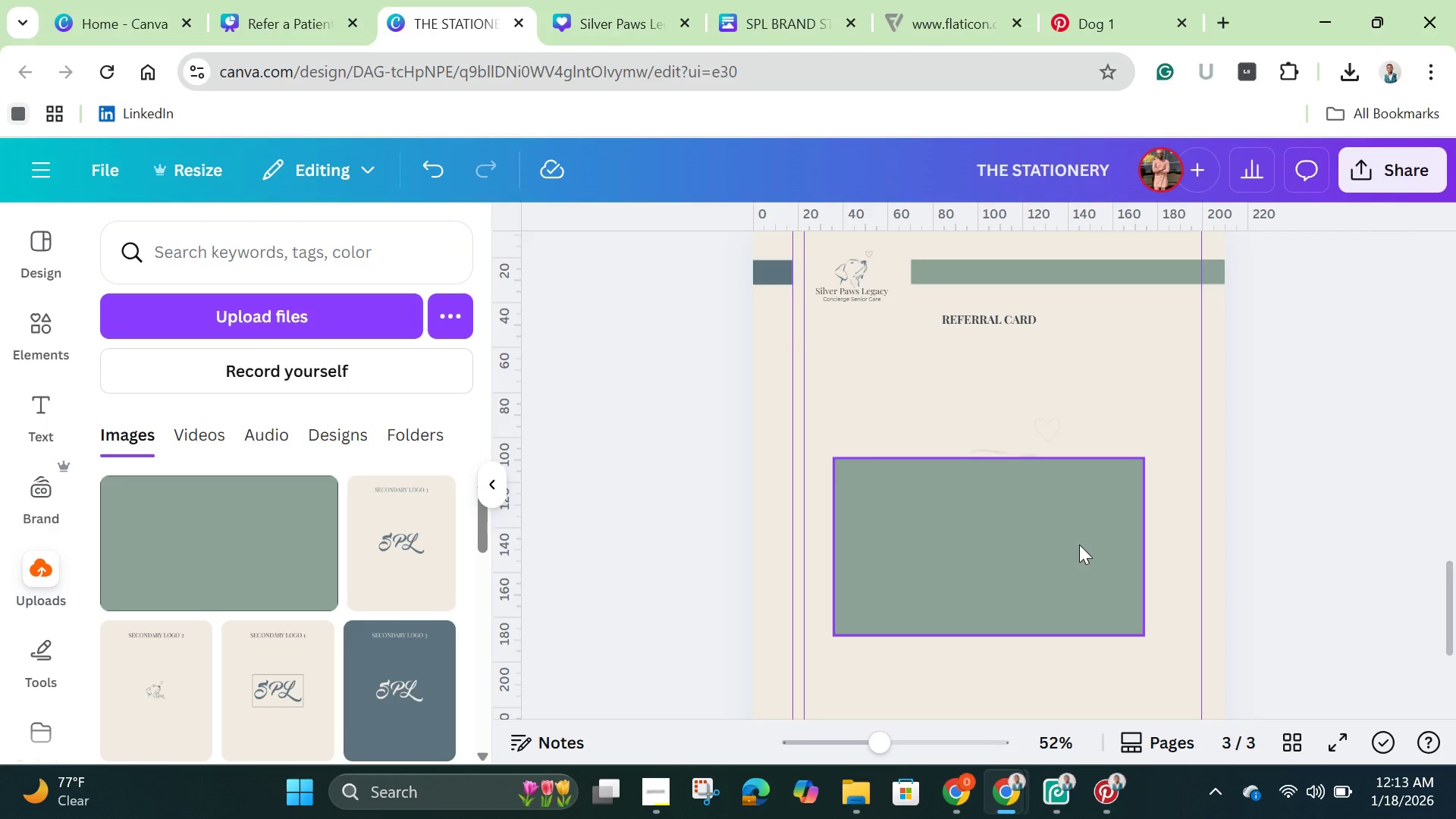 
left_click([1123, 396])
 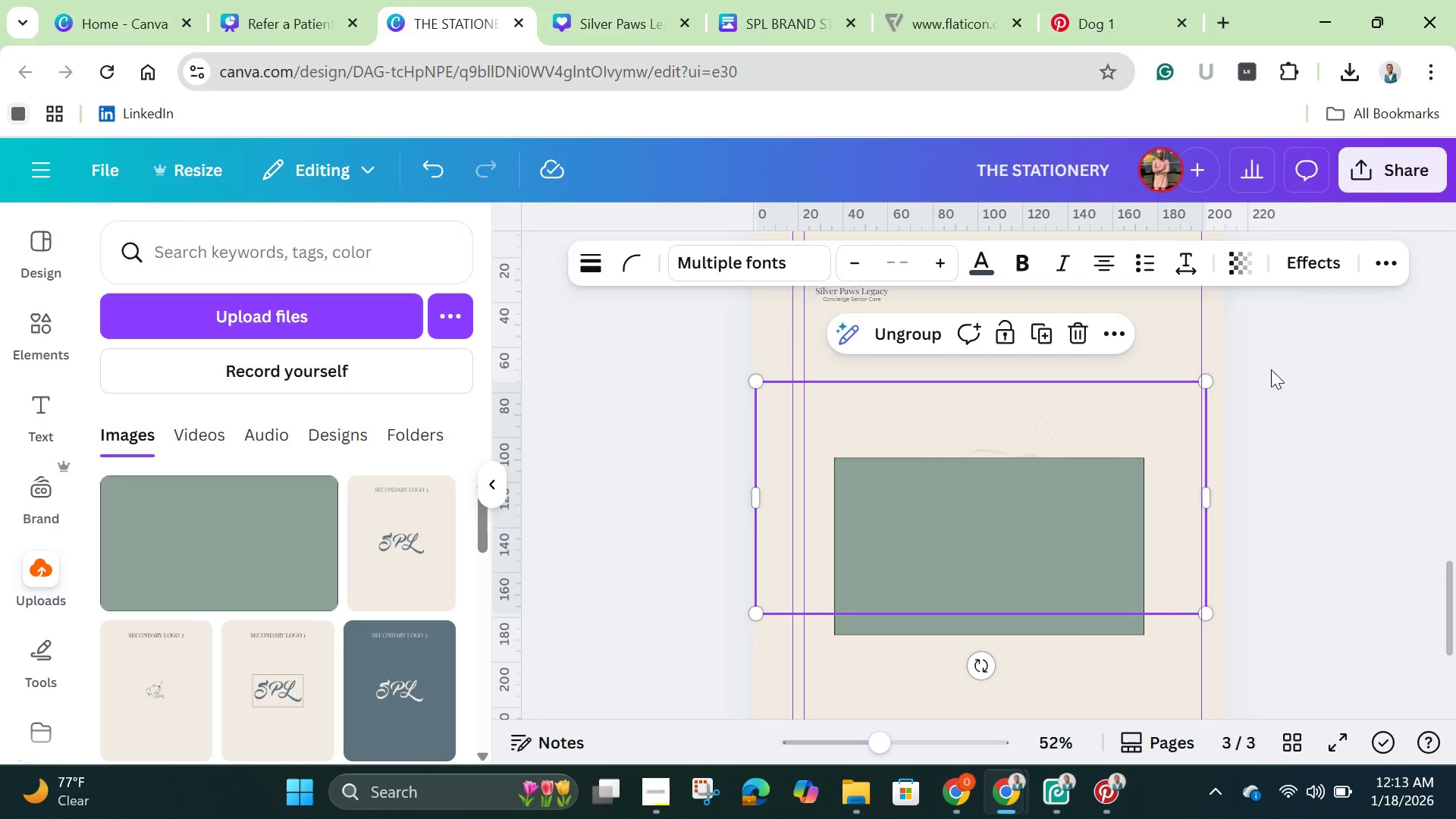 
left_click([1274, 369])
 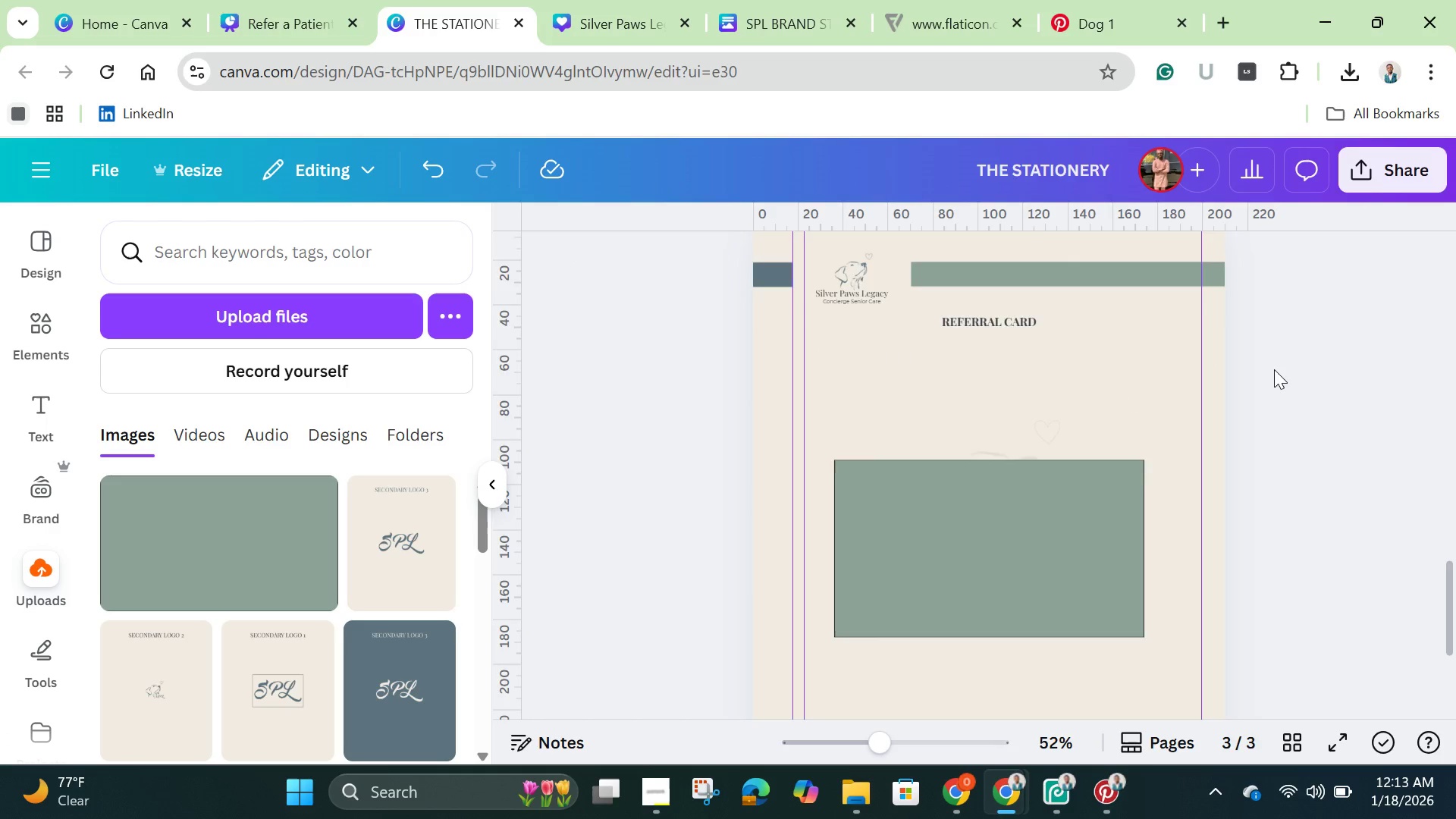 
scroll: coordinate [1274, 369], scroll_direction: up, amount: 1.0
 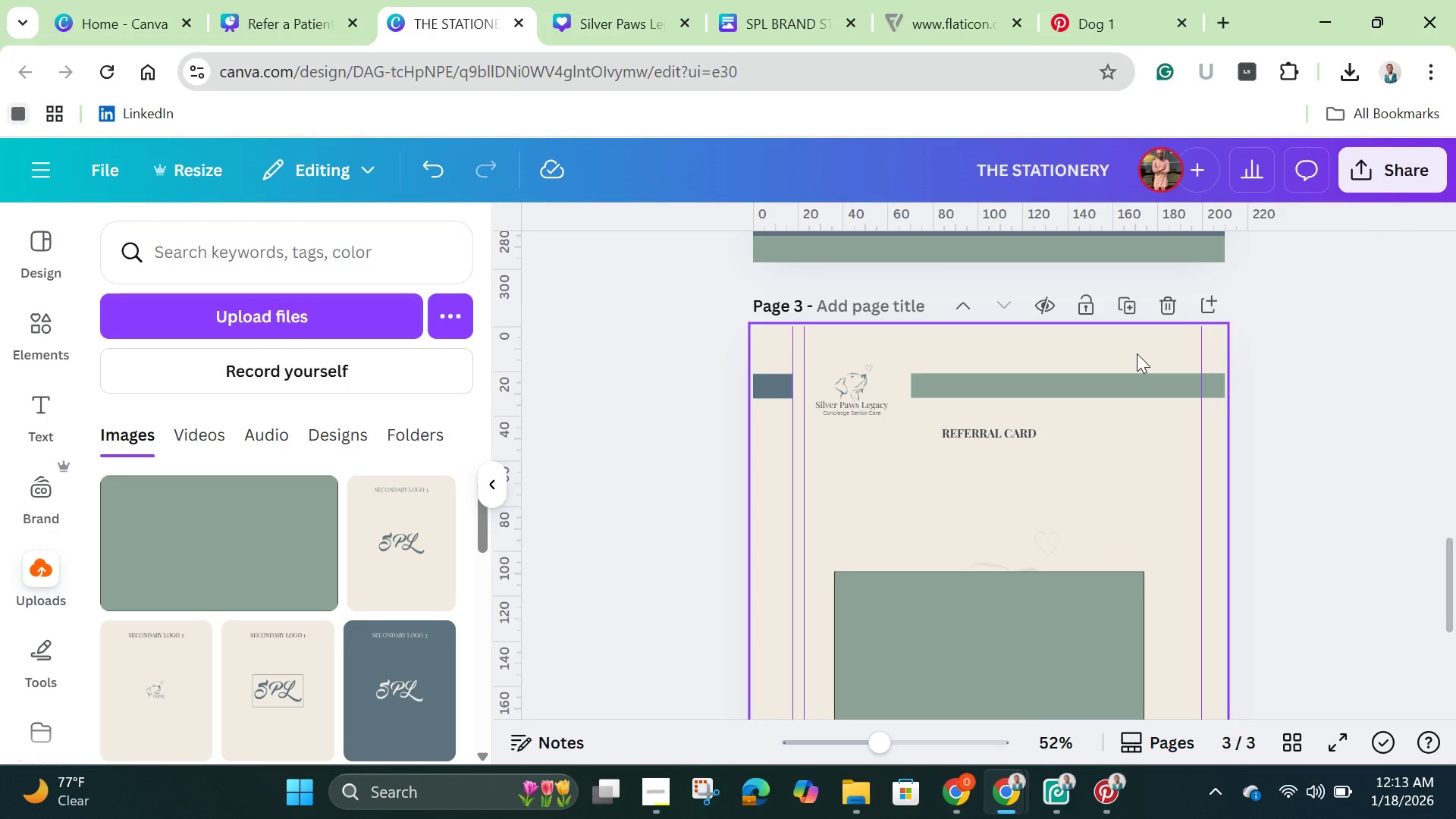 
left_click([1137, 353])
 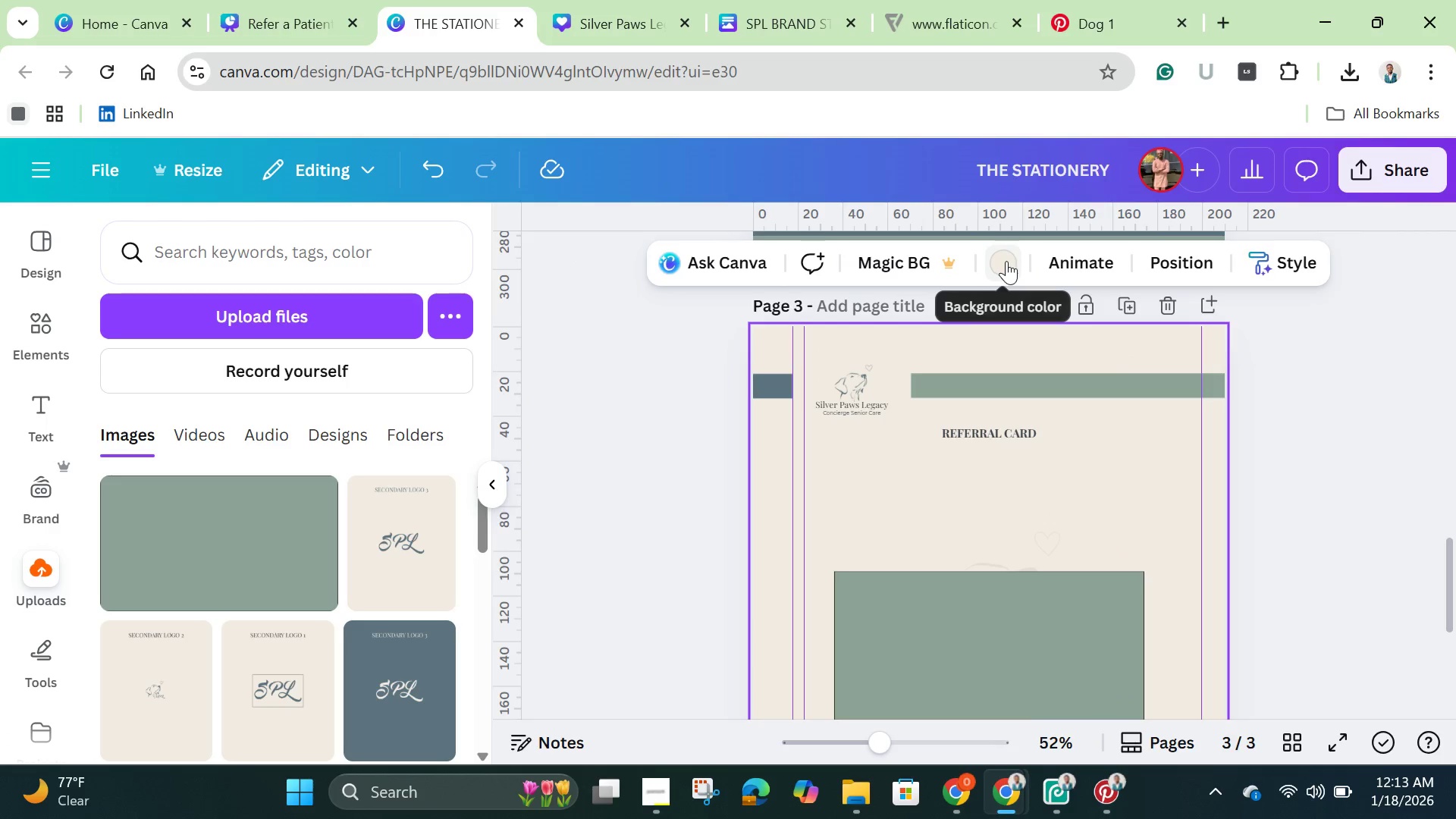 
left_click([1006, 261])
 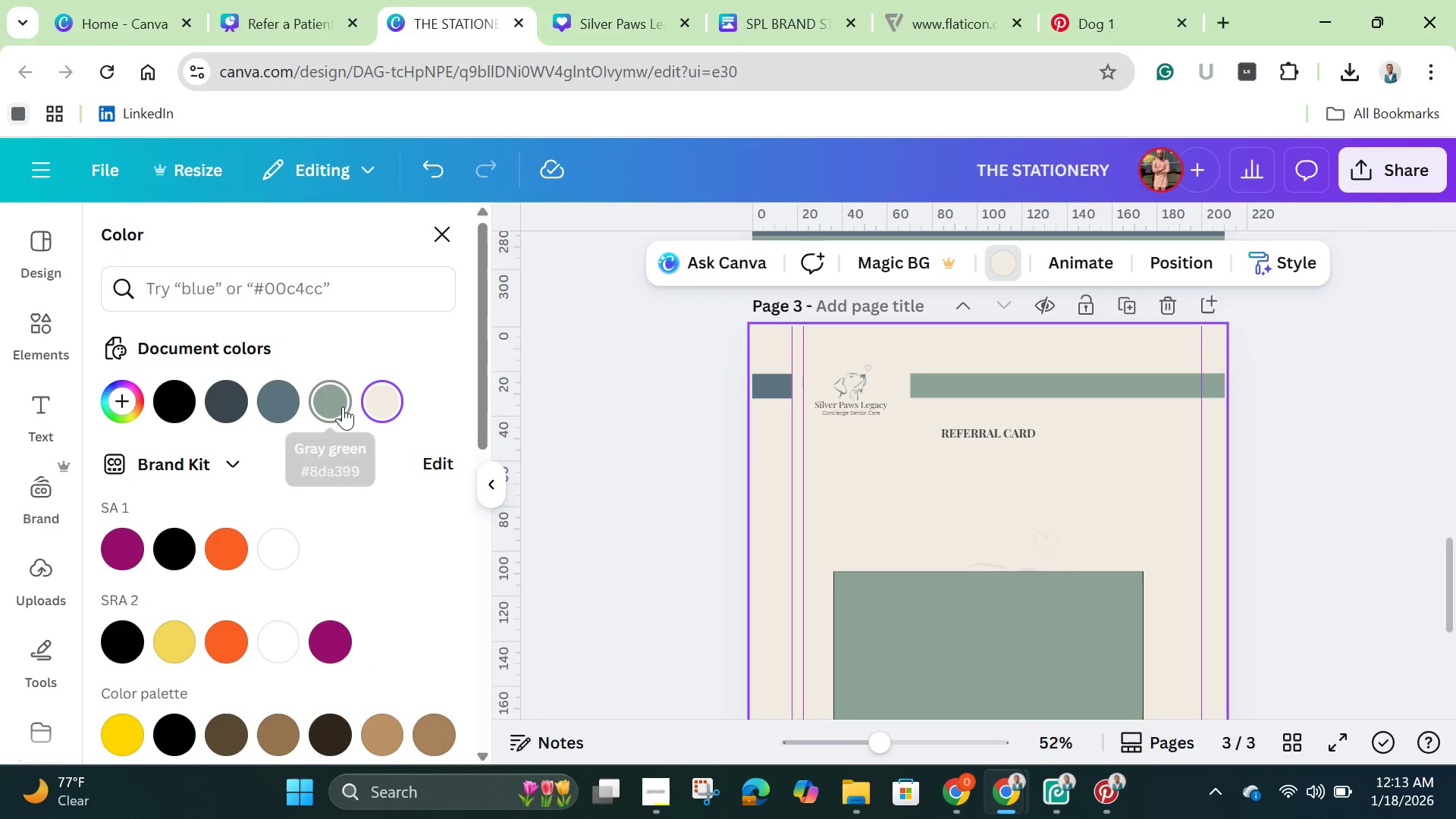 
left_click([343, 403])
 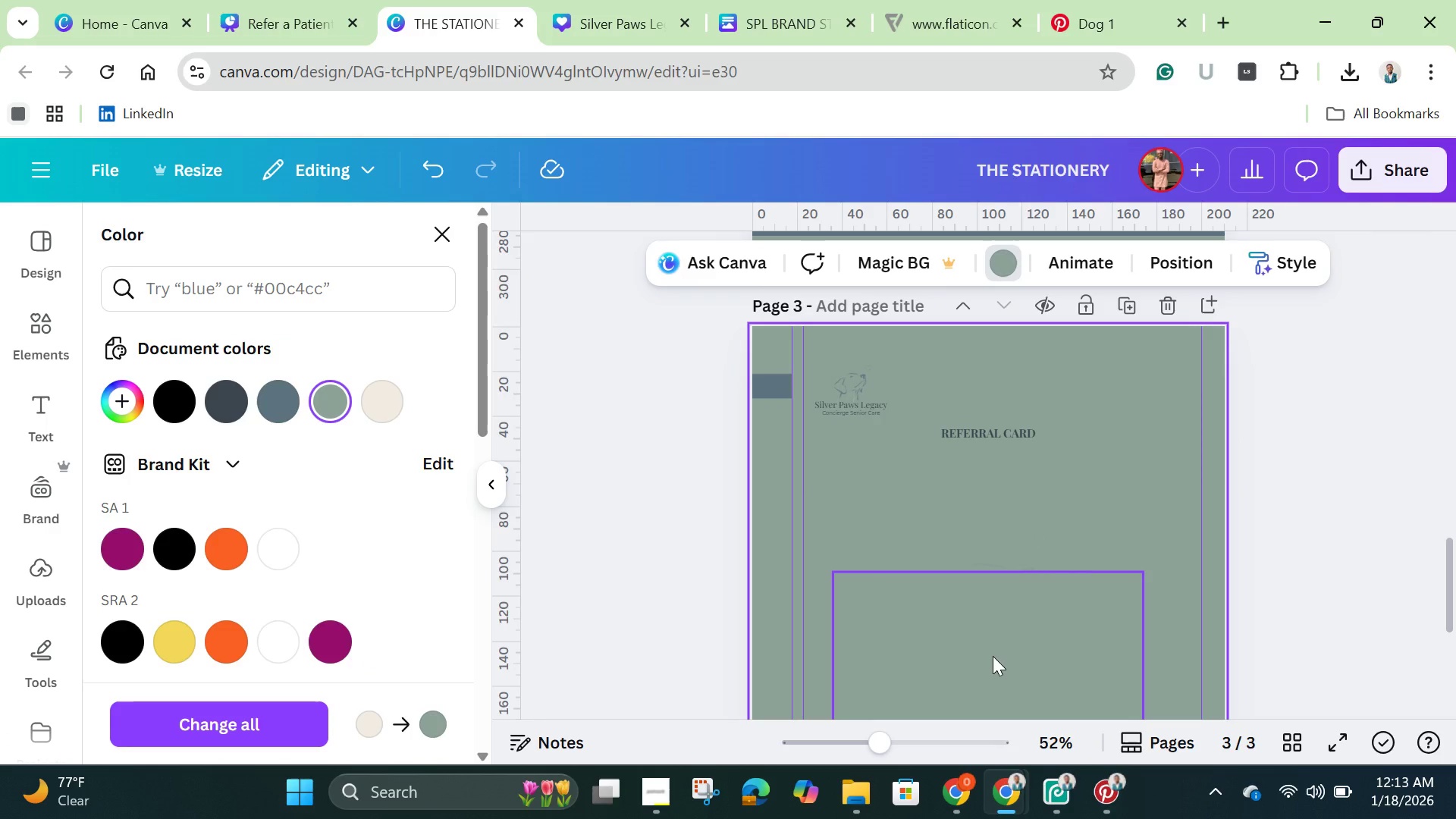 
left_click([993, 656])
 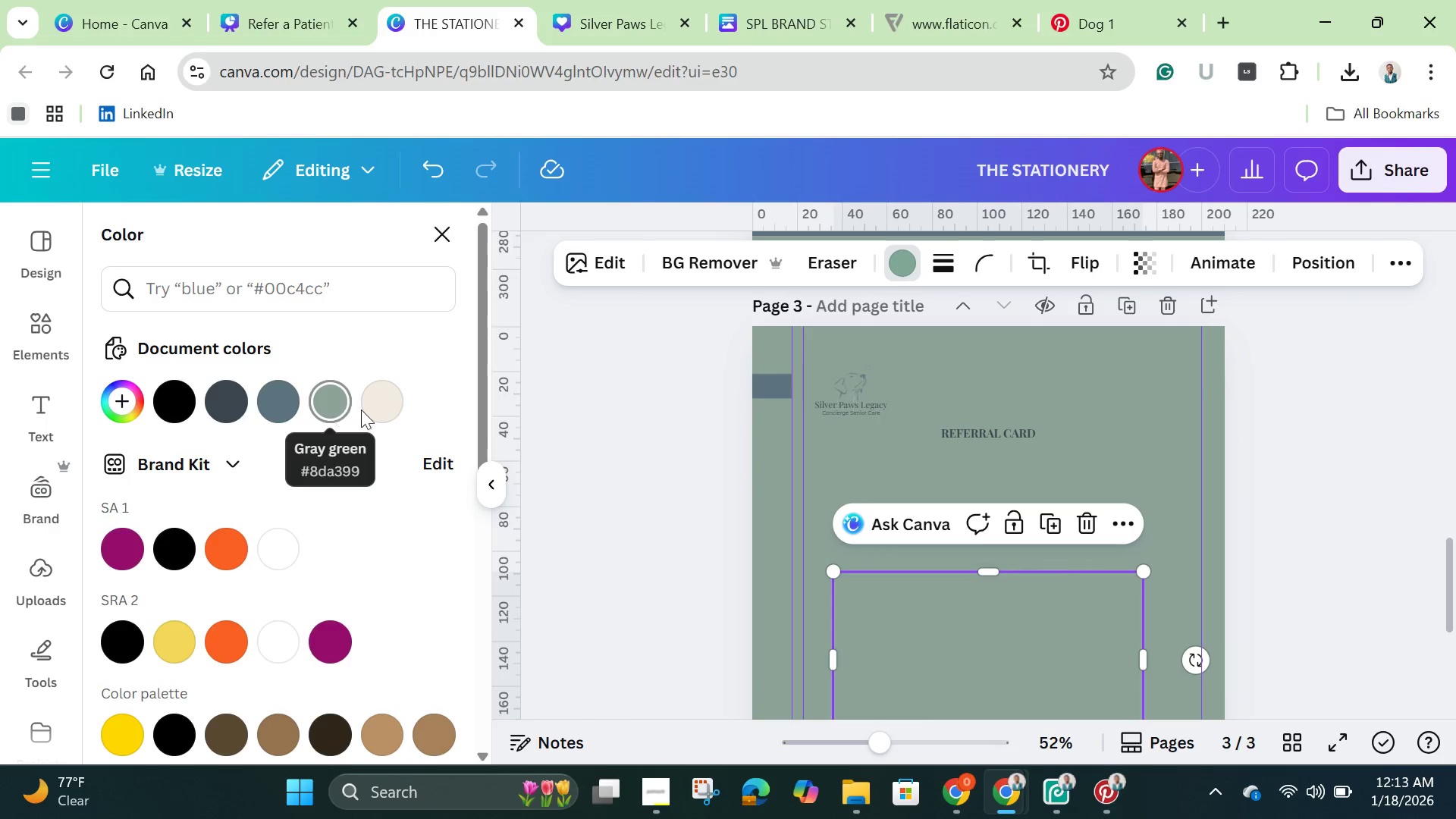 
left_click([375, 407])
 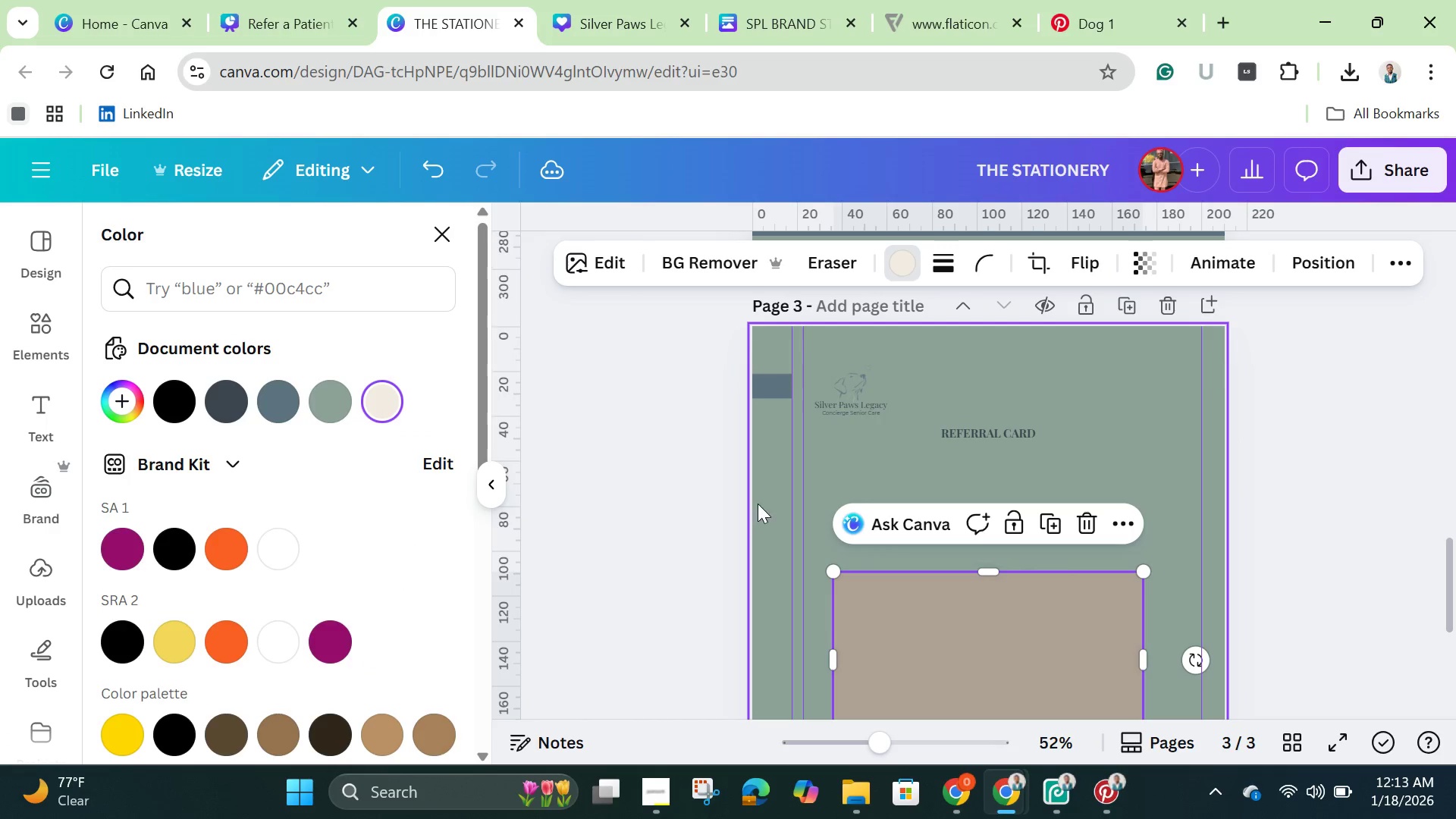 
left_click([1080, 383])
 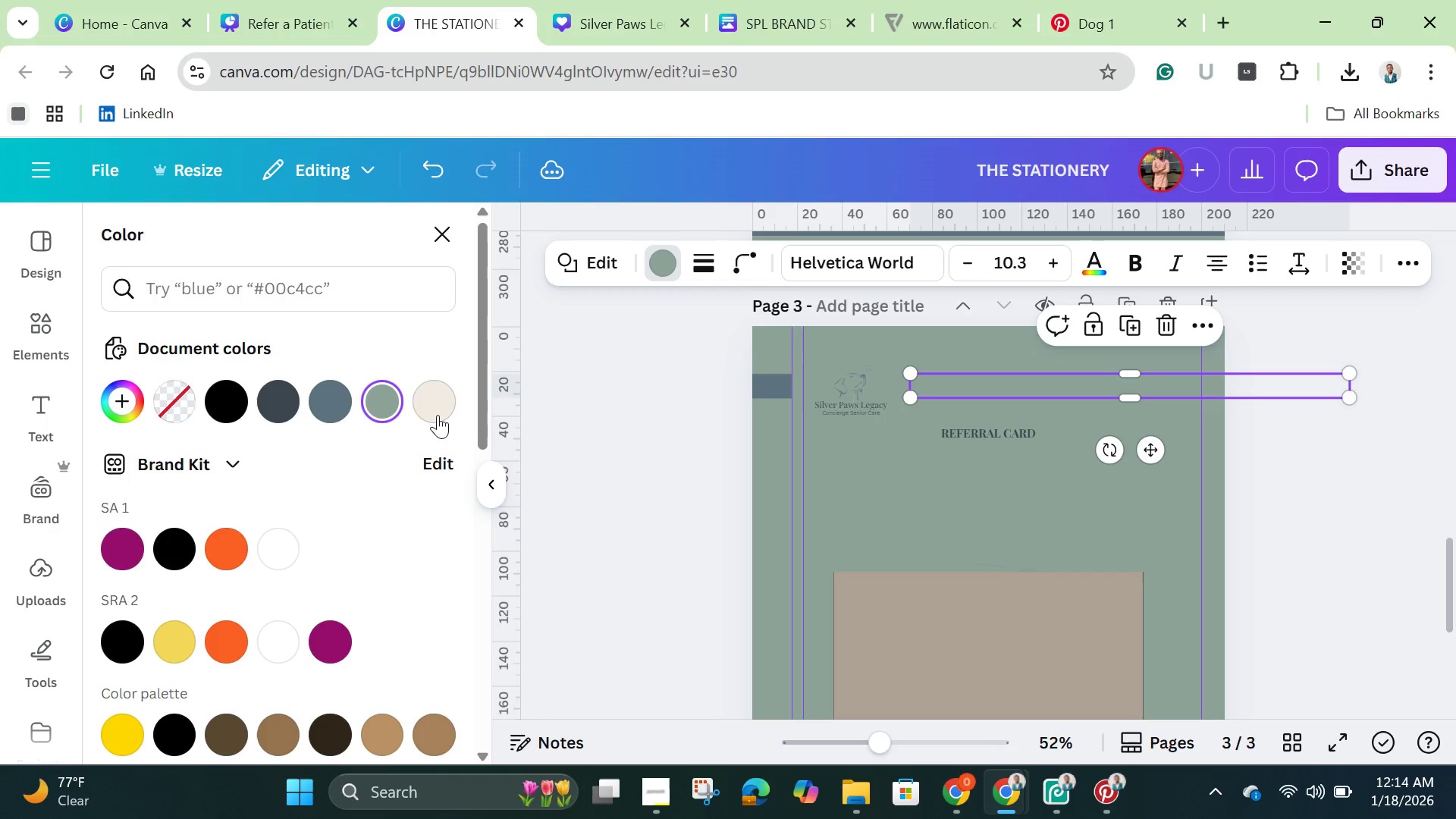 
left_click([431, 410])
 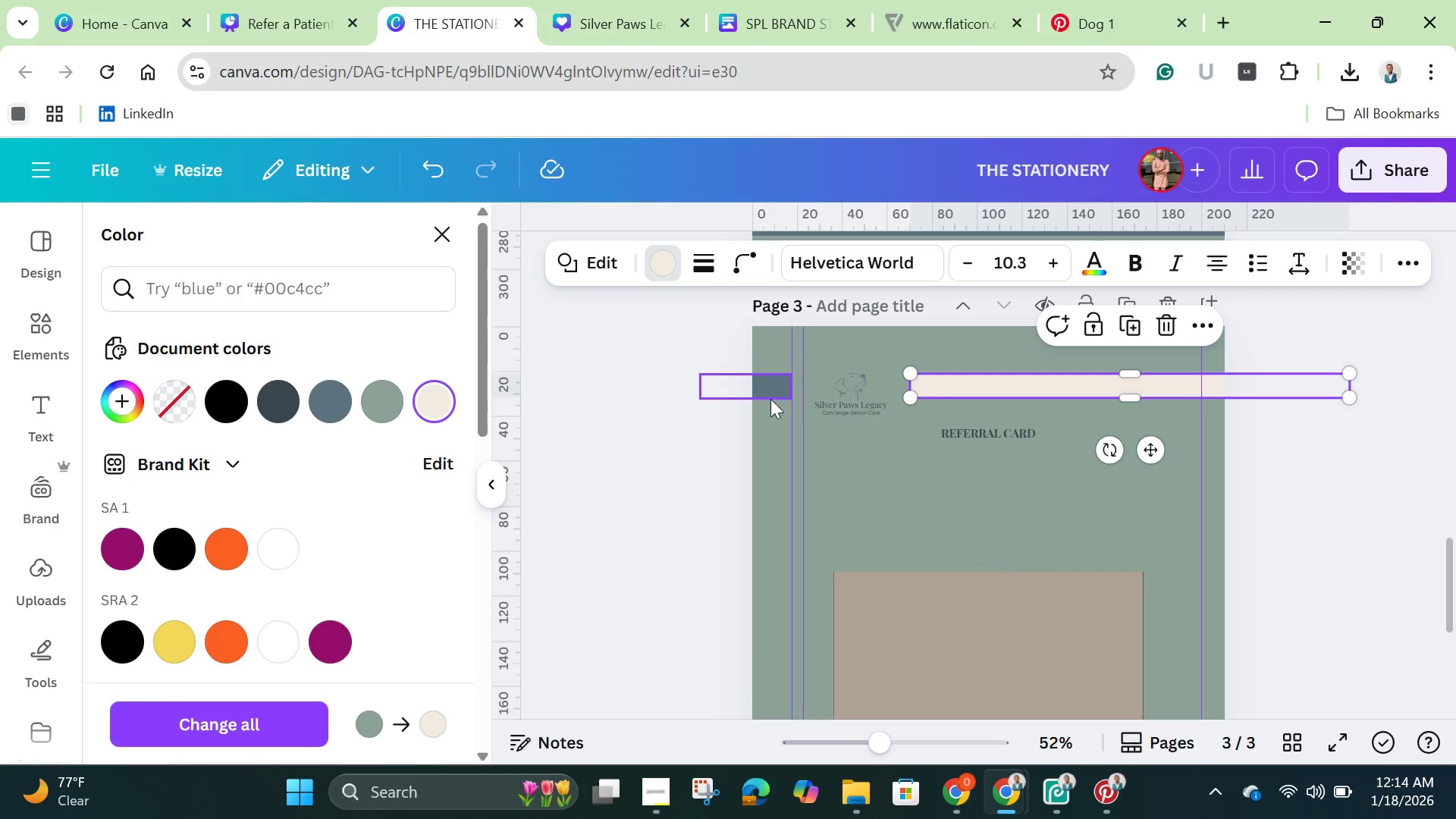 
scroll: coordinate [824, 447], scroll_direction: down, amount: 3.0
 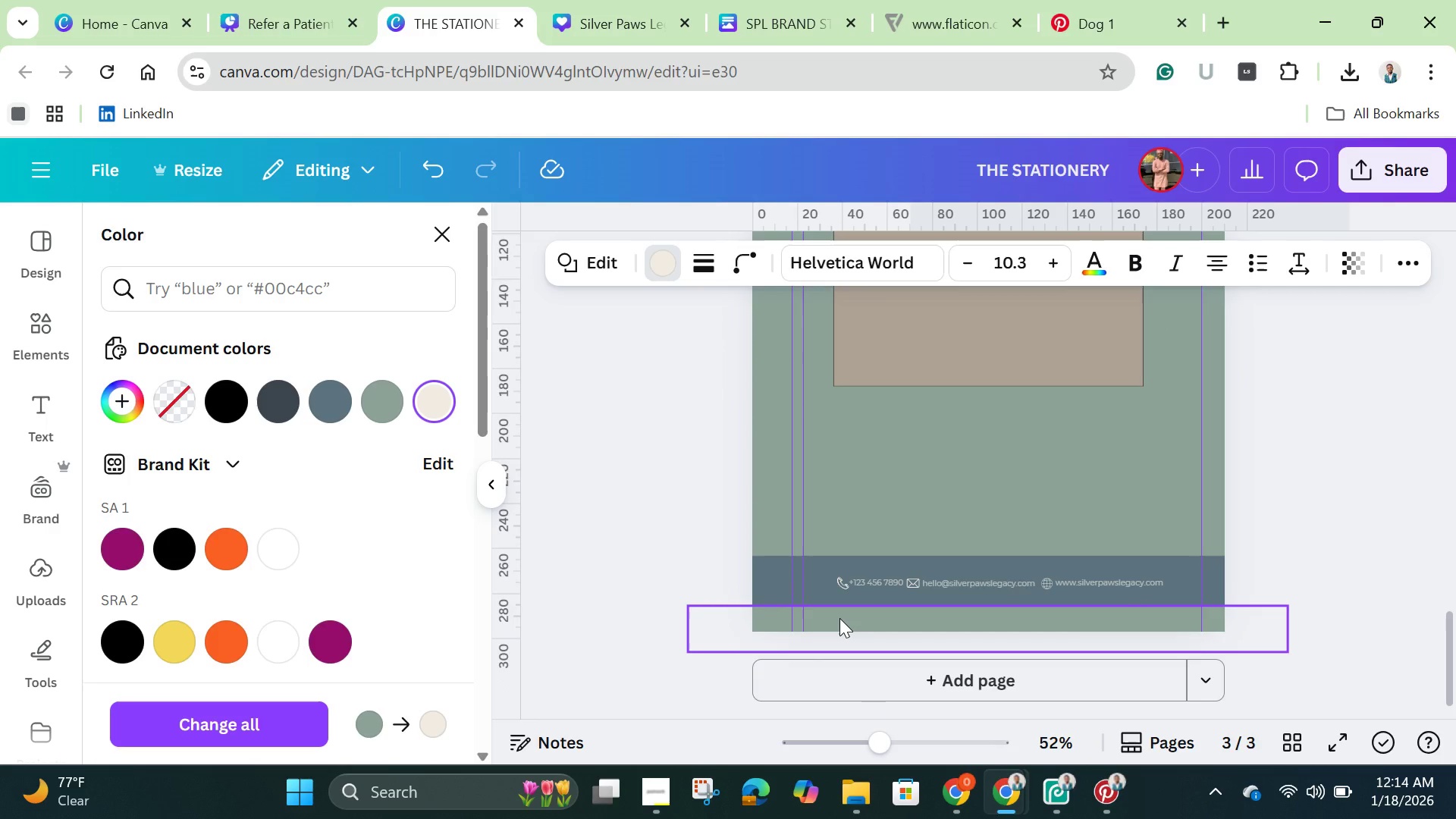 
left_click([839, 618])
 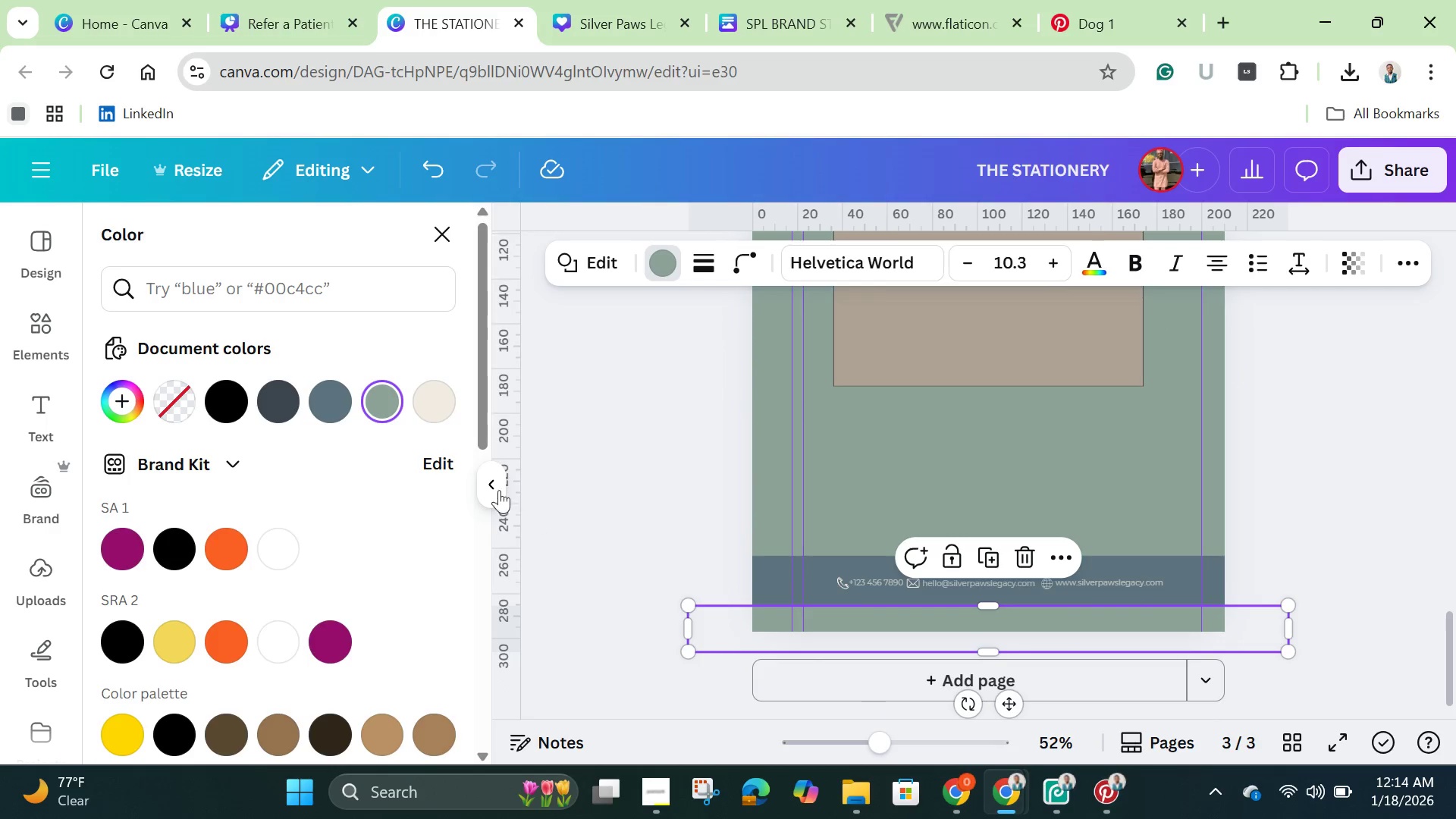 
left_click([434, 419])
 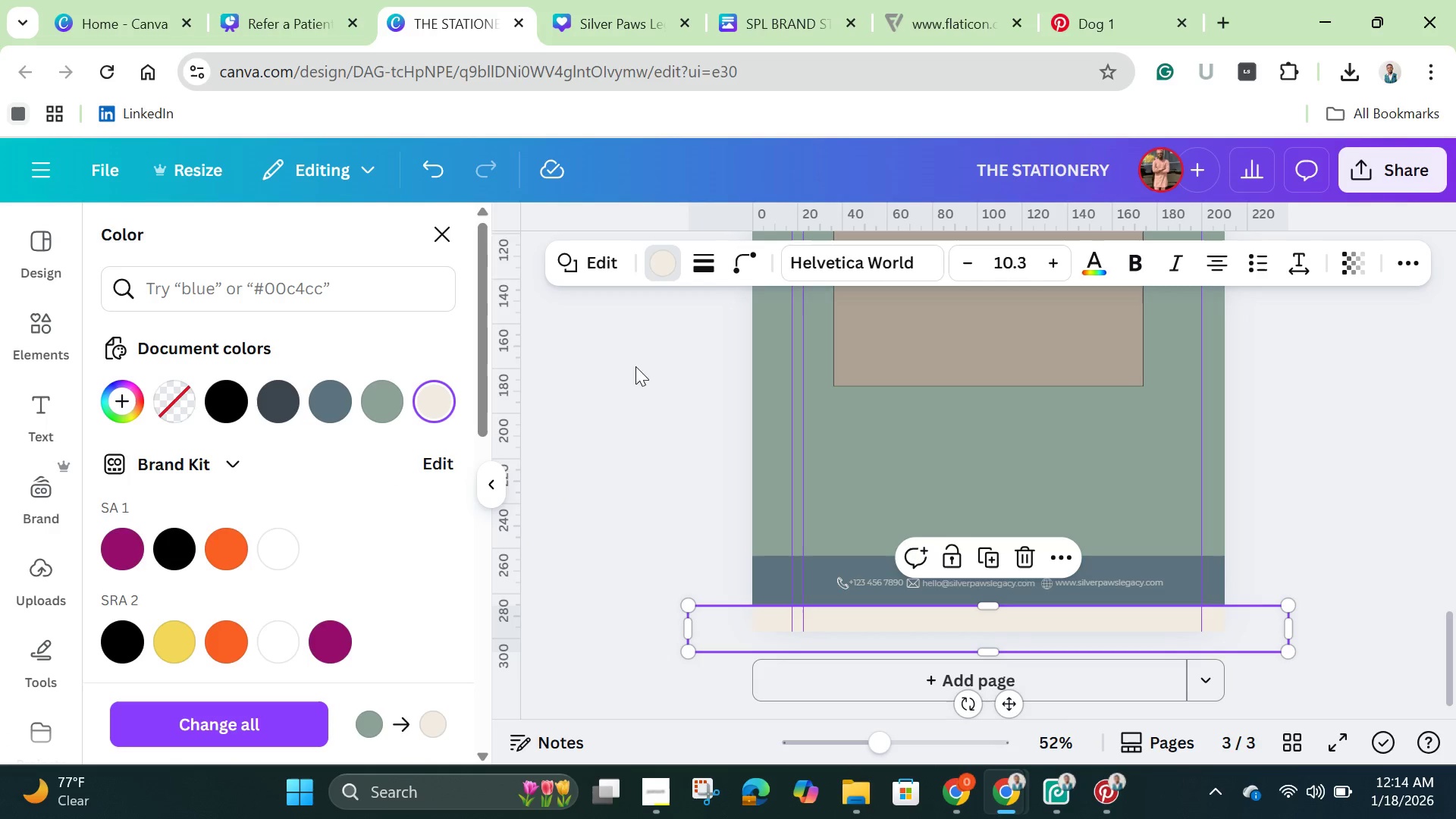 
mouse_move([445, 414])
 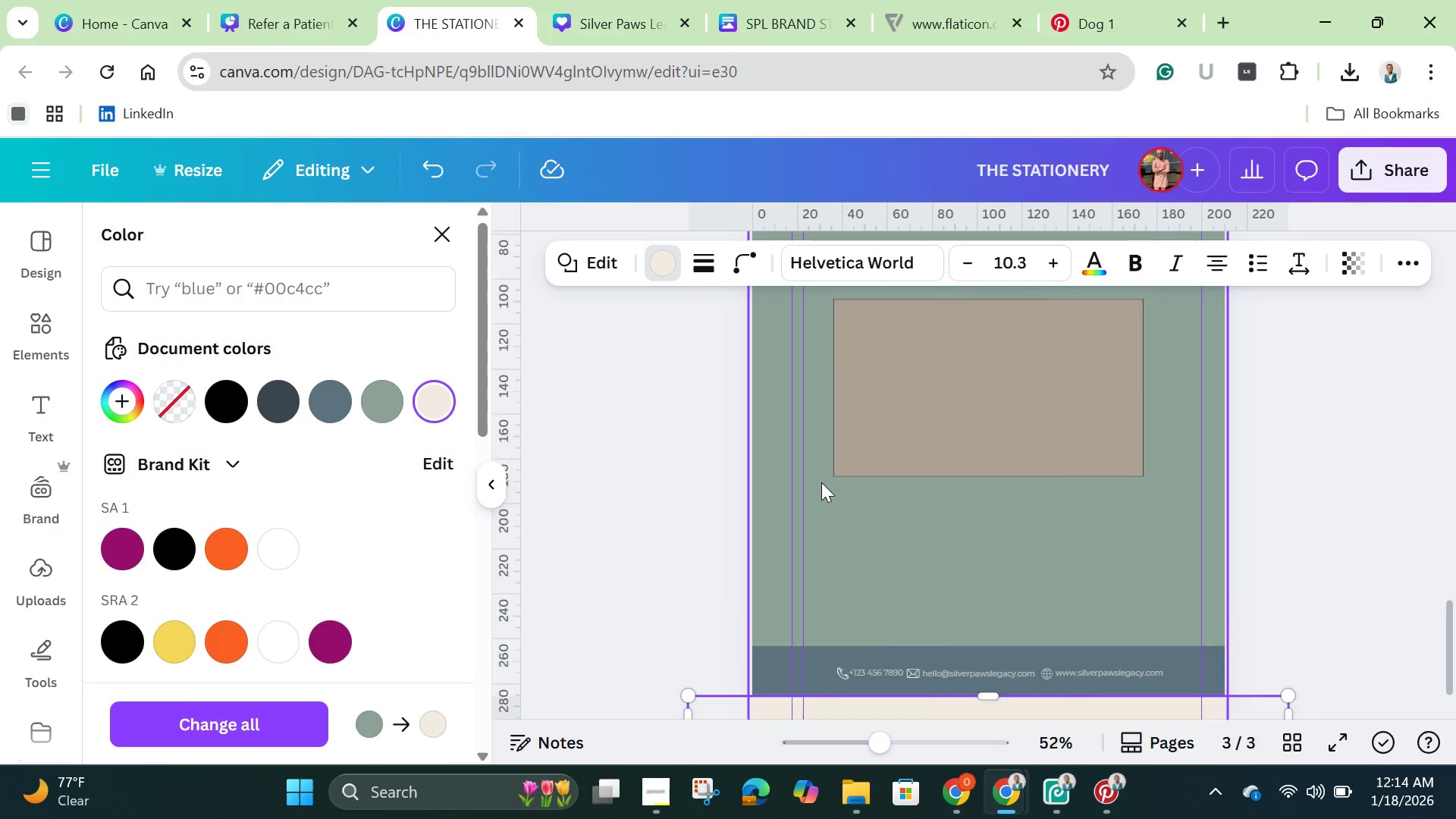 
scroll: coordinate [821, 482], scroll_direction: up, amount: 2.0
 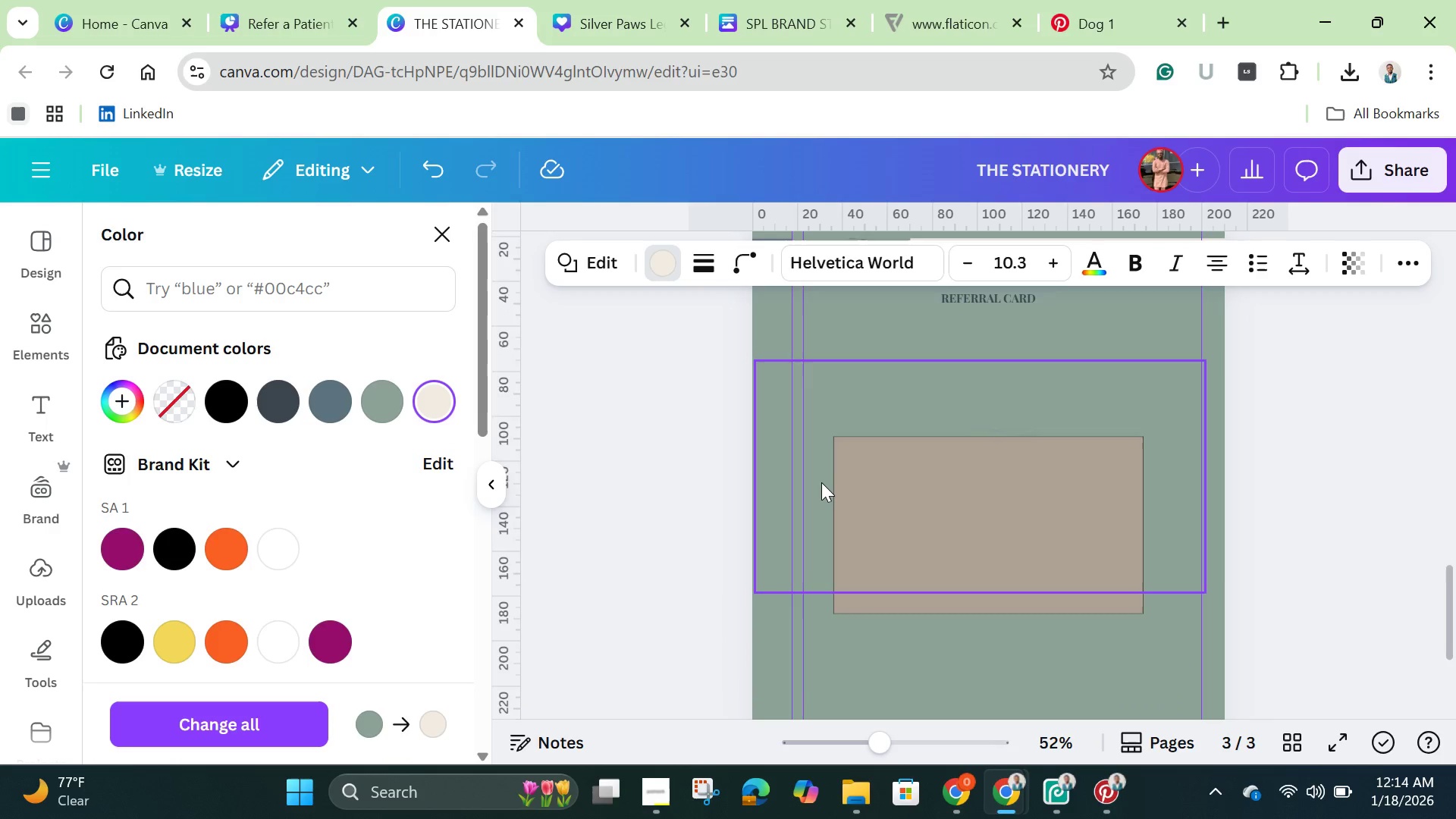 
scroll: coordinate [821, 482], scroll_direction: down, amount: 2.0
 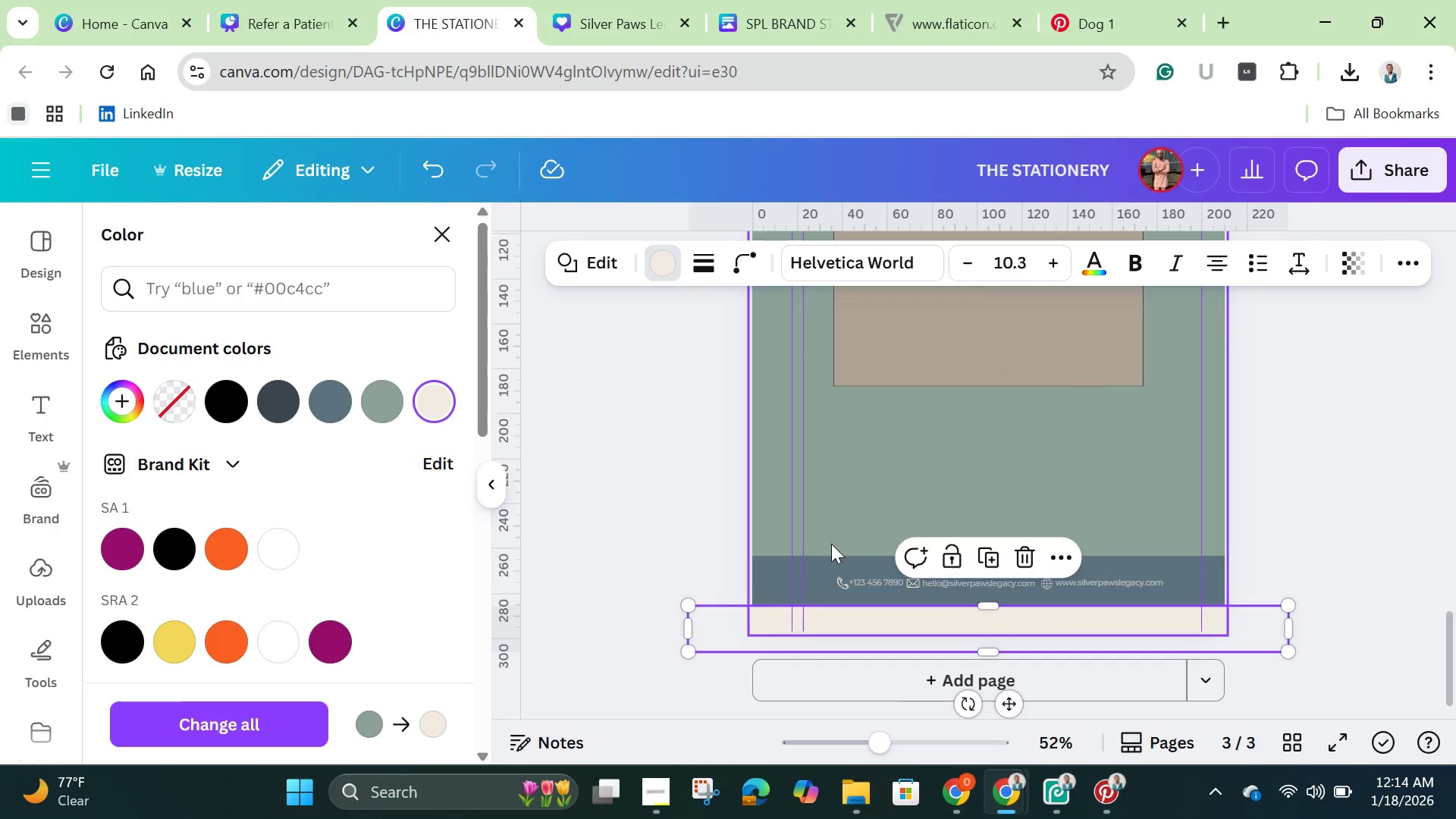 
scroll: coordinate [780, 487], scroll_direction: up, amount: 6.0
 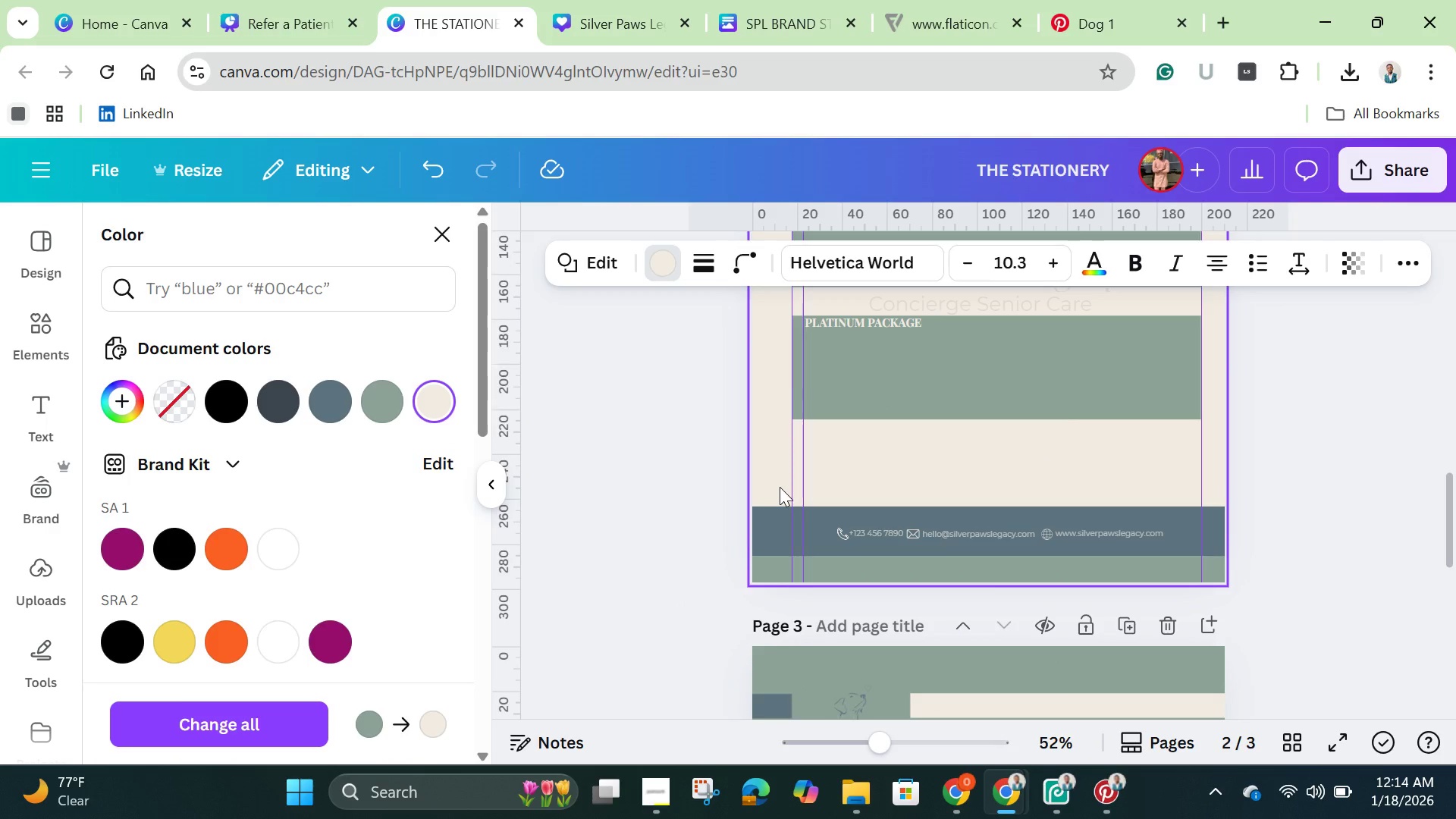 
scroll: coordinate [780, 487], scroll_direction: down, amount: 2.0
 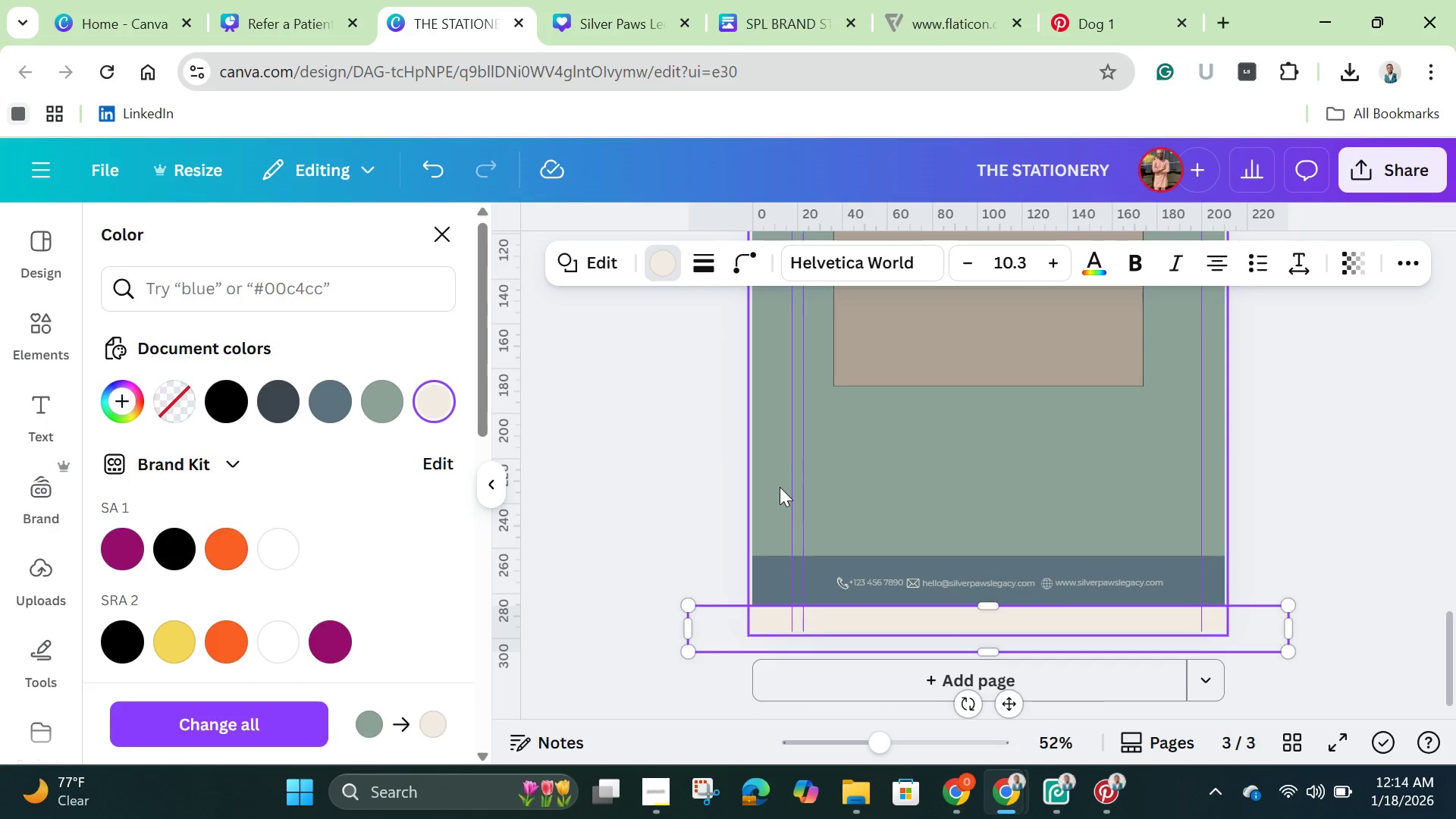 
scroll: coordinate [780, 487], scroll_direction: up, amount: 3.0
 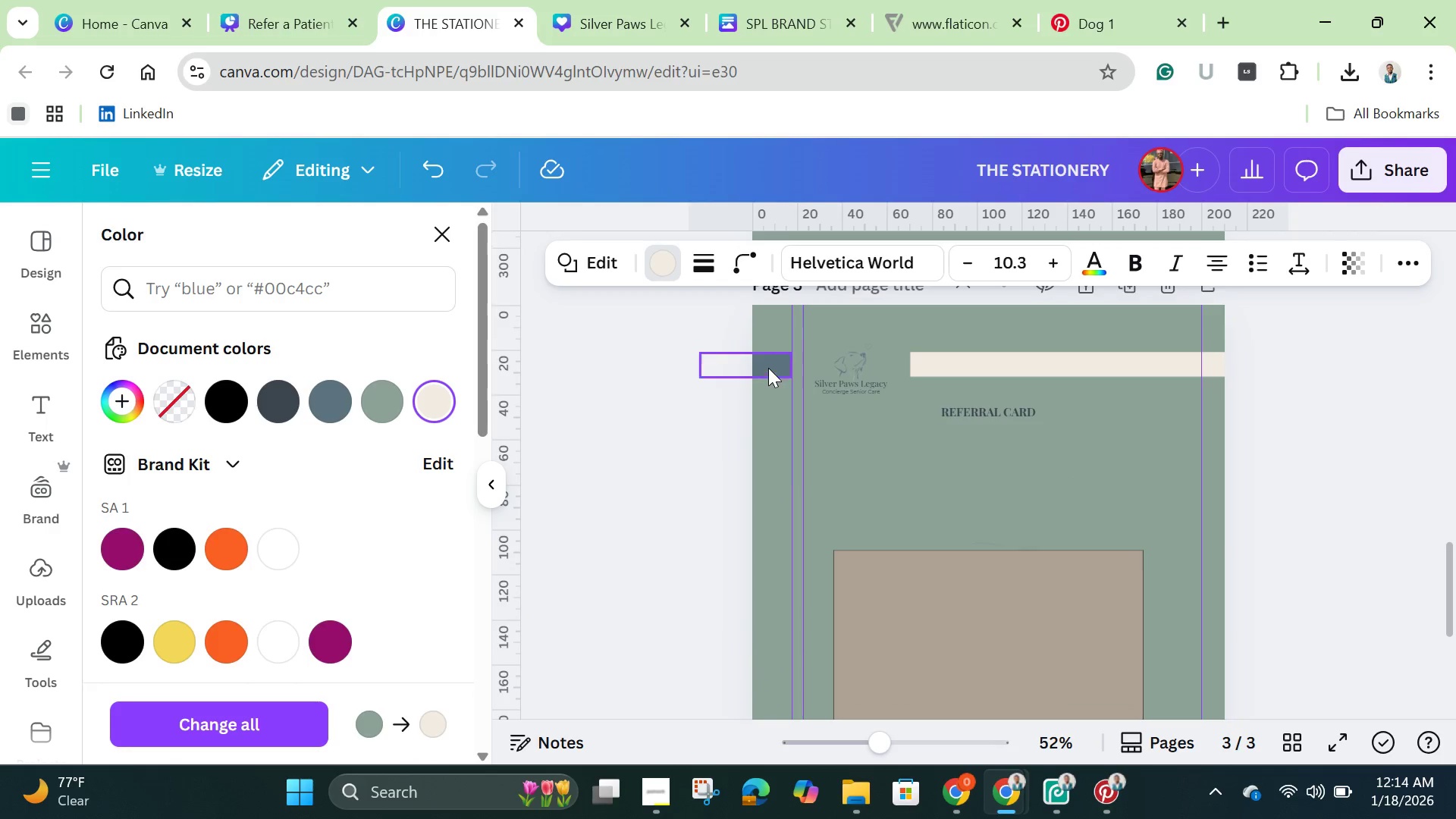 
left_click([768, 365])
 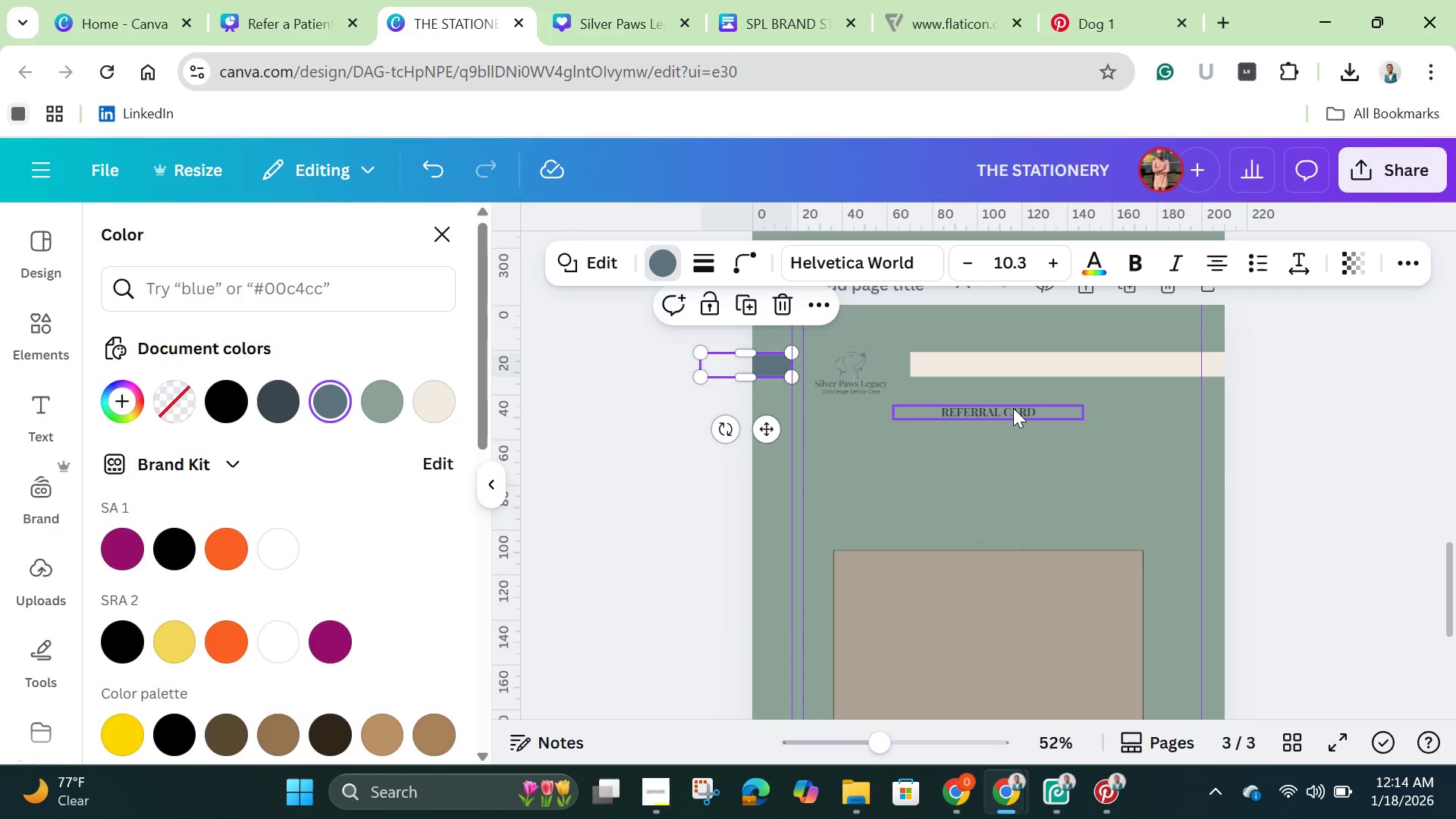 
left_click([1012, 410])
 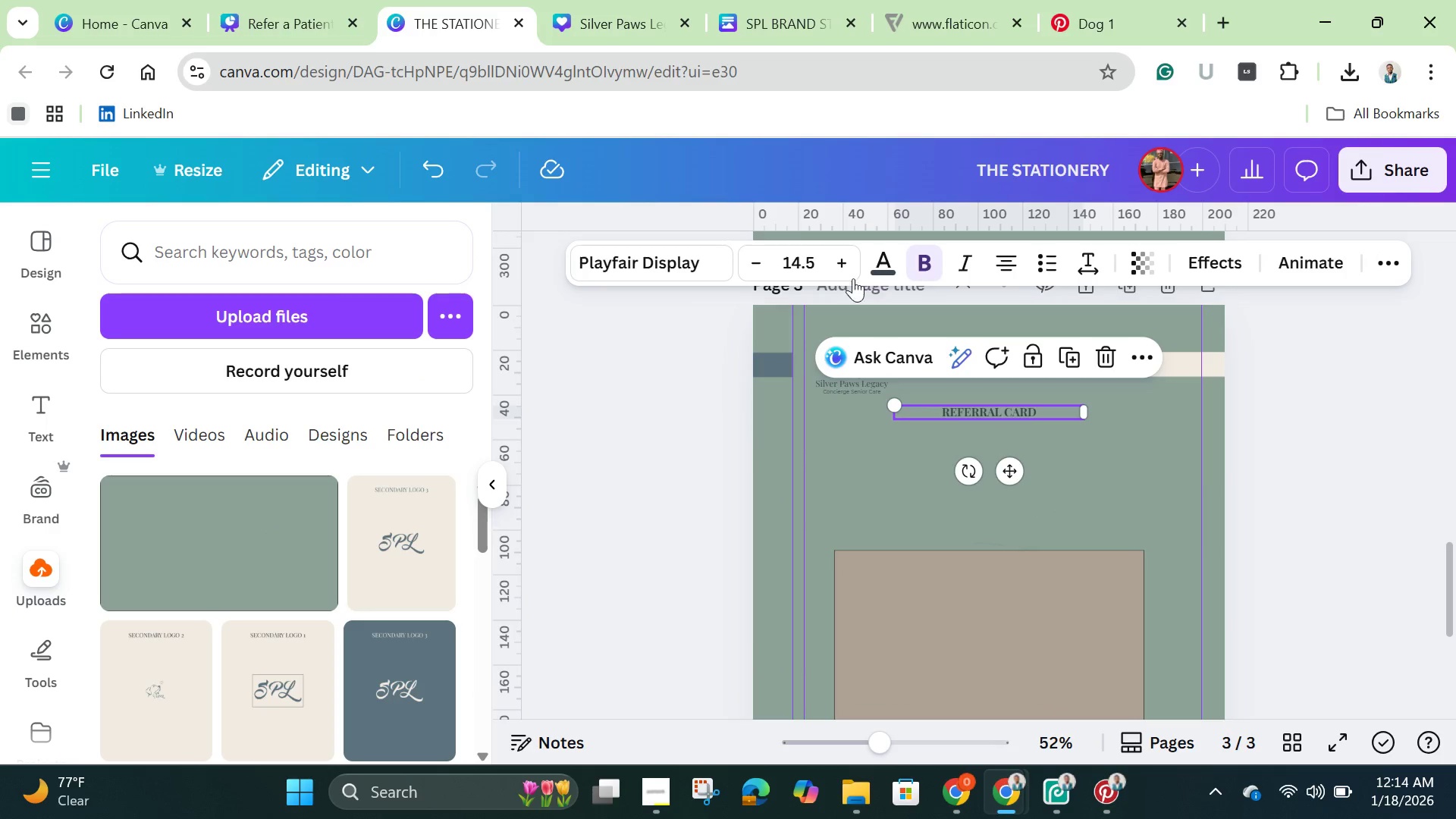 
left_click([875, 272])
 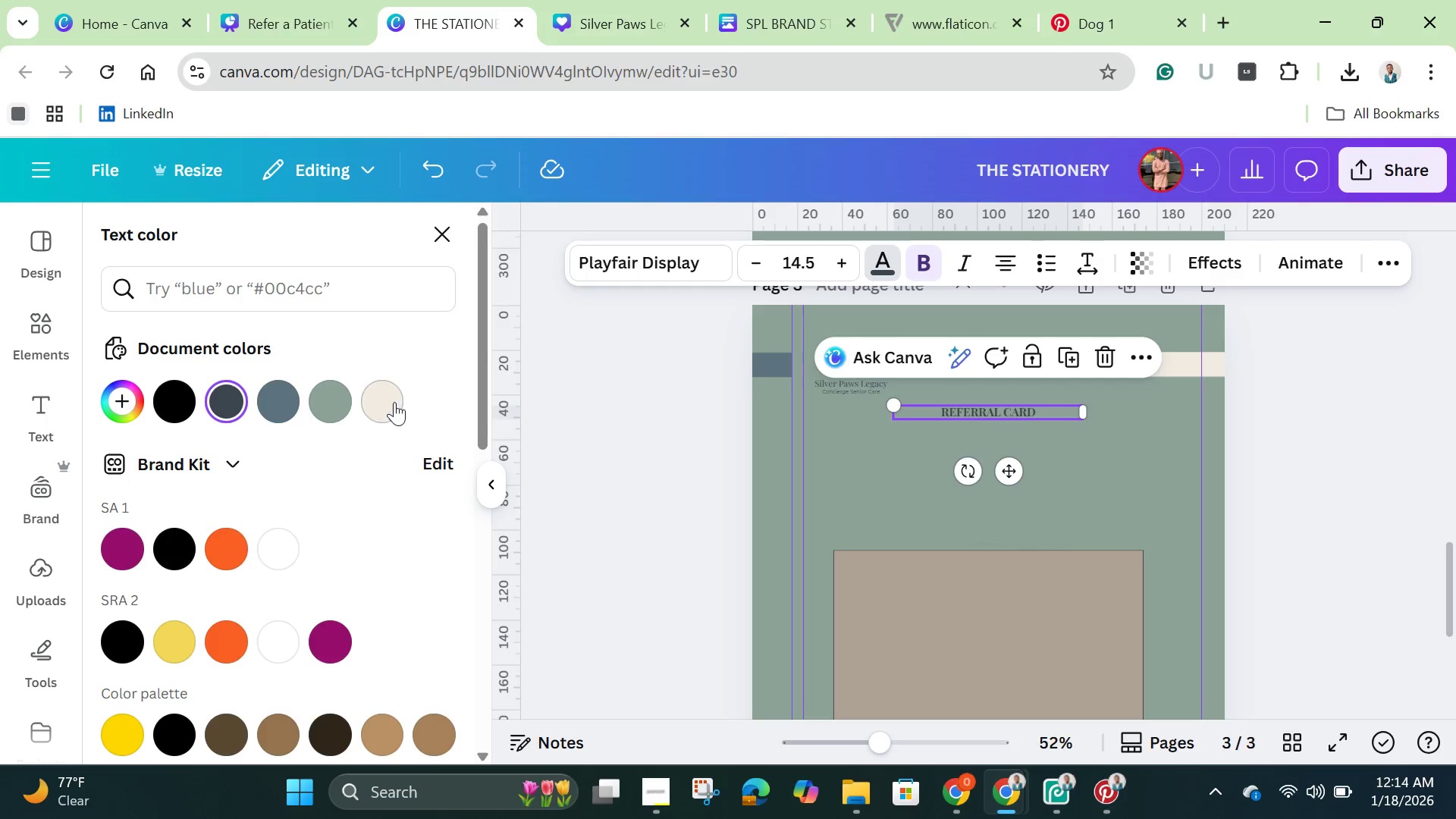 
left_click([394, 402])
 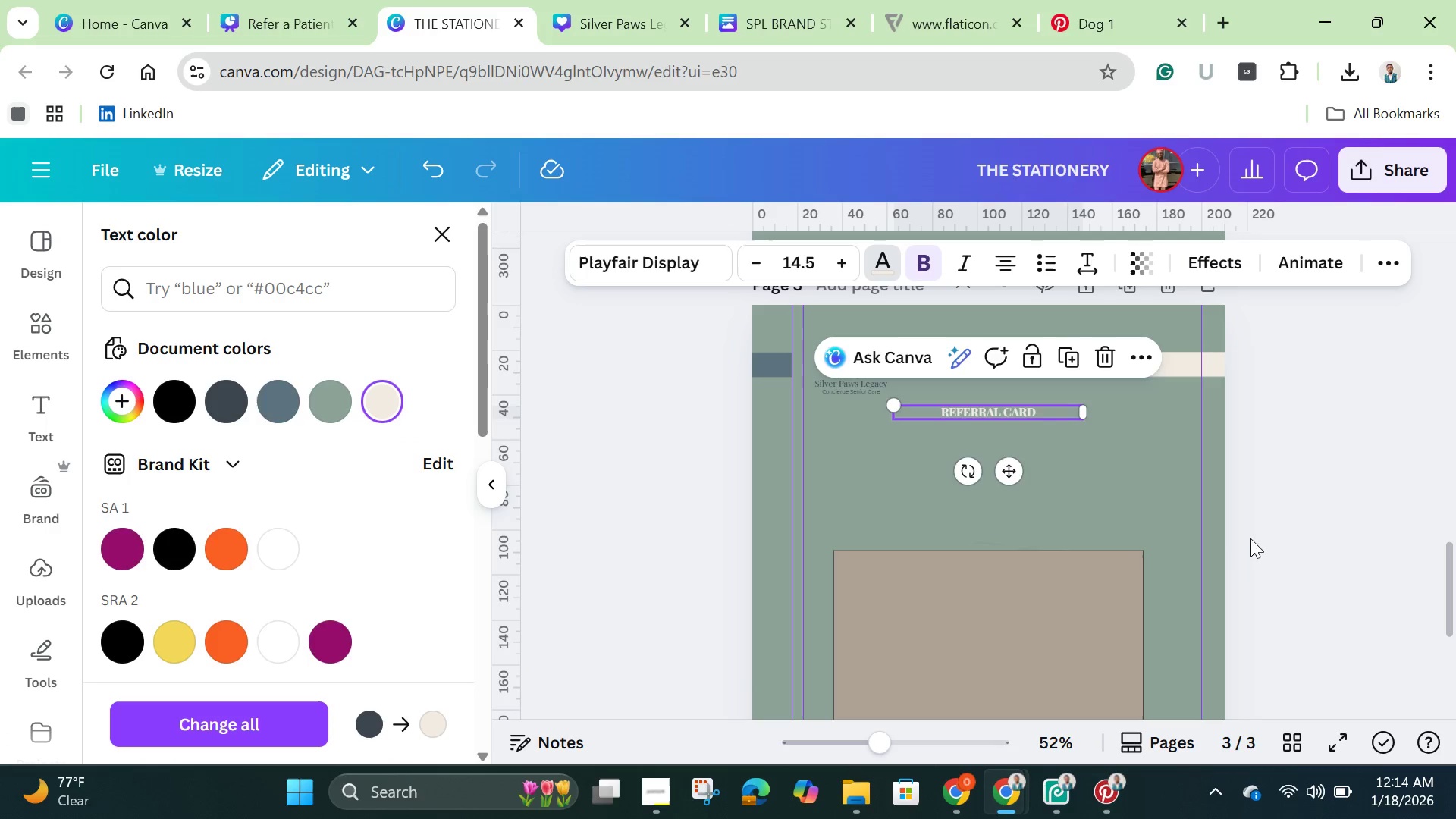 
left_click([1269, 519])
 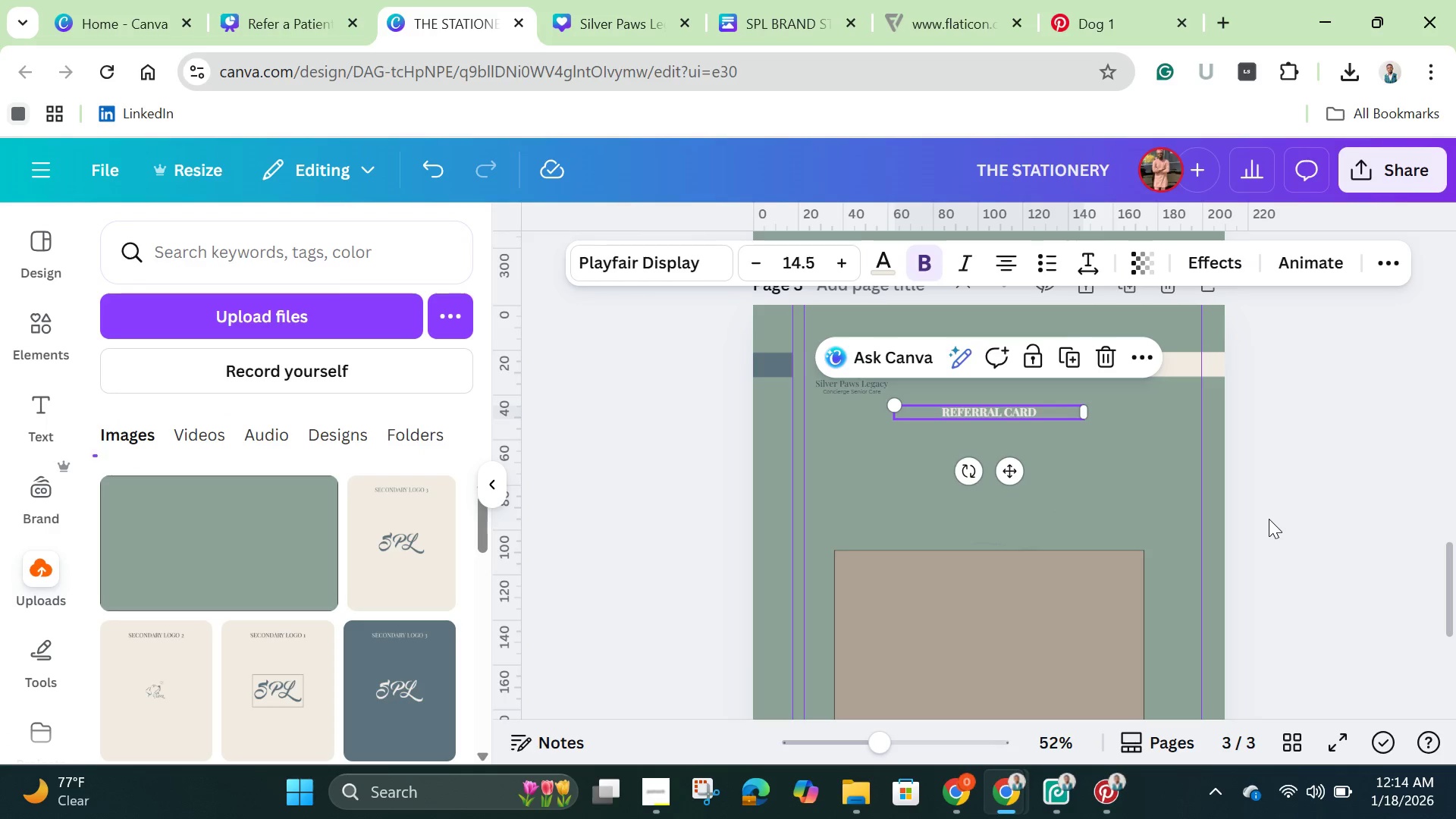 
left_click([1269, 519])
 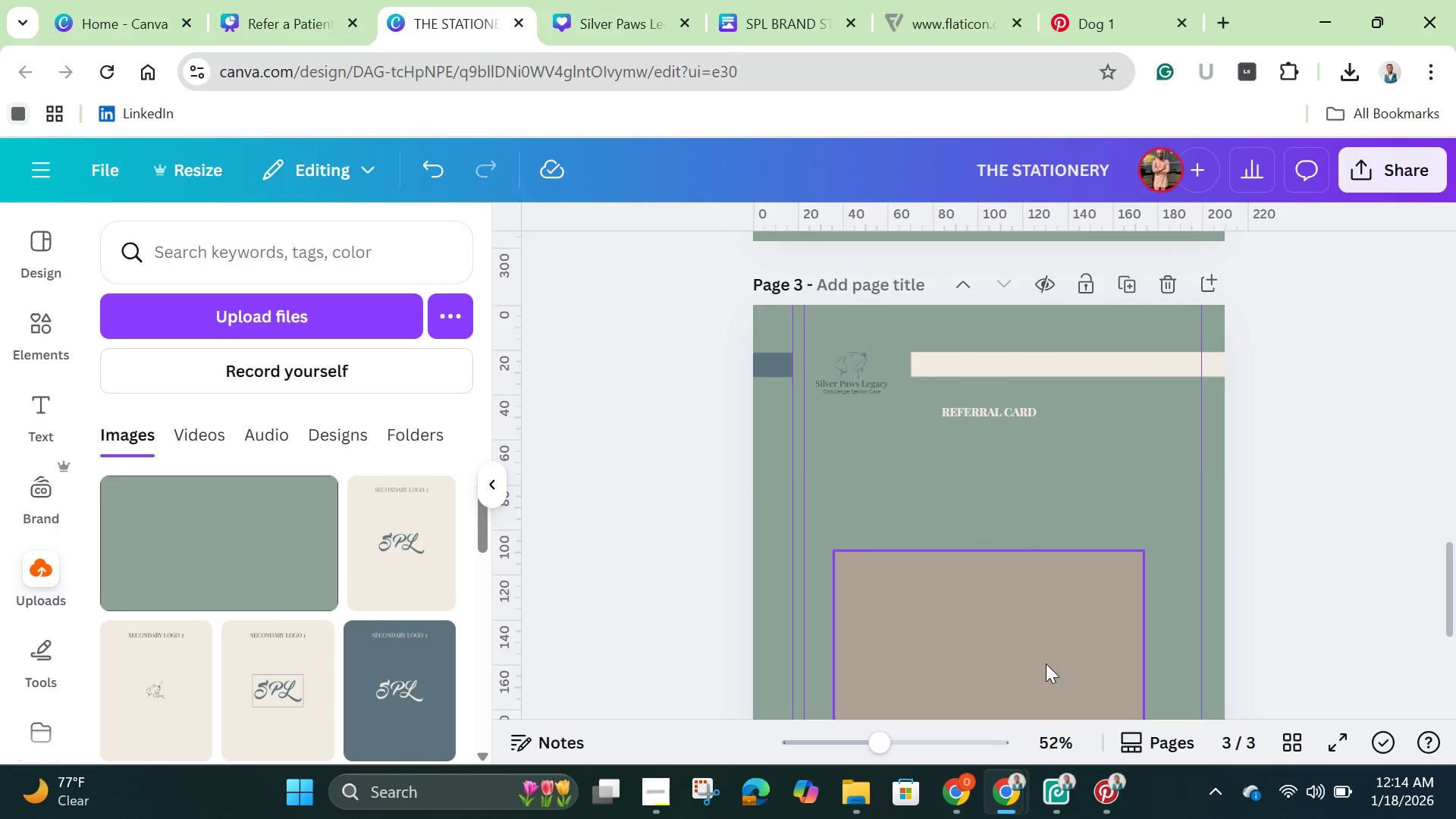 
left_click([1046, 664])
 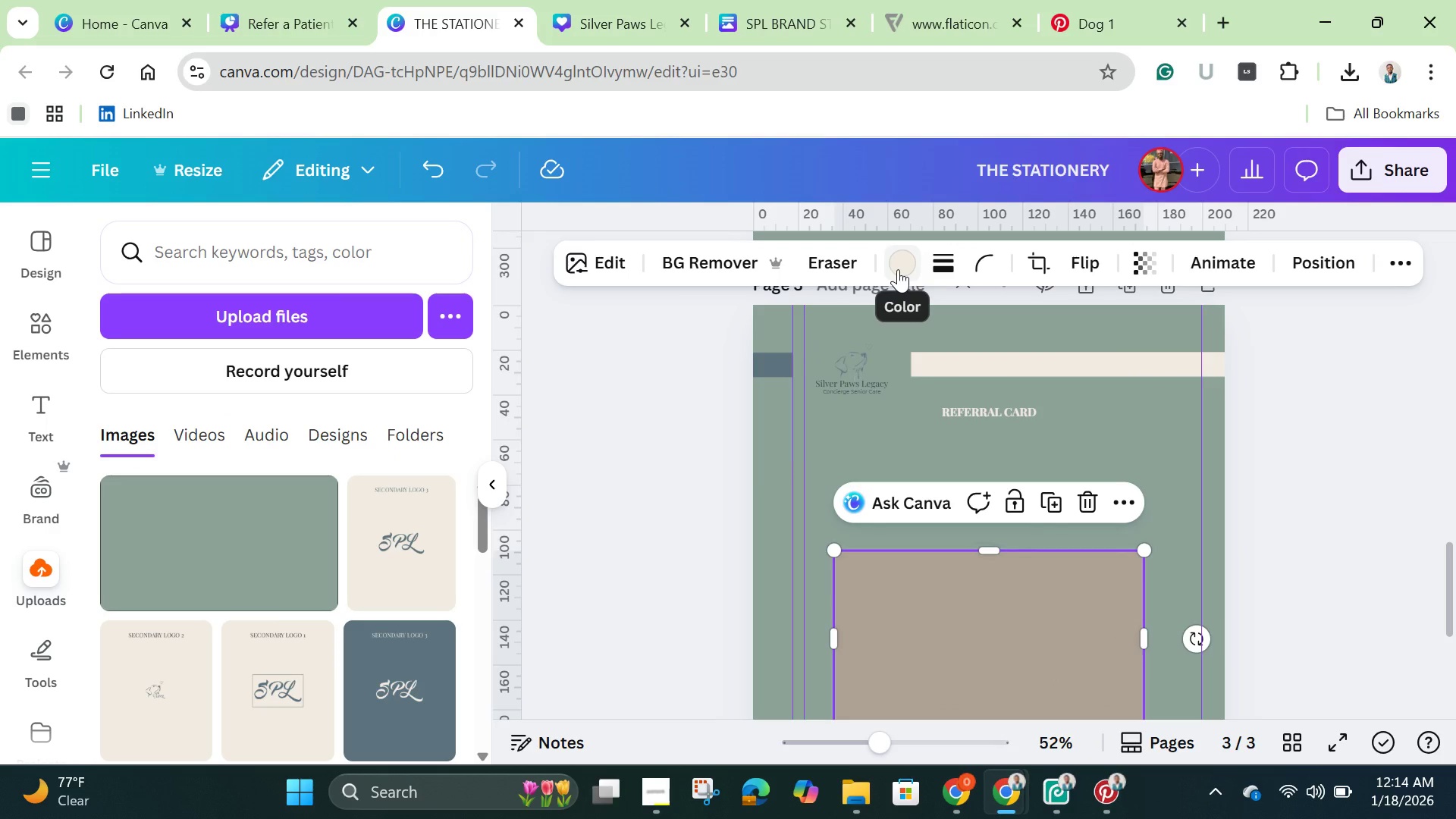 
left_click([898, 269])
 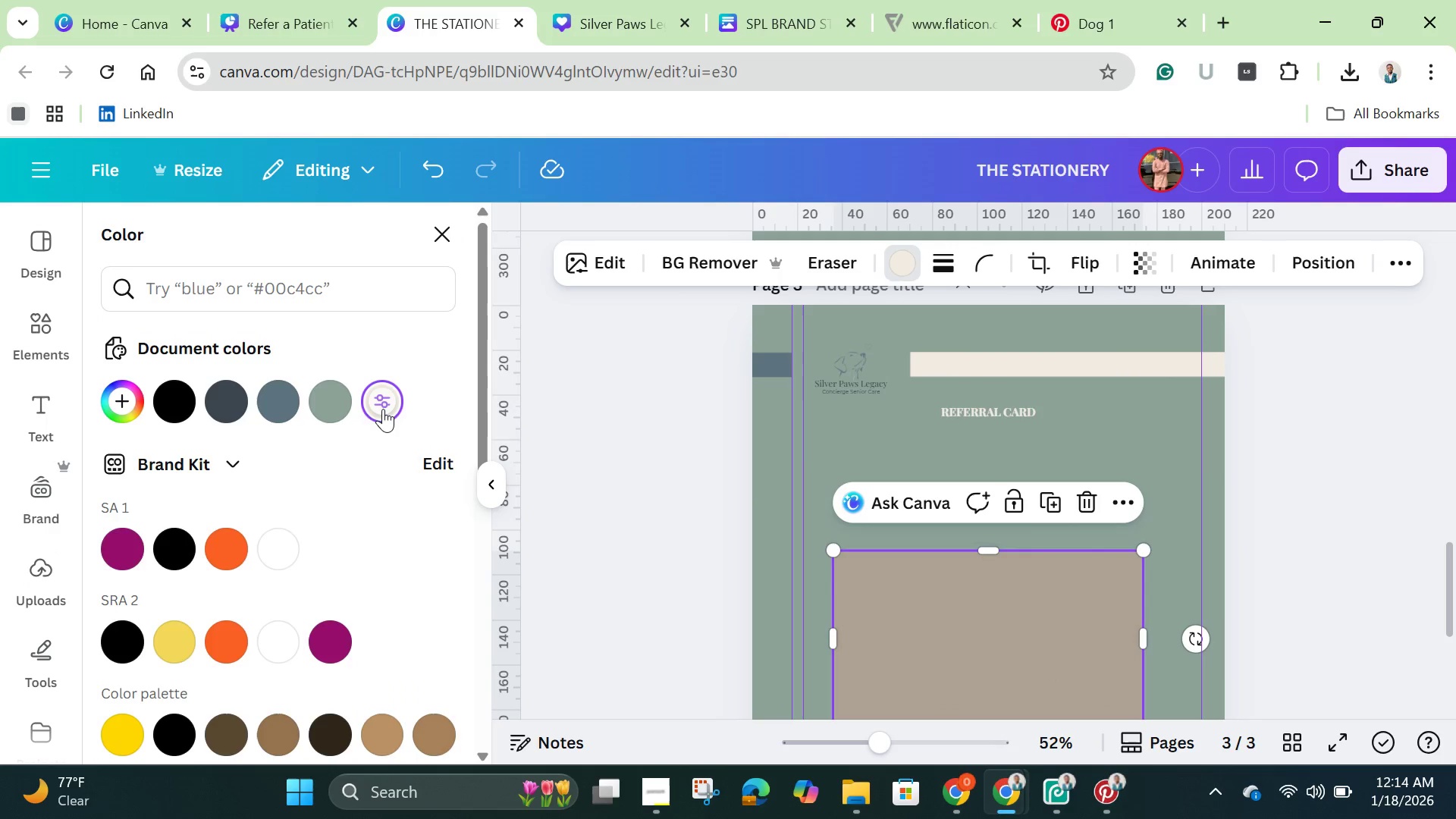 
left_click([381, 409])
 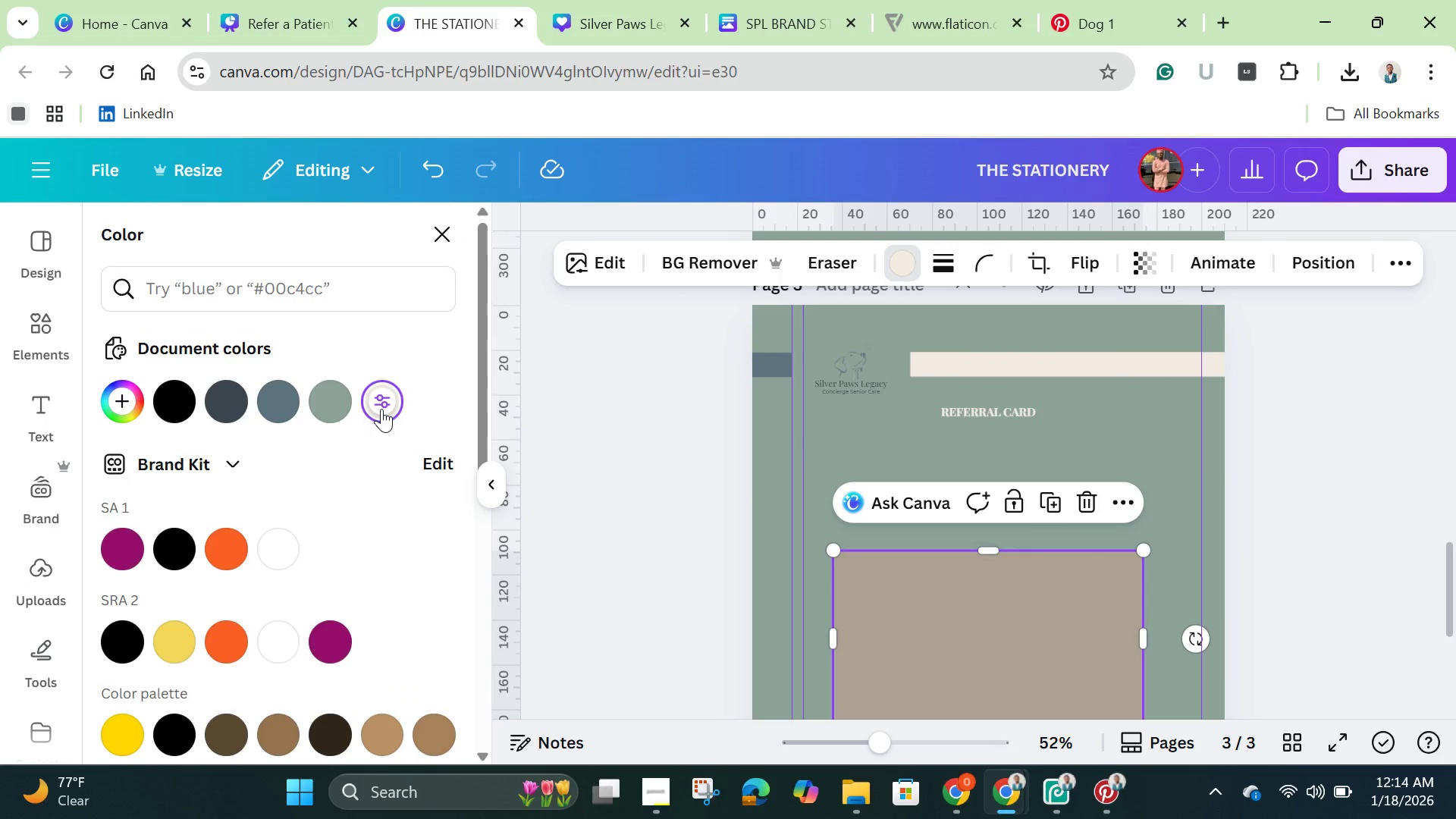 
left_click([381, 409])
 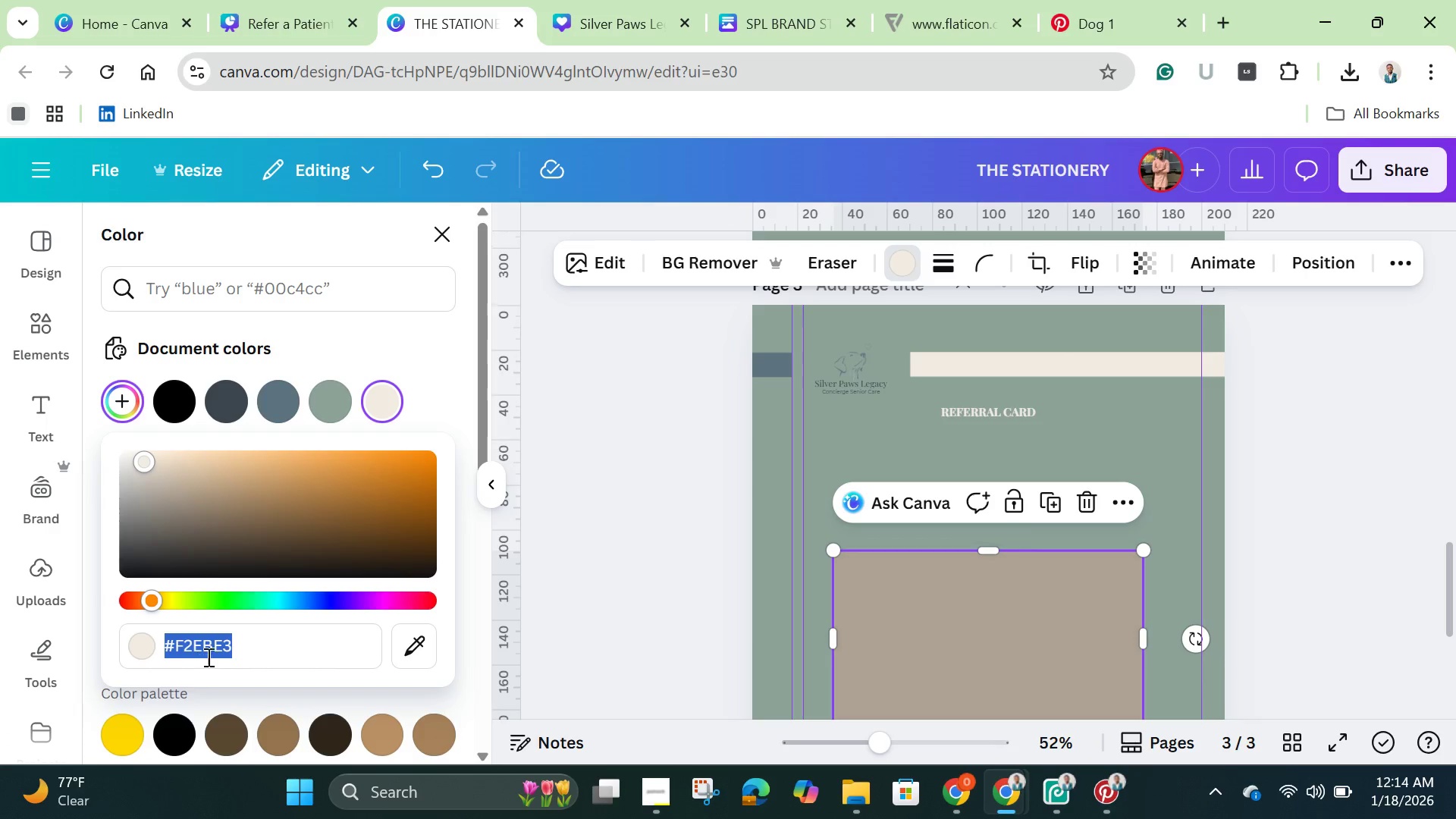 
right_click([209, 649])
 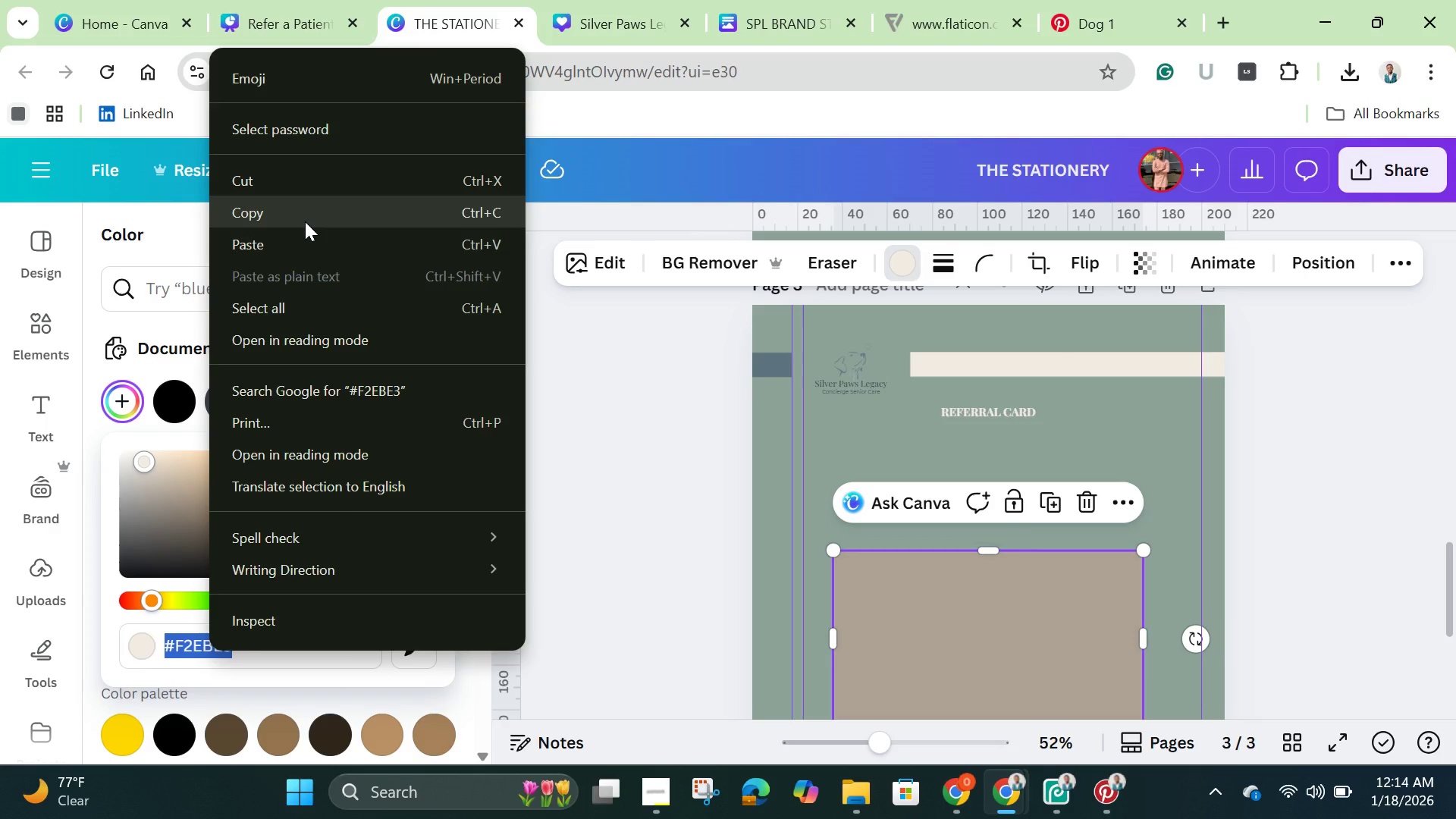 
left_click([305, 221])
 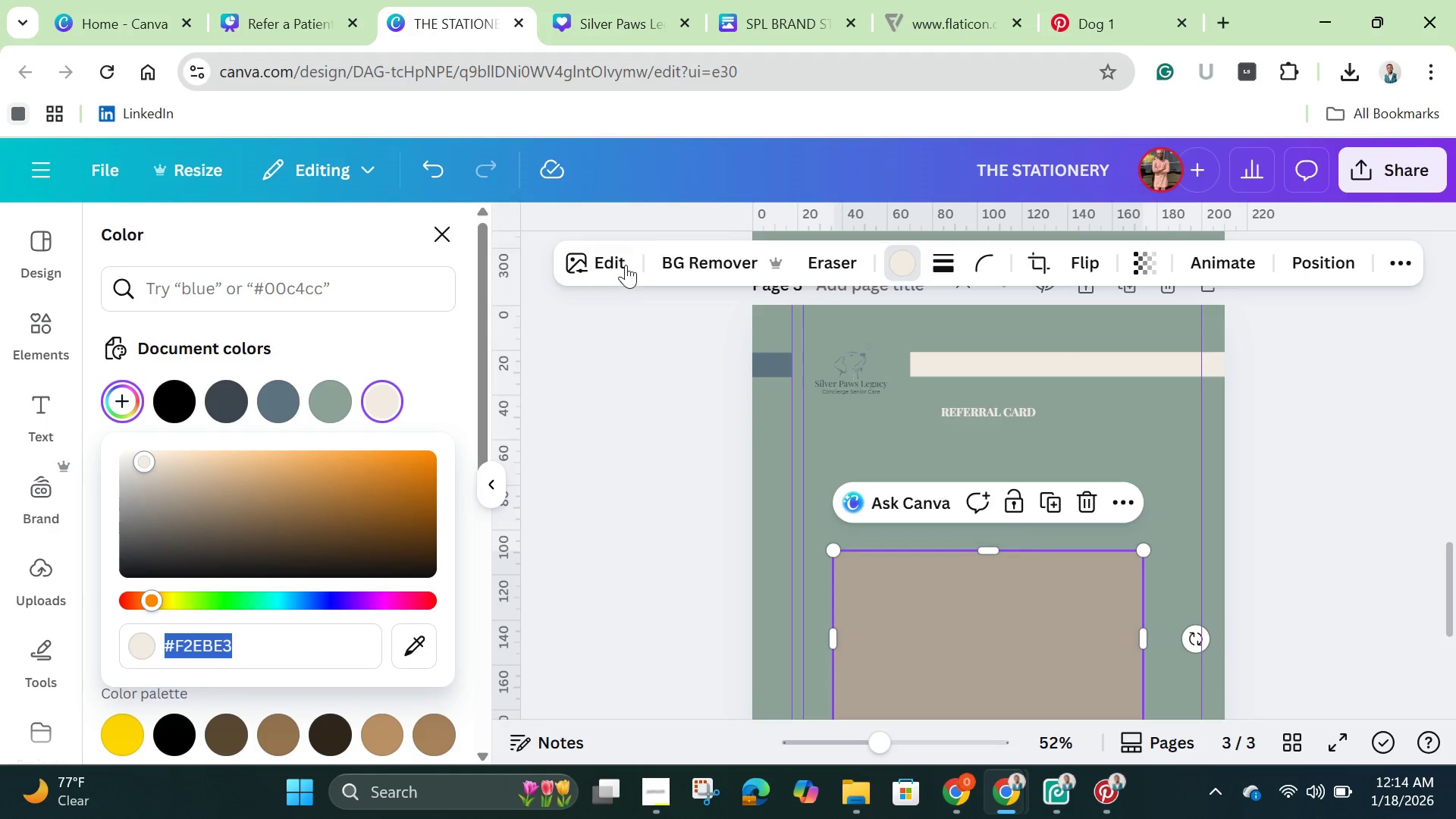 
left_click([621, 261])
 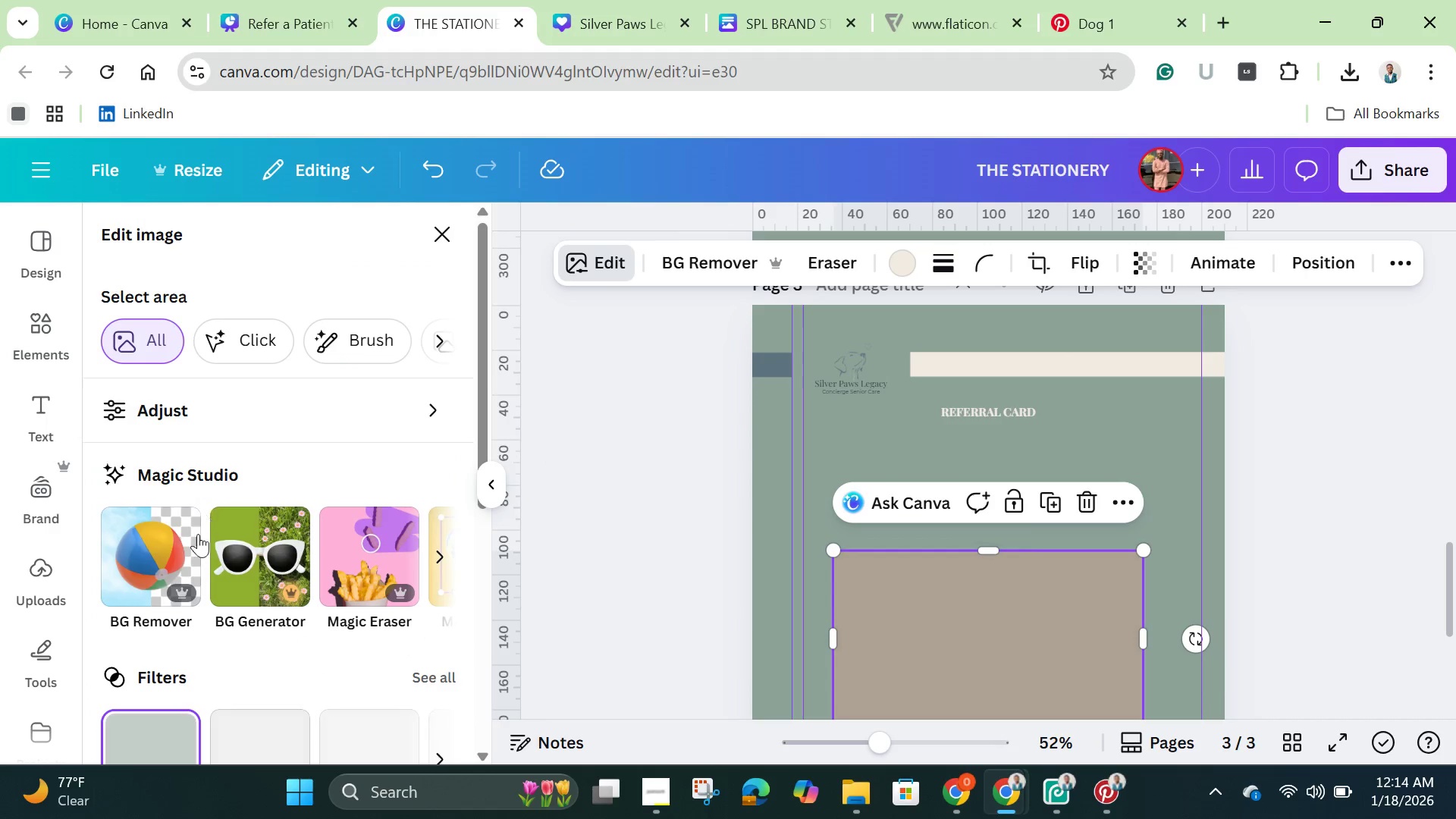 
scroll: coordinate [189, 575], scroll_direction: down, amount: 2.0
 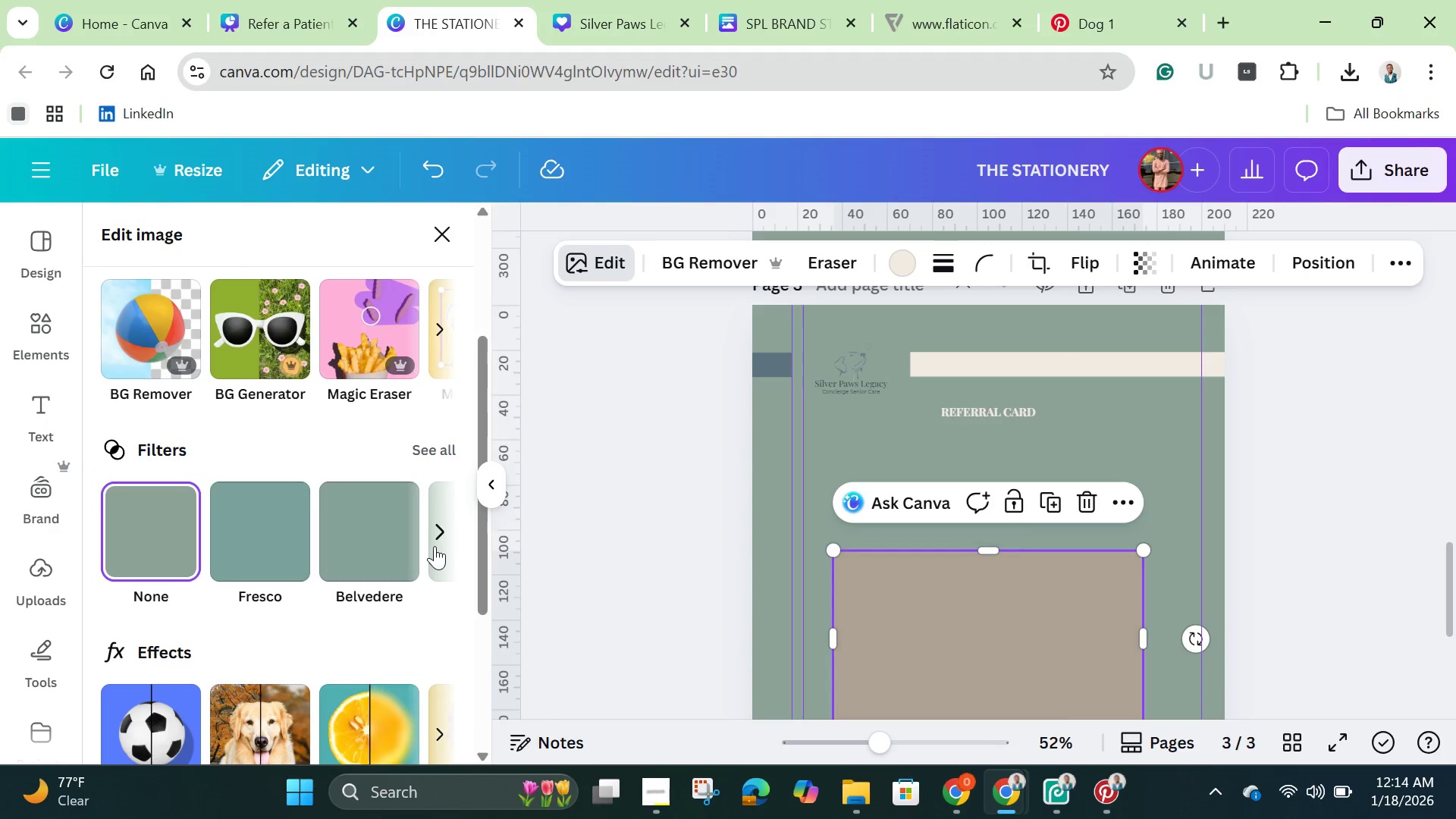 
left_click([435, 546])
 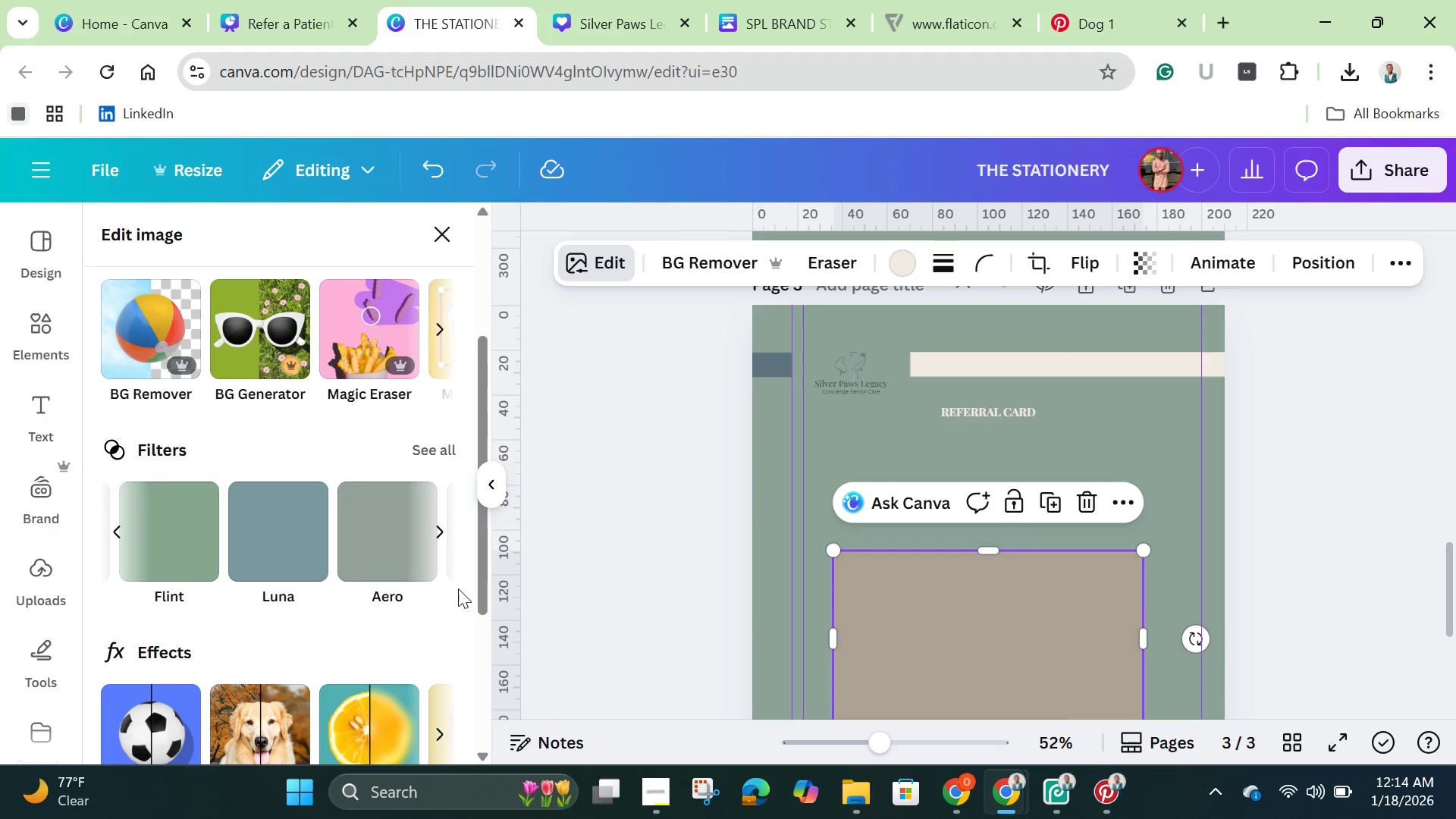 
scroll: coordinate [446, 617], scroll_direction: down, amount: 2.0
 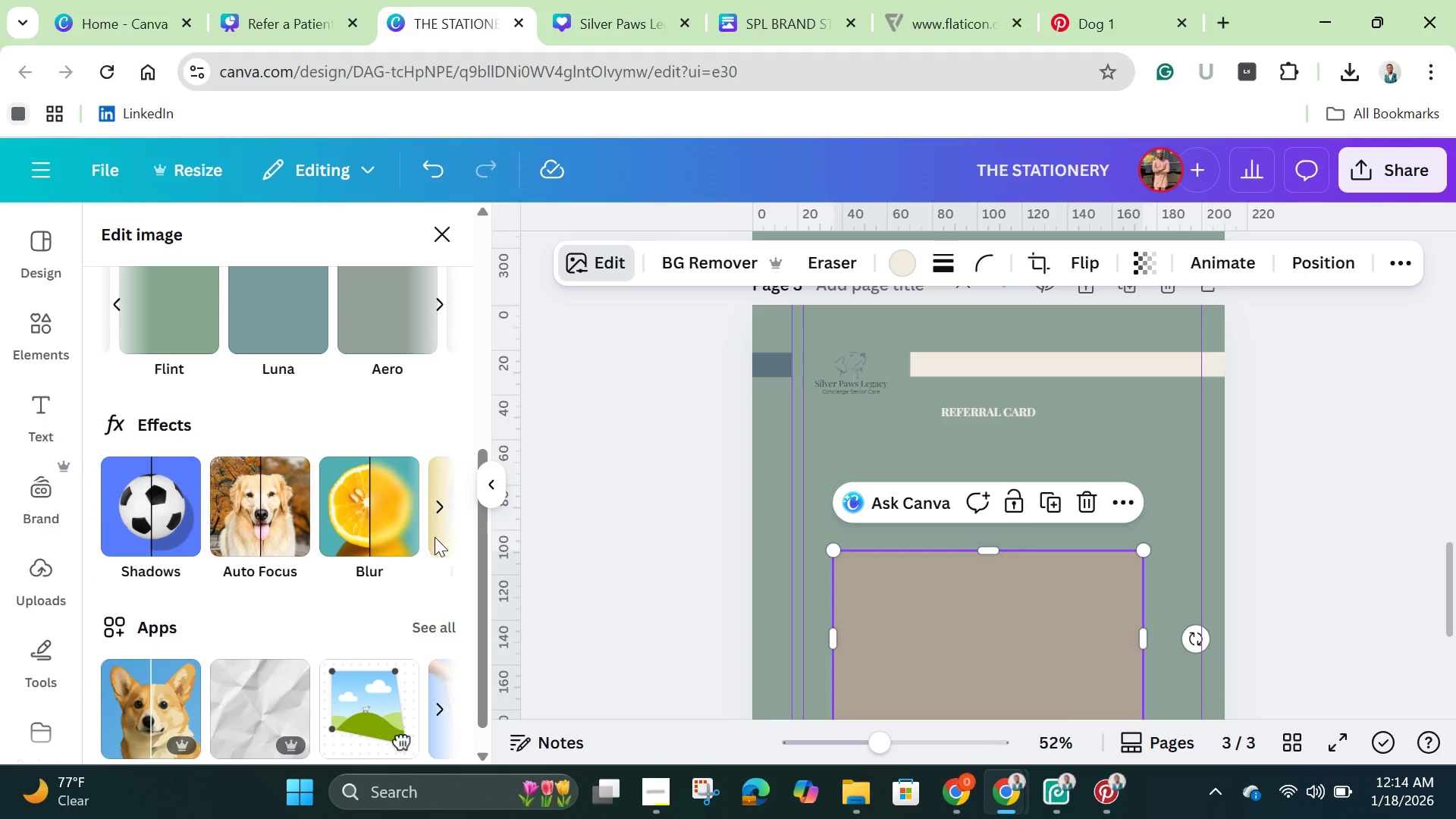 
left_click([435, 537])
 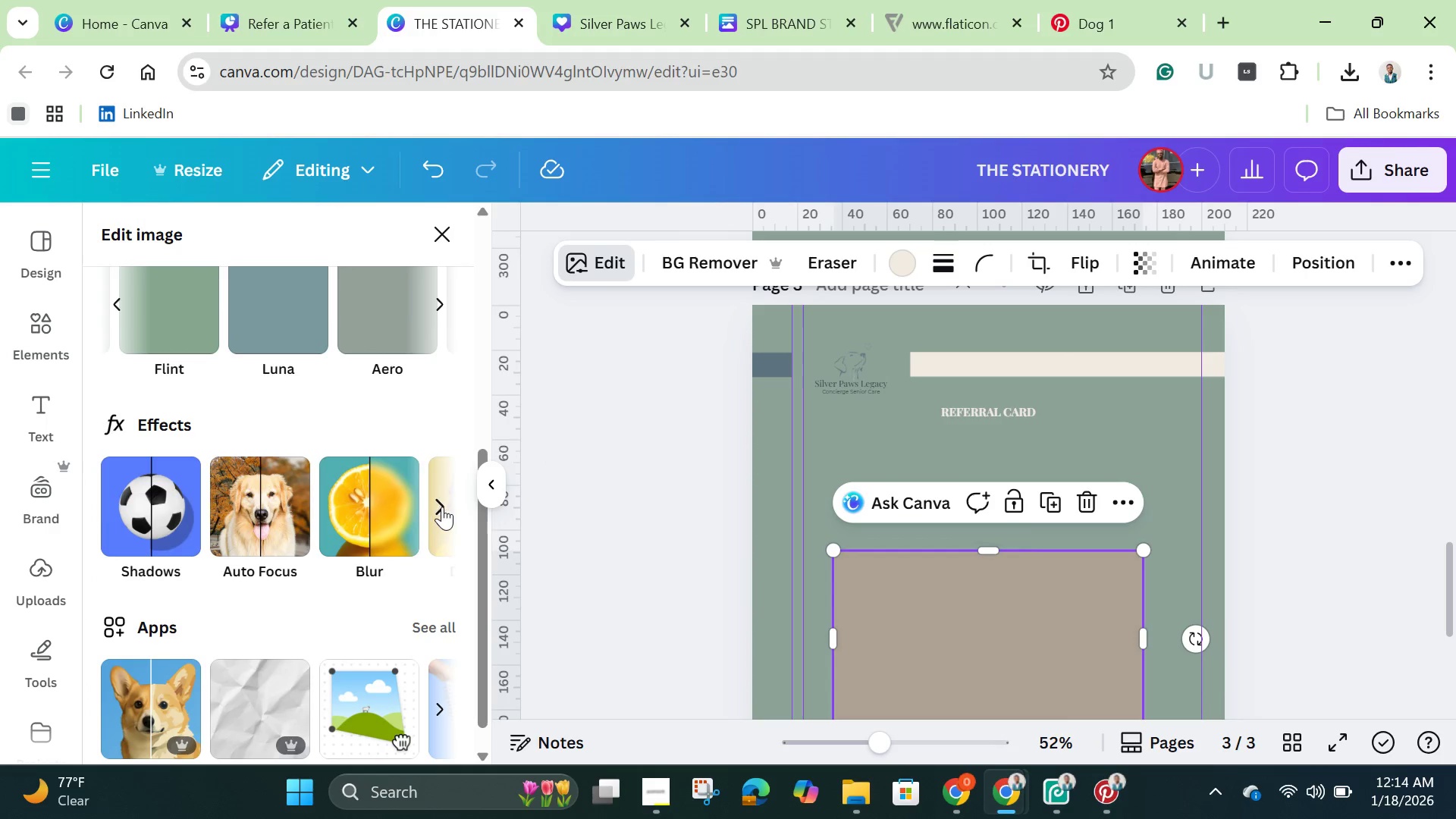 
left_click([442, 508])
 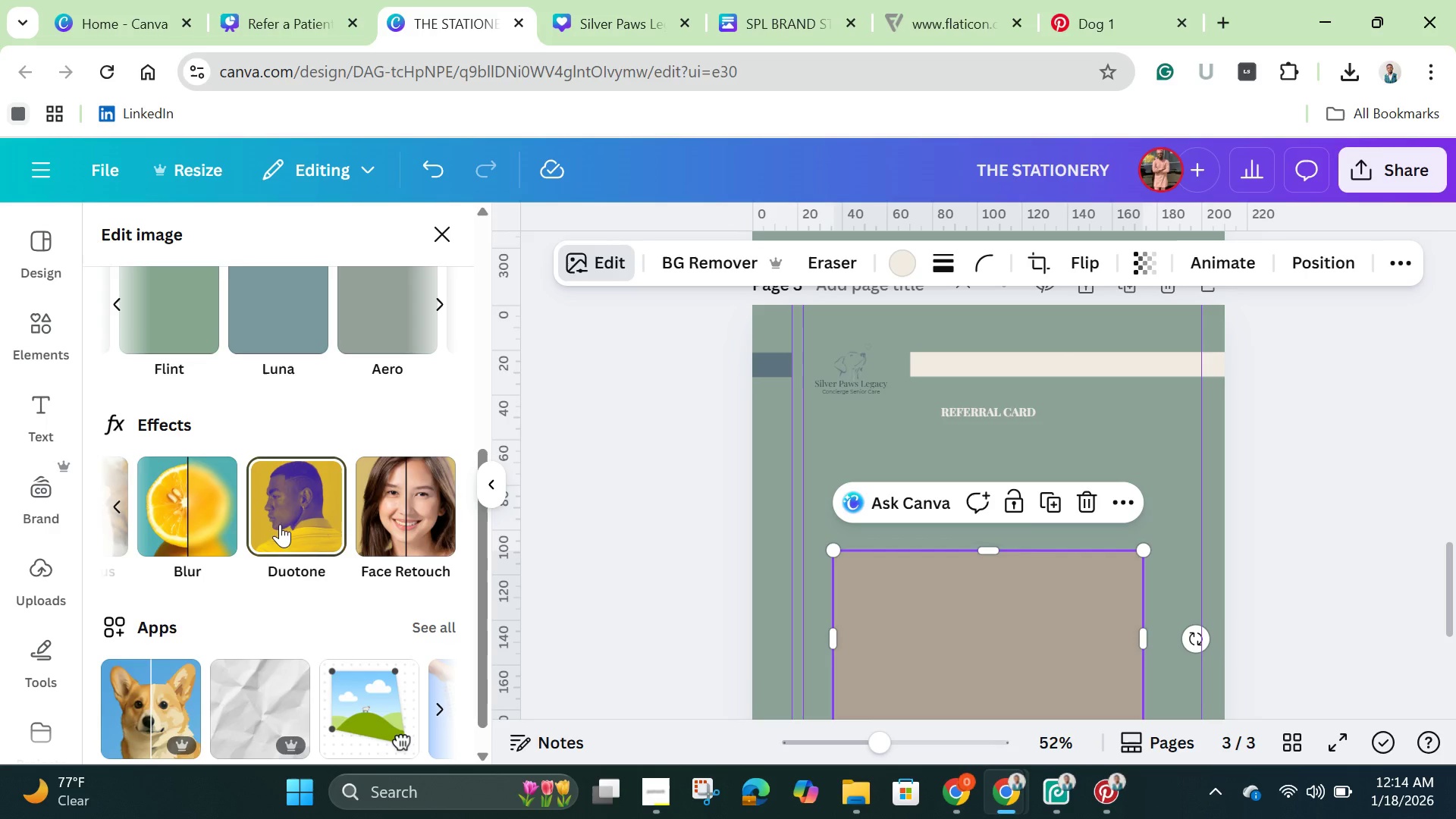 
left_click([280, 524])
 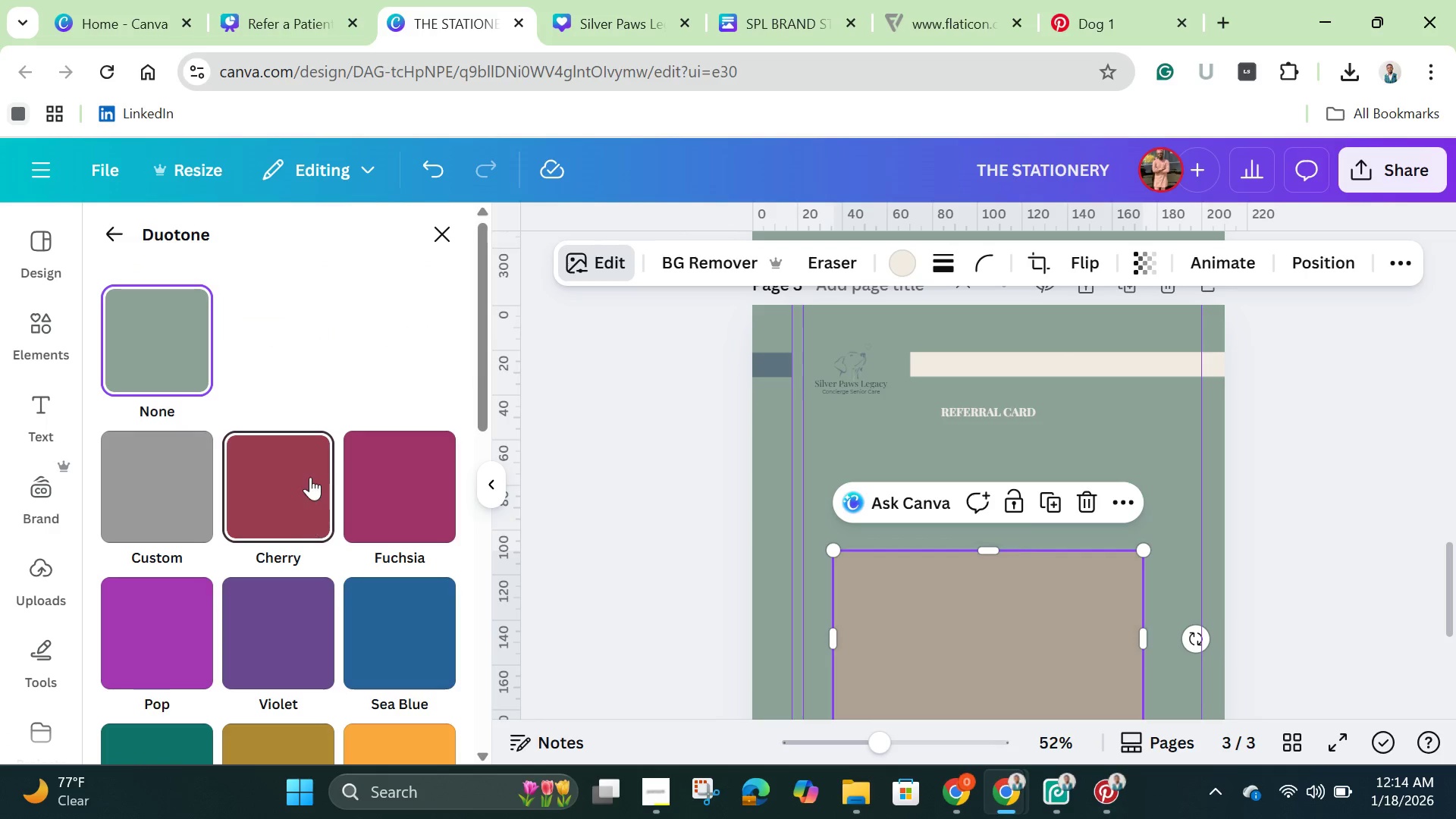 
scroll: coordinate [309, 474], scroll_direction: down, amount: 3.0
 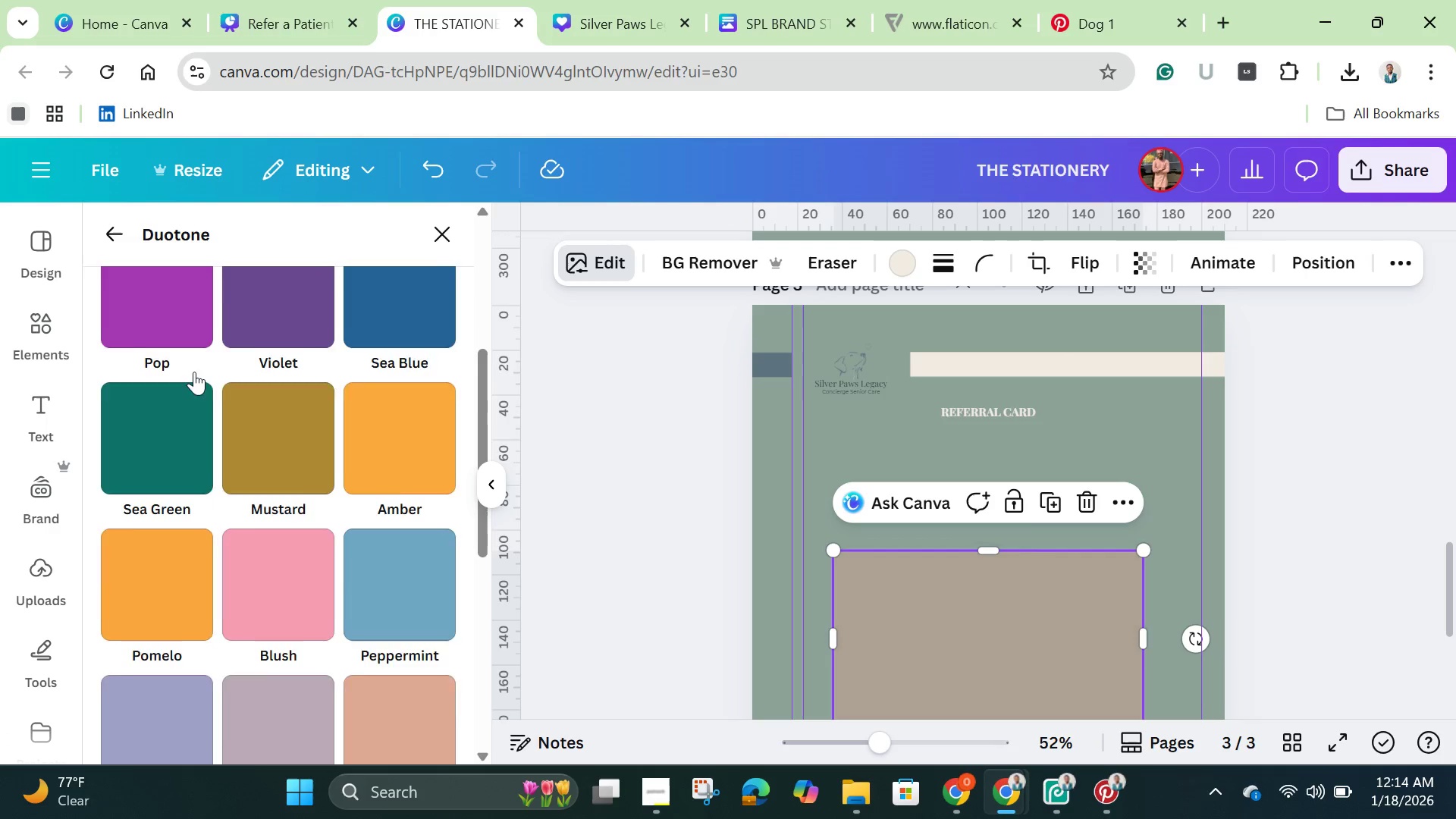 
scroll: coordinate [195, 372], scroll_direction: up, amount: 2.0
 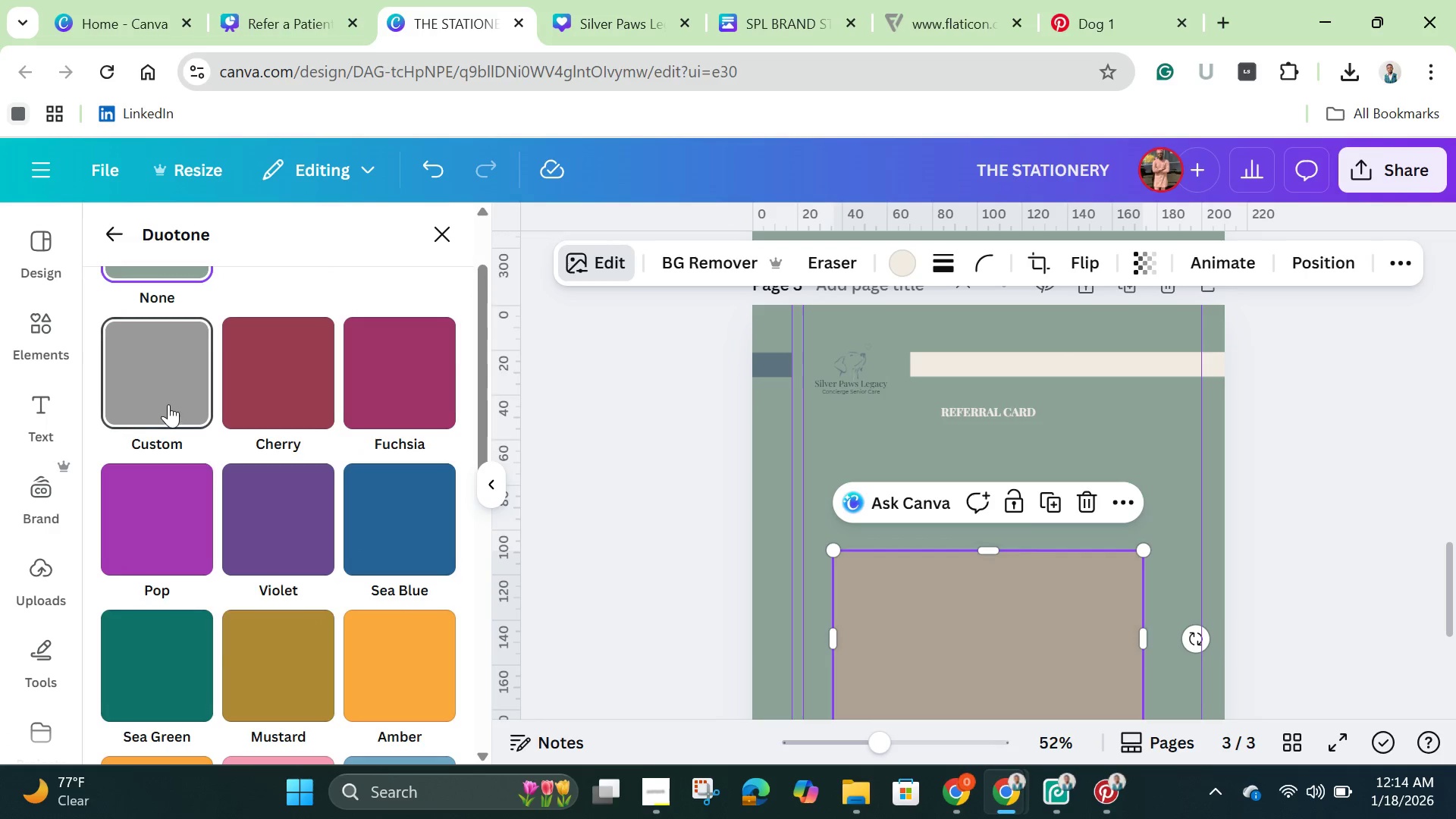 
left_click([168, 404])
 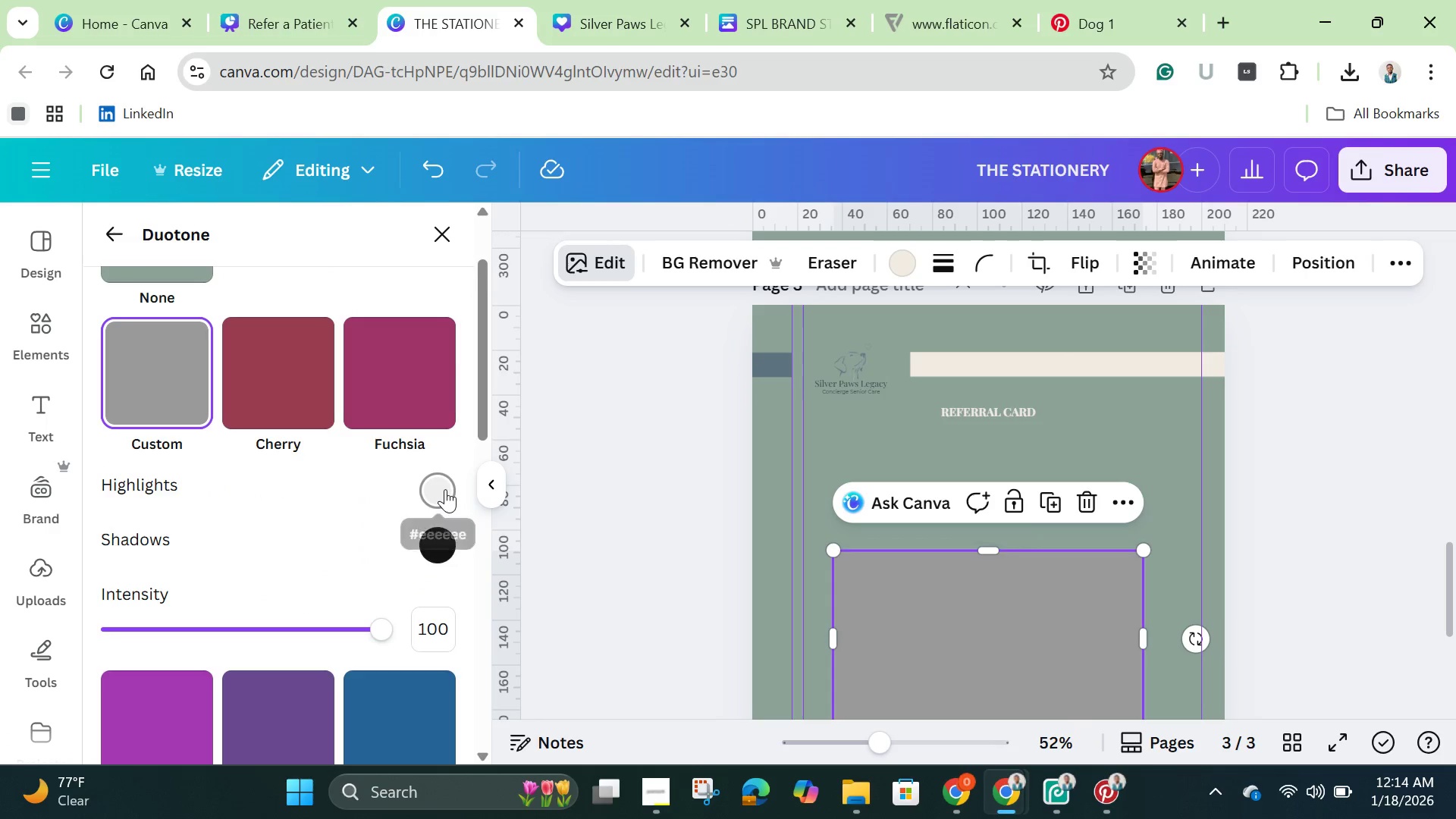 
left_click([445, 489])
 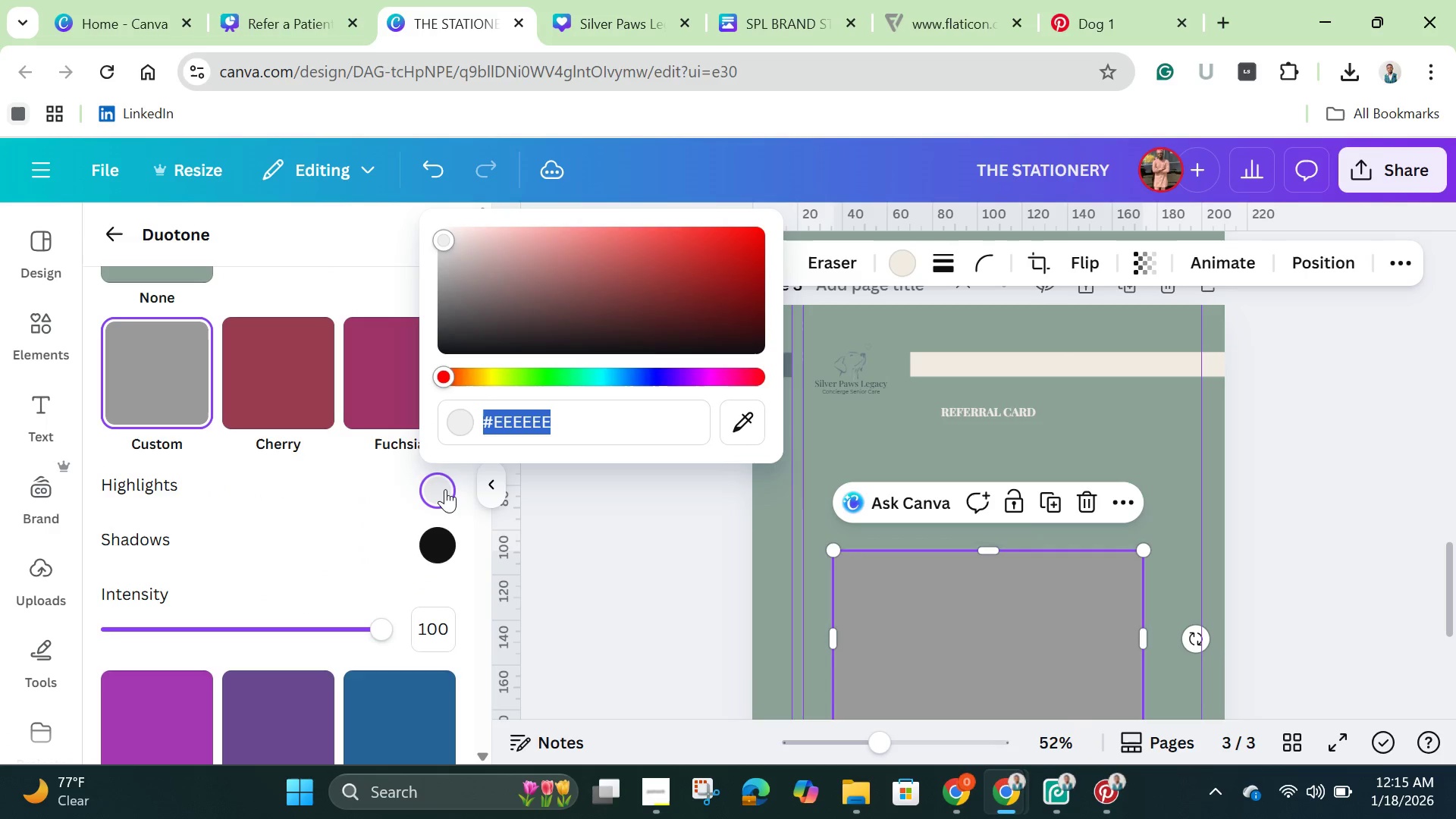 
key(Backspace)
 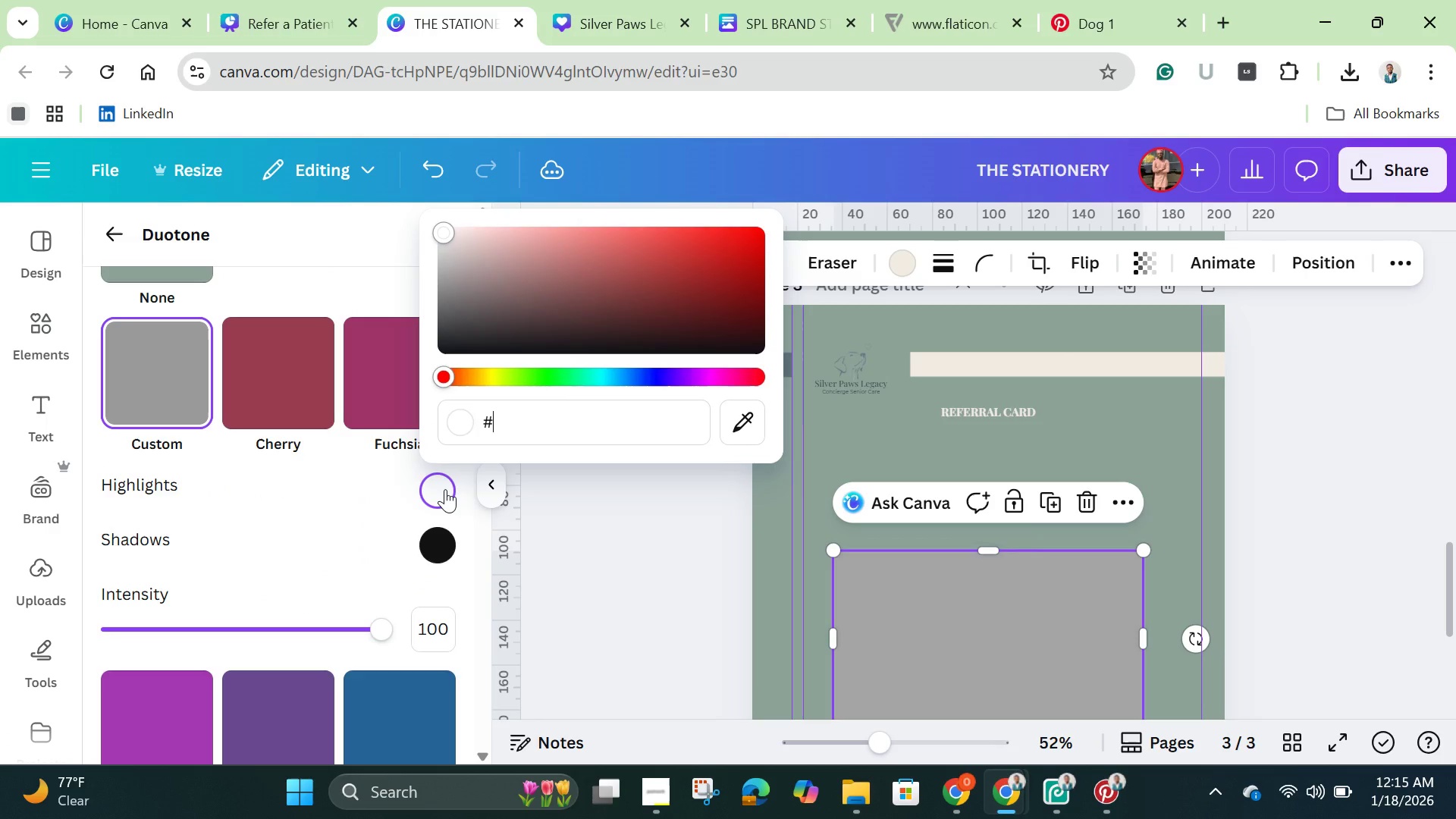 
key(Control+V)
 